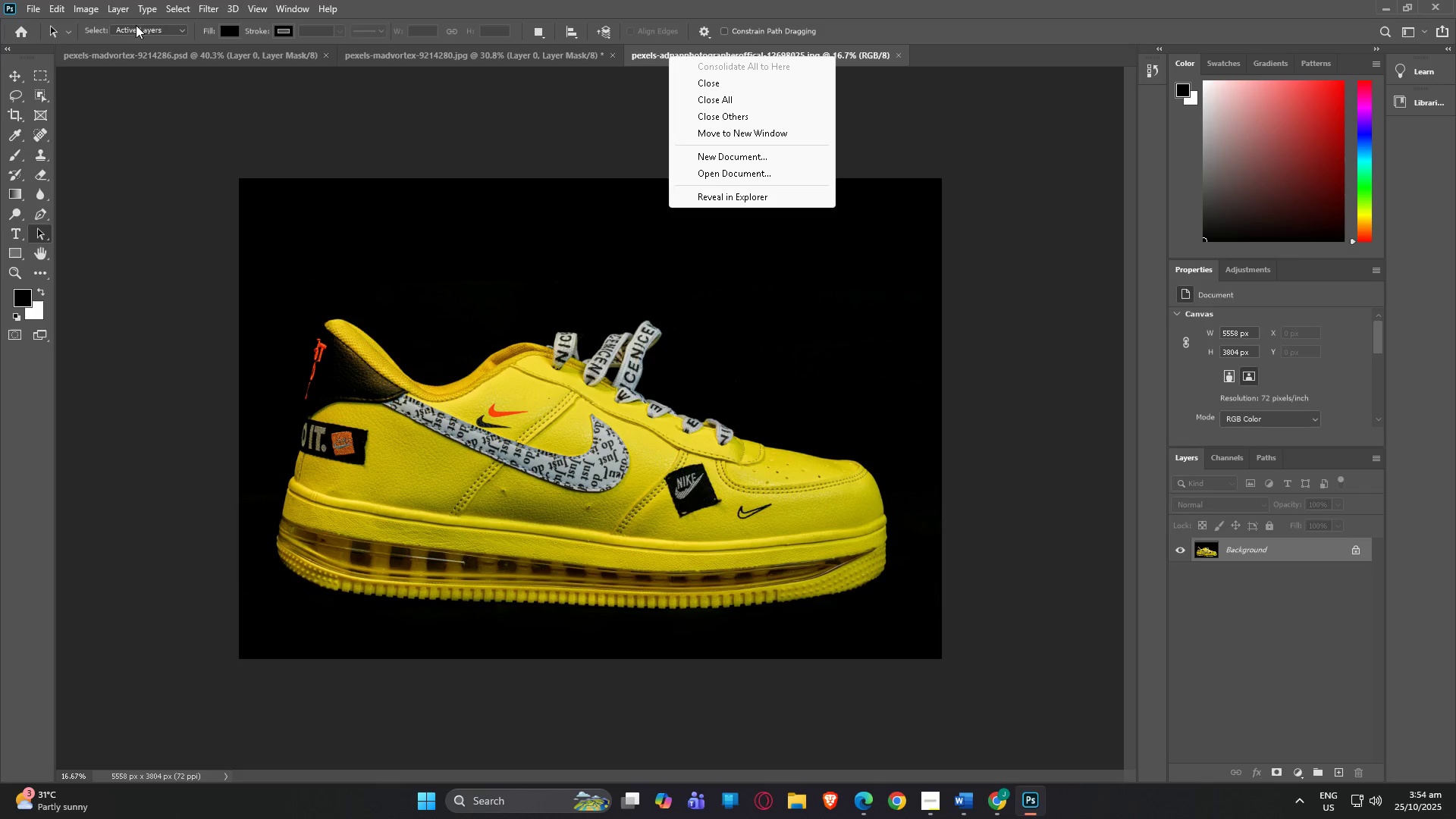 
left_click([131, 8])
 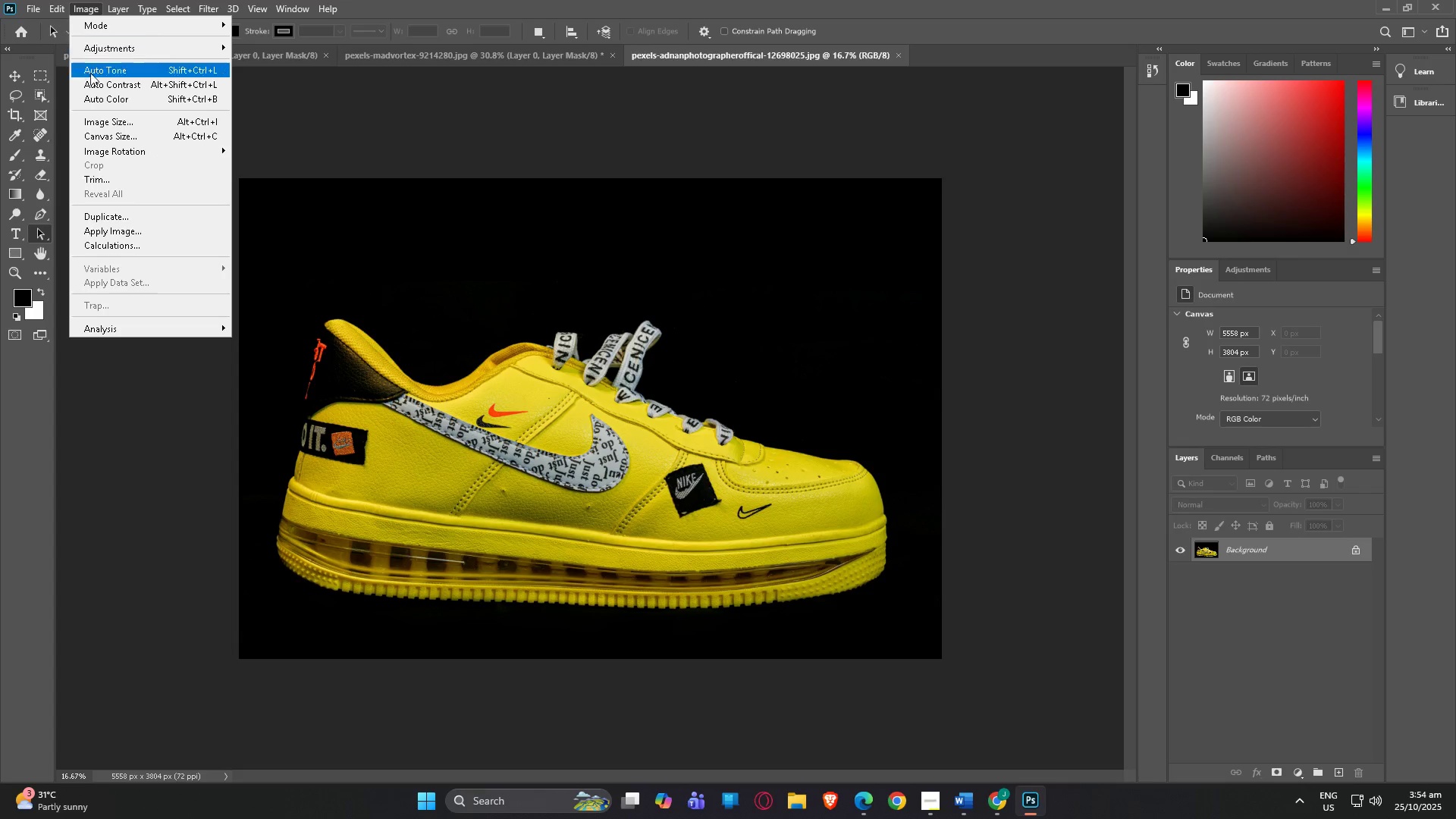 
left_click([110, 124])
 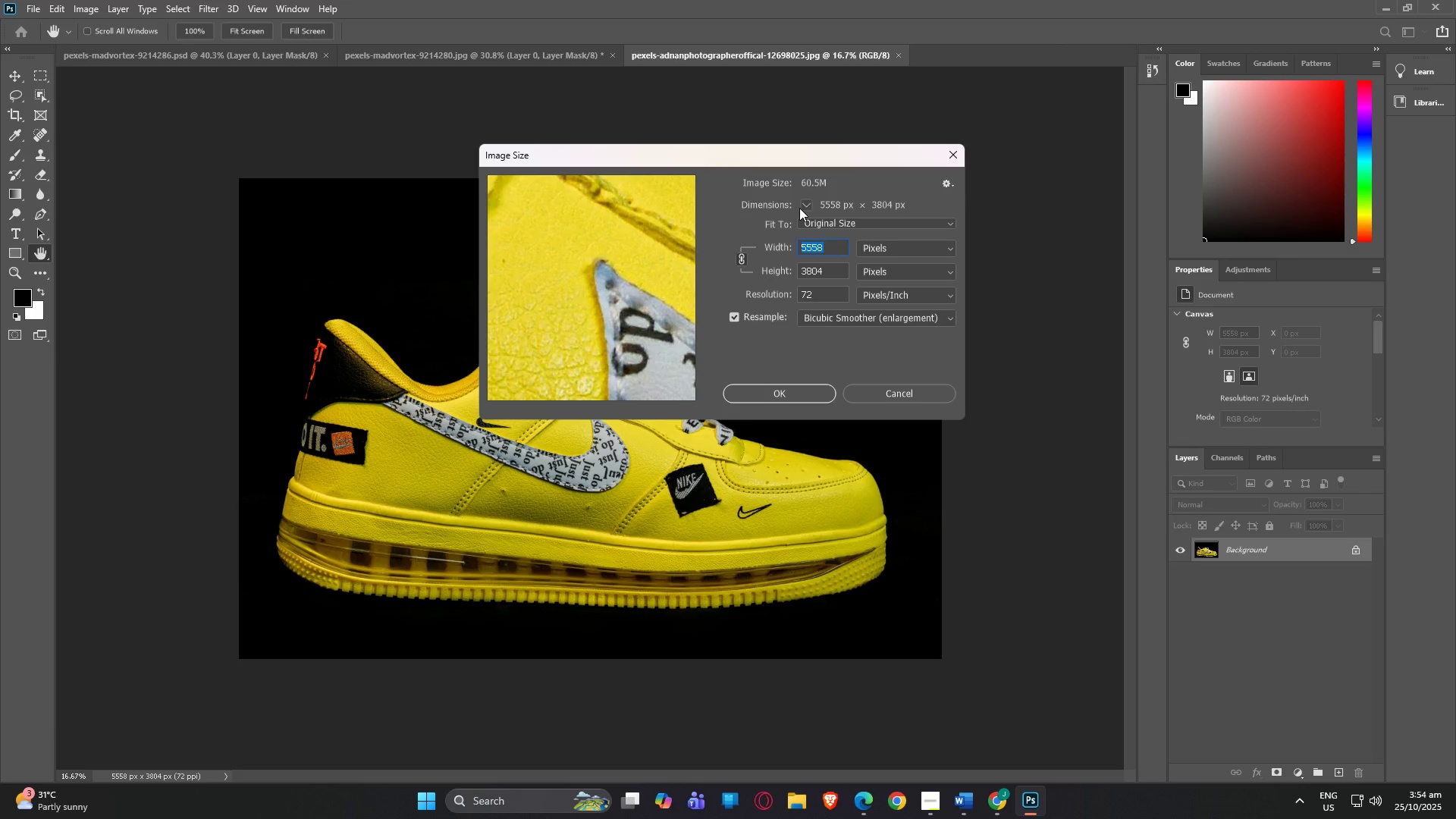 
left_click([817, 222])
 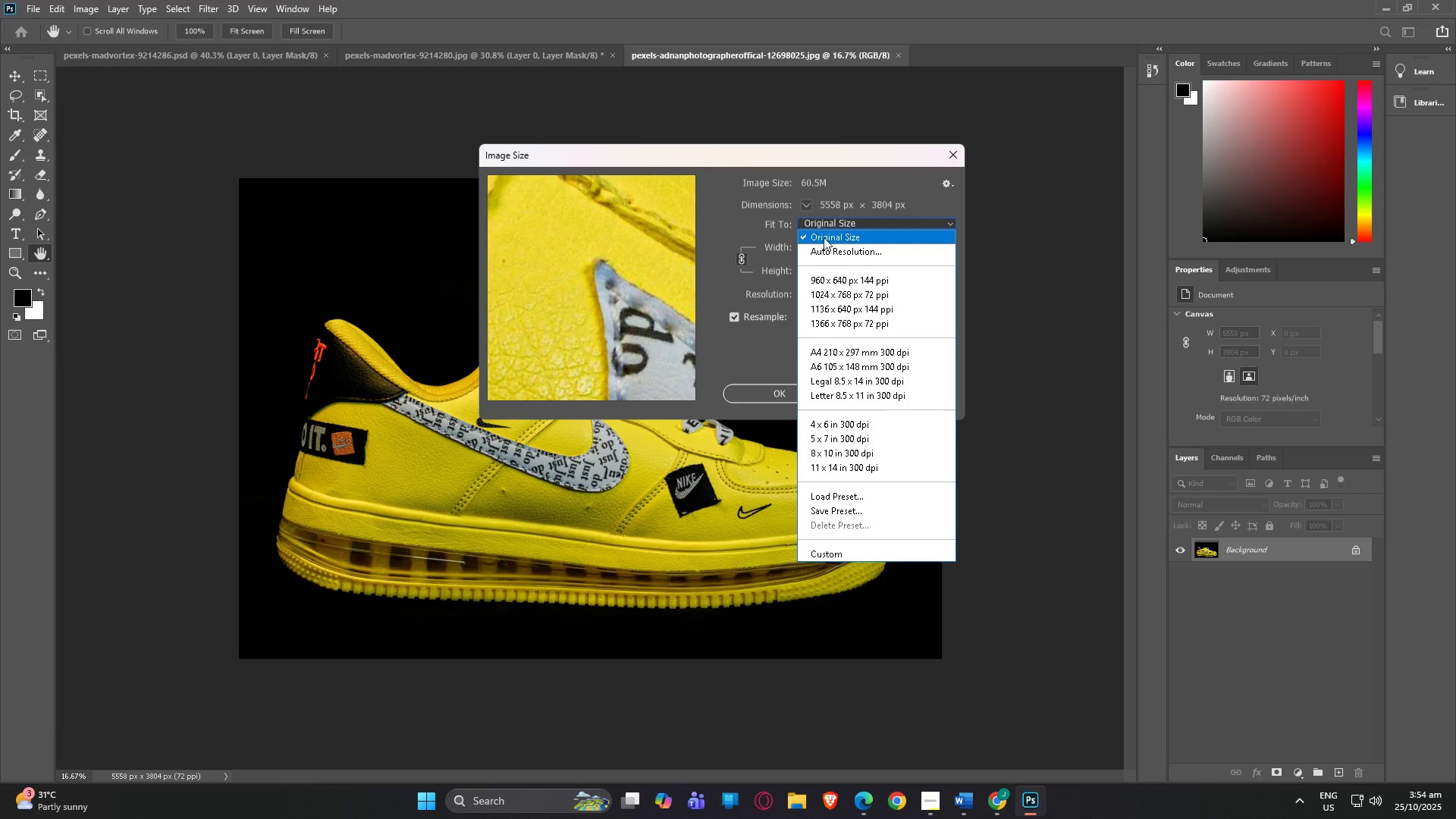 
left_click([822, 232])
 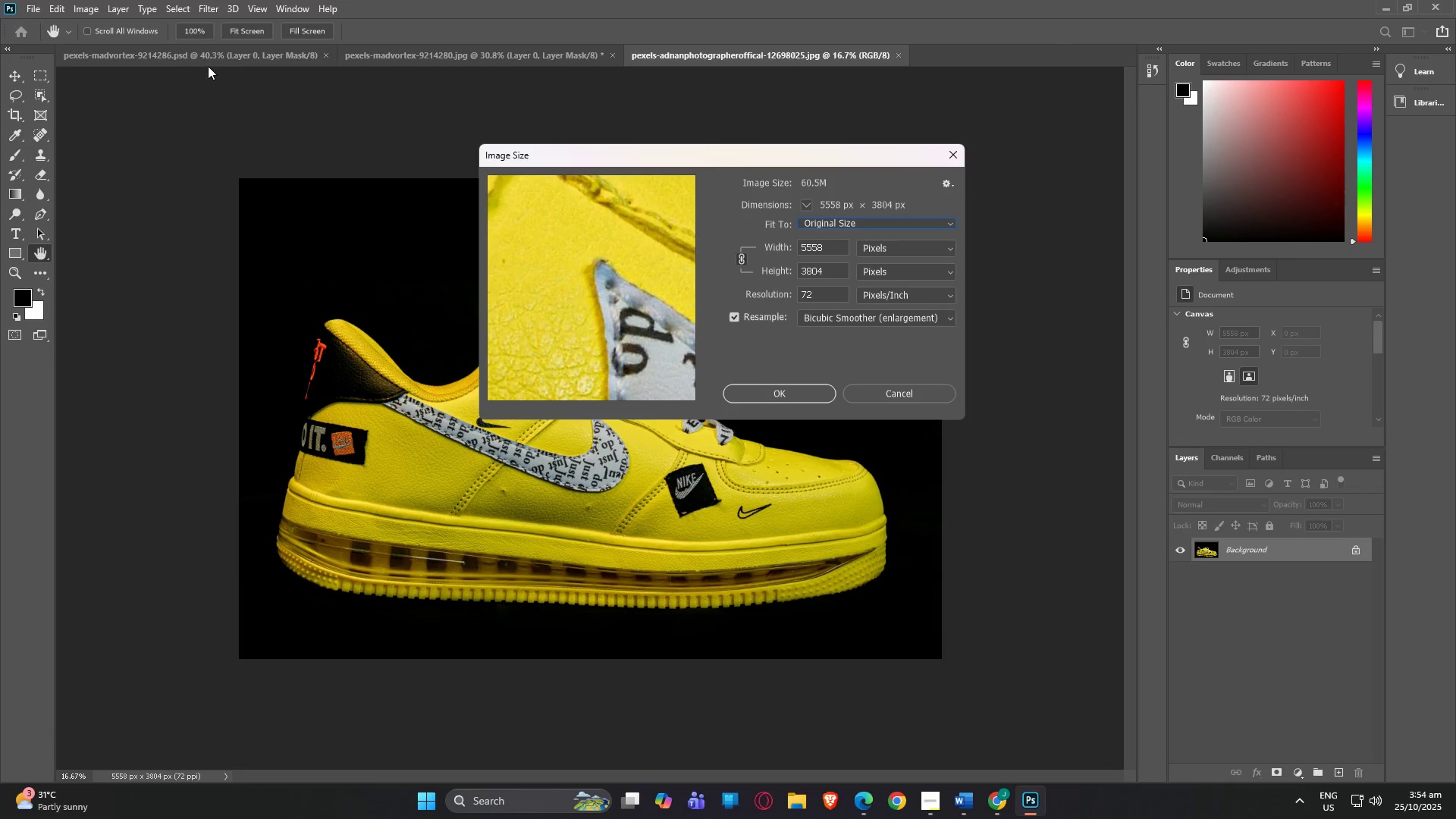 
left_click([439, 64])
 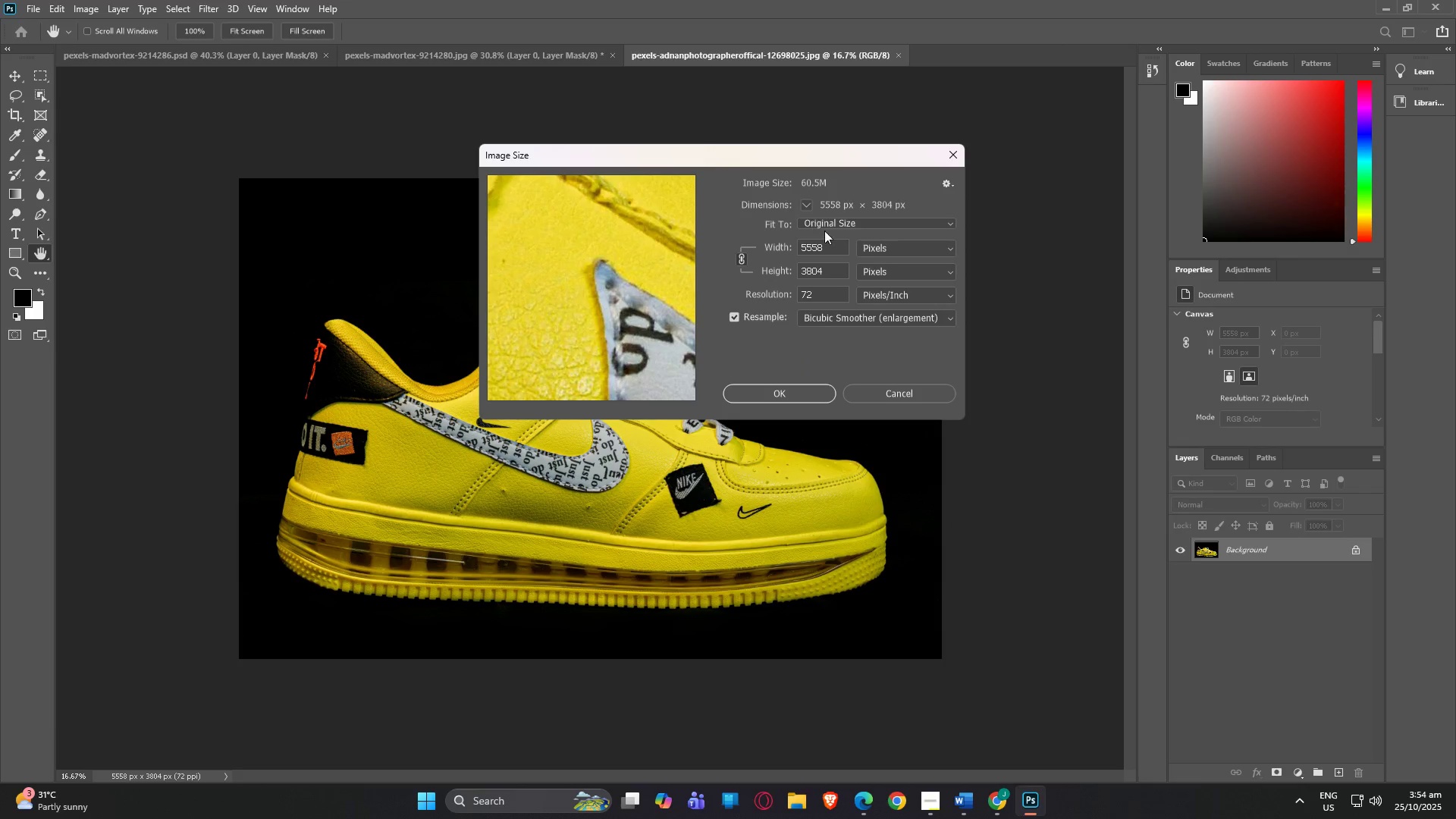 
left_click_drag(start_coordinate=[832, 245], to_coordinate=[797, 243])
 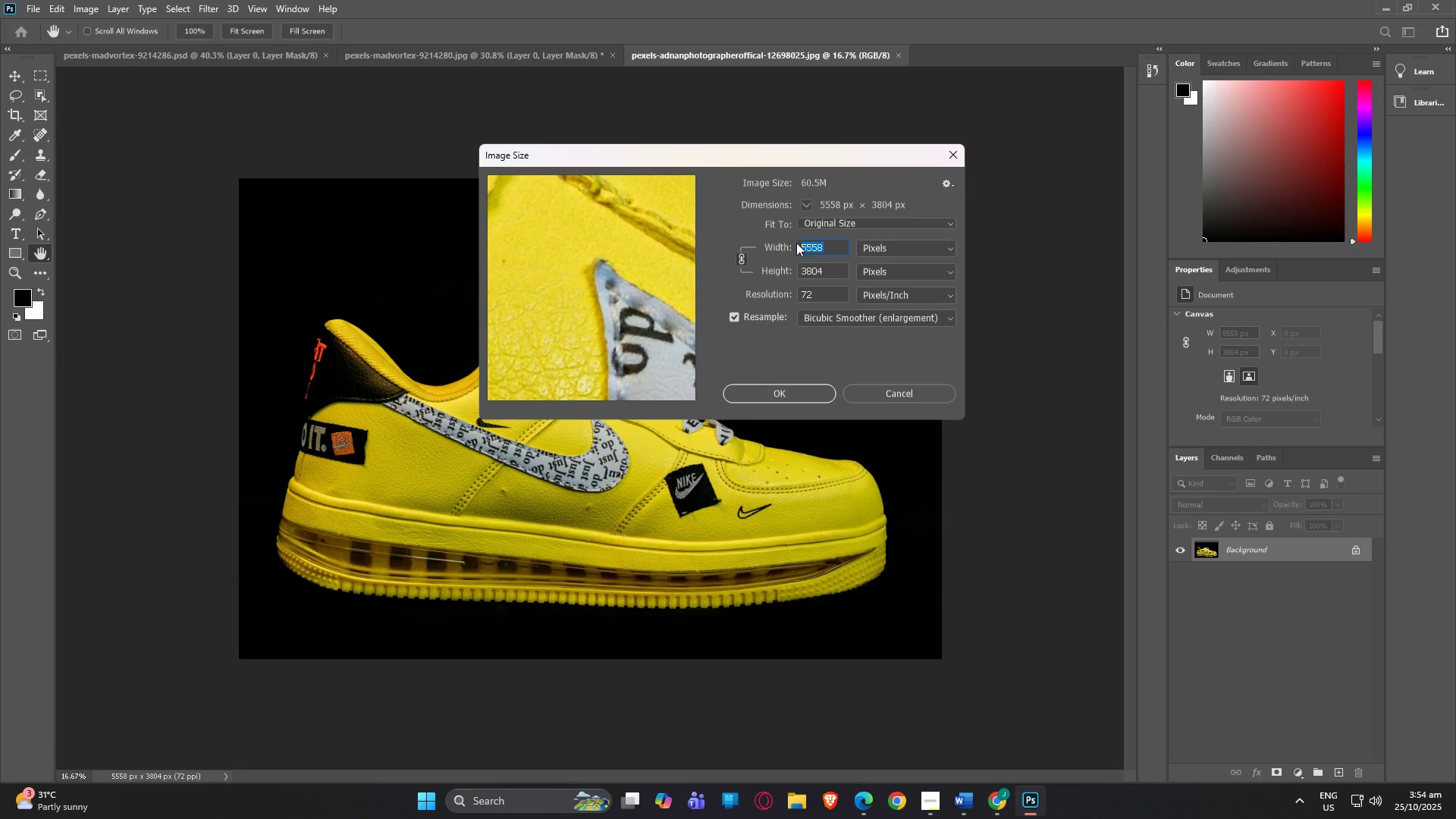 
key(Numpad3)
 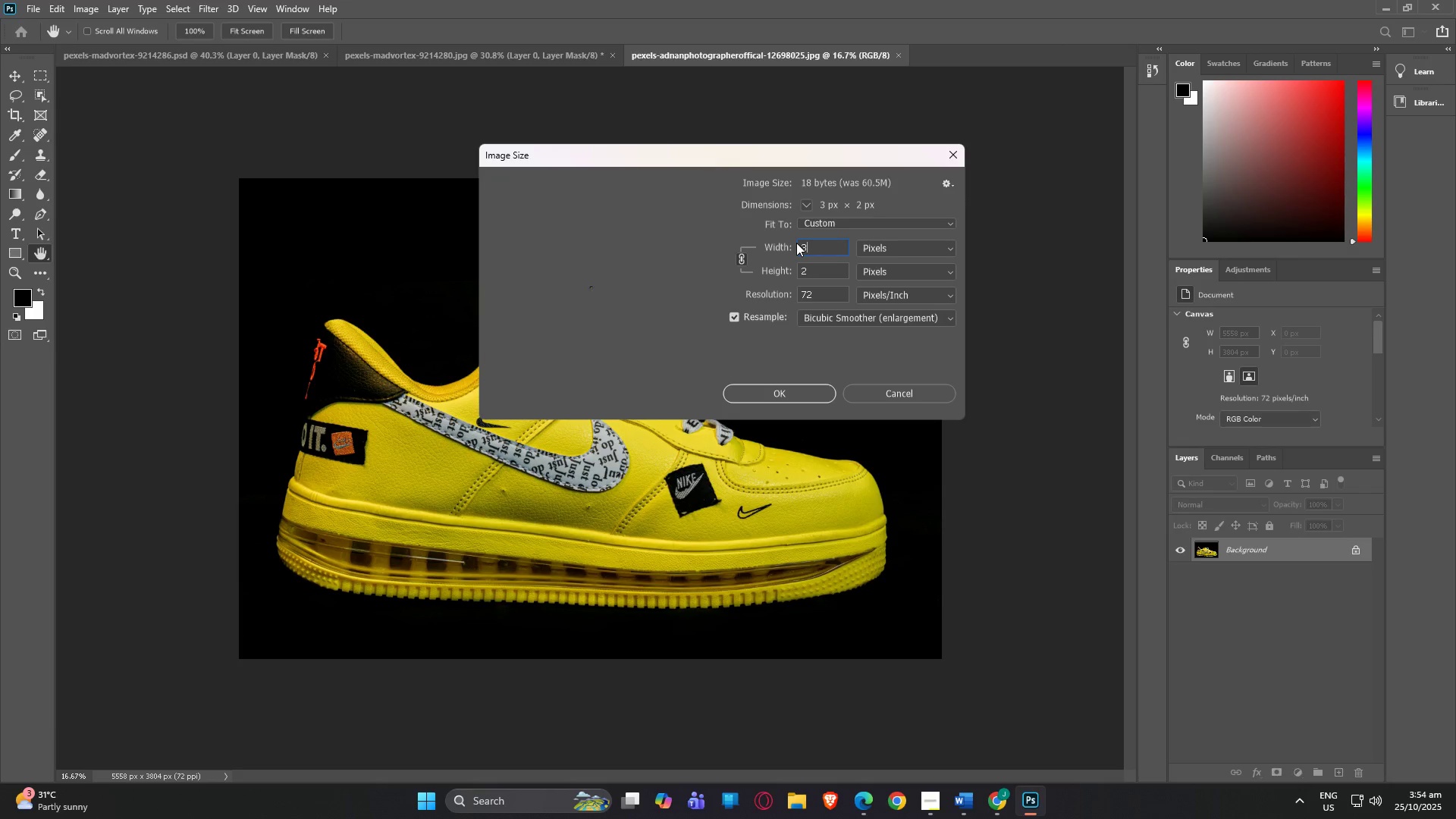 
key(Numpad5)
 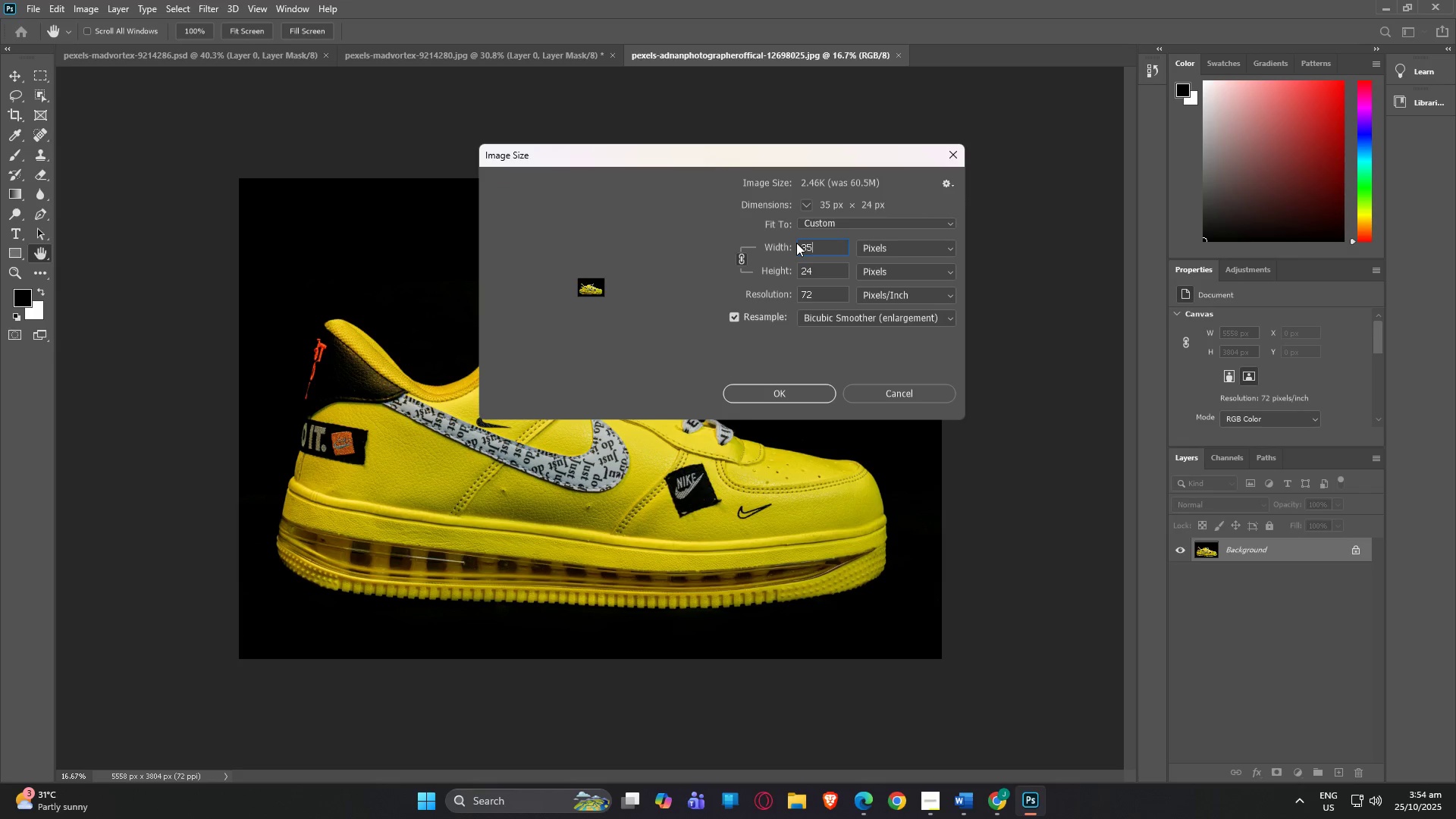 
key(Numpad4)
 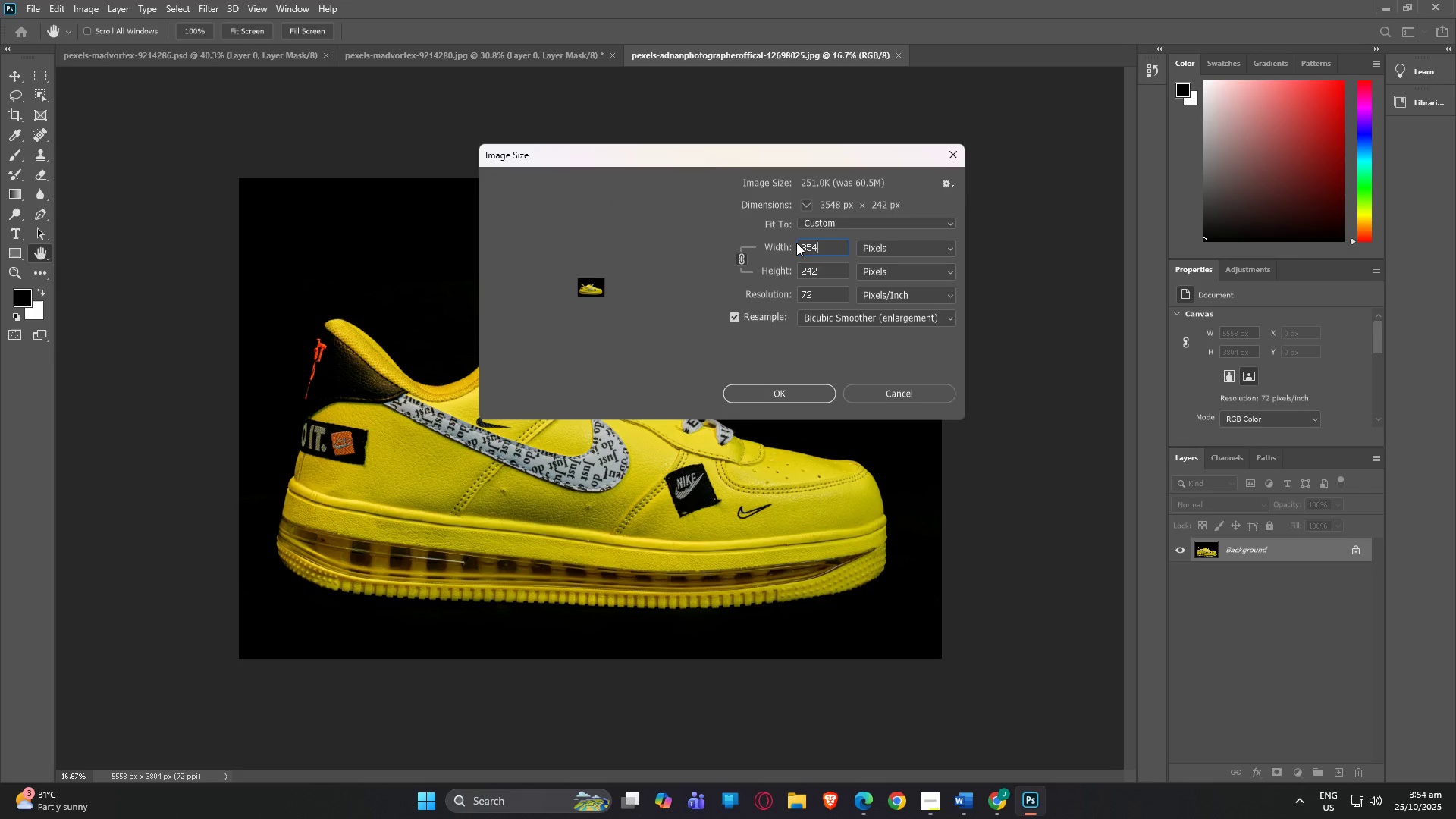 
key(Numpad8)
 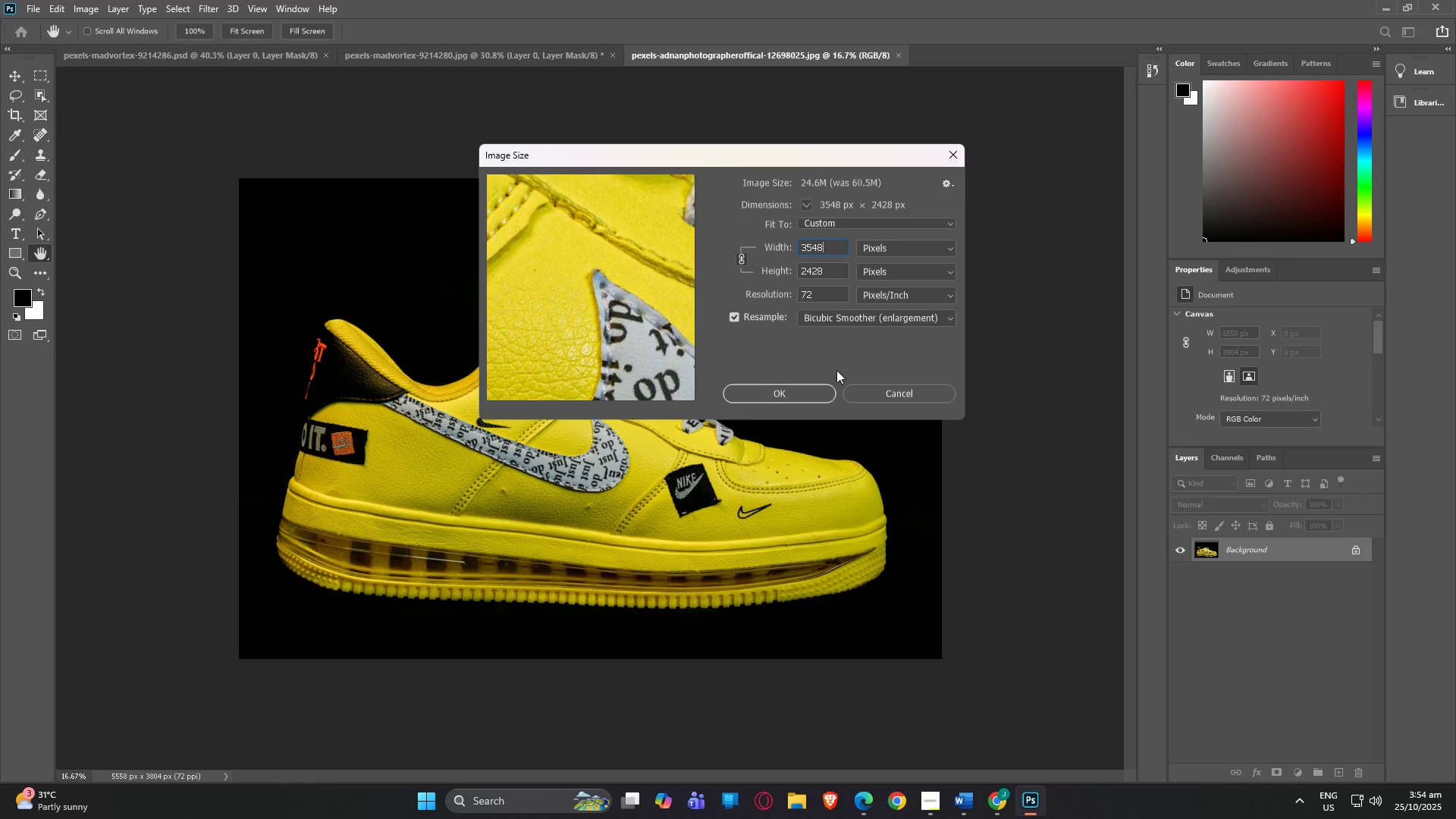 
left_click([795, 392])
 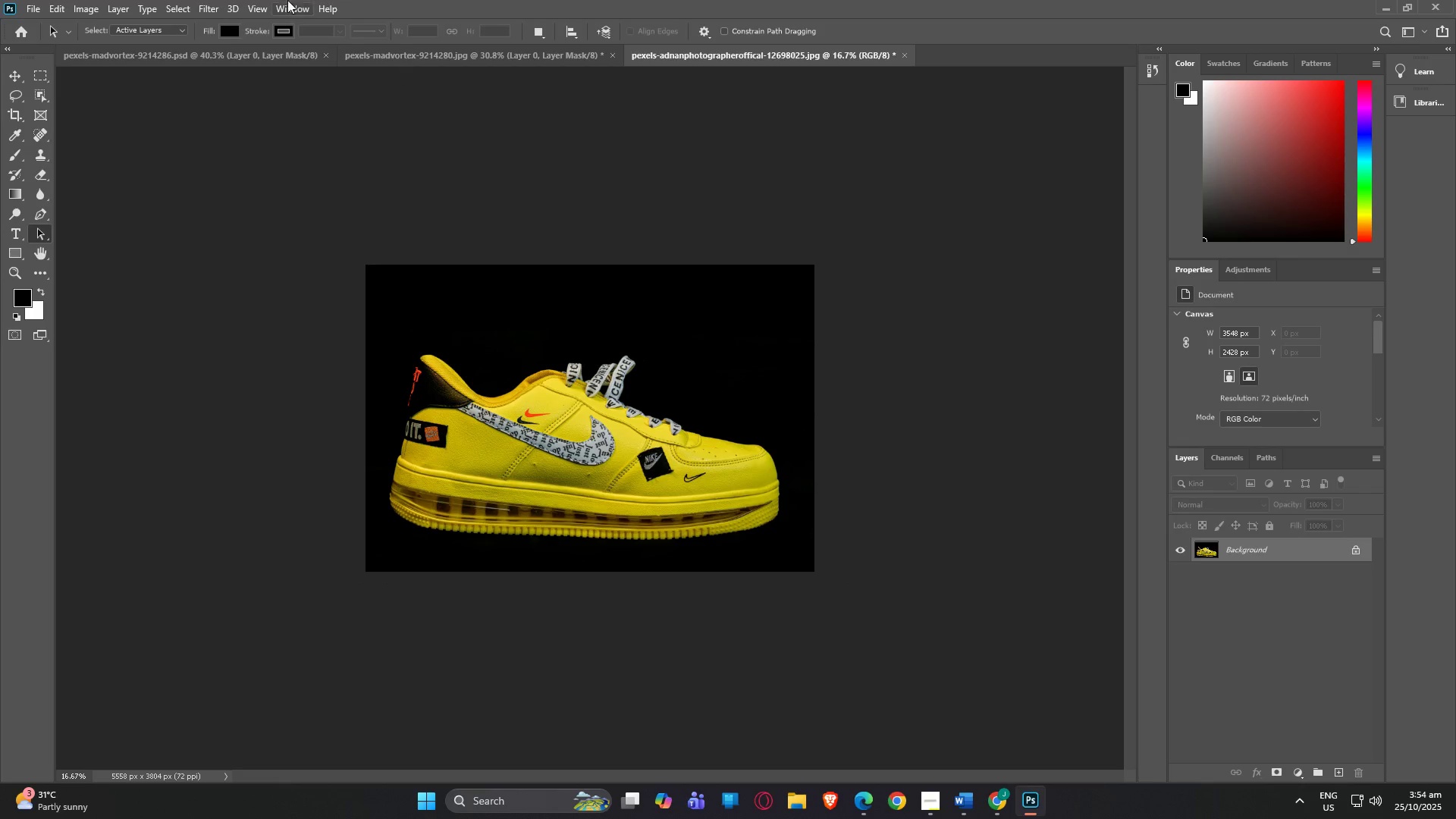 
left_click([400, 54])
 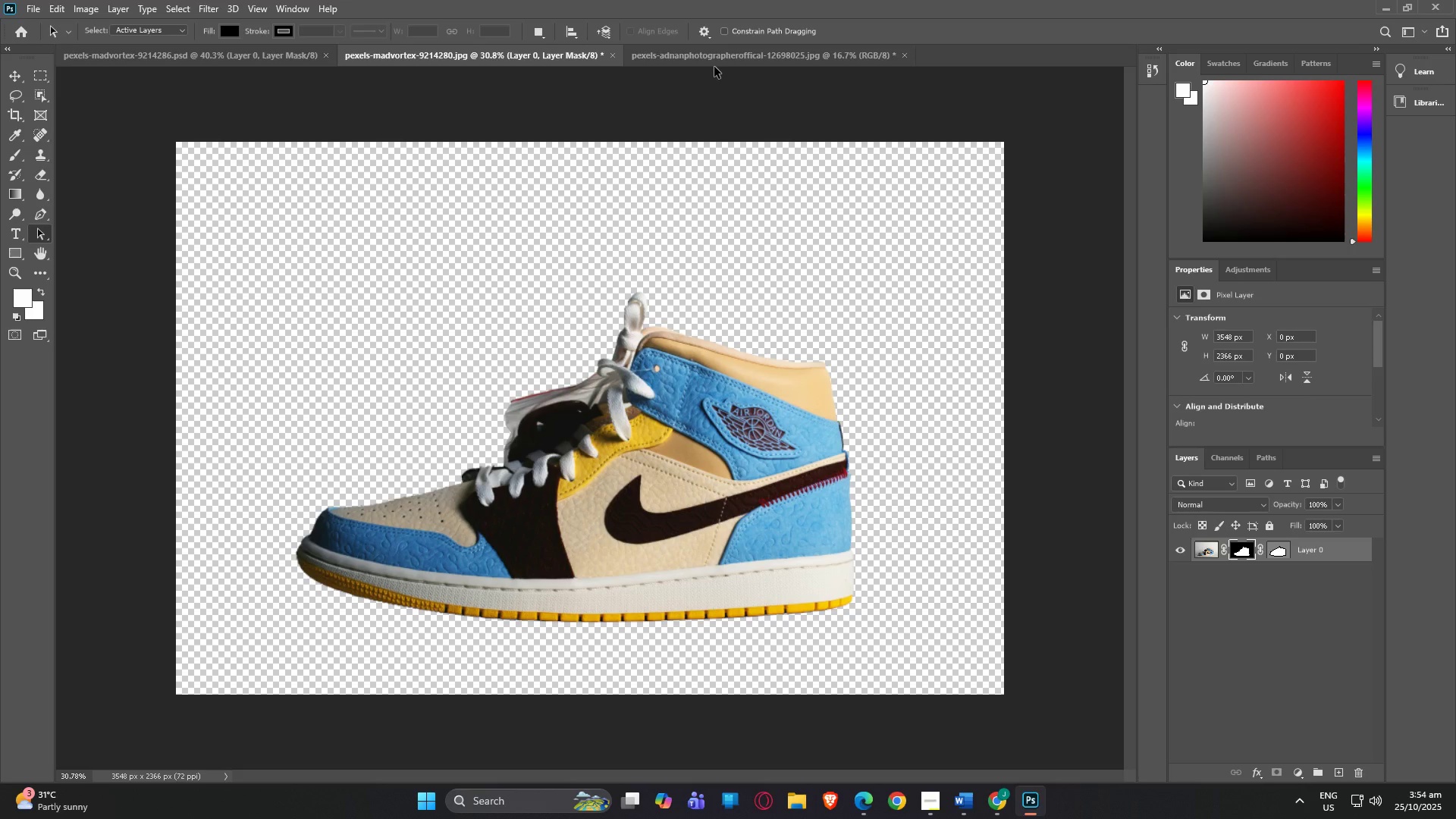 
left_click([723, 61])
 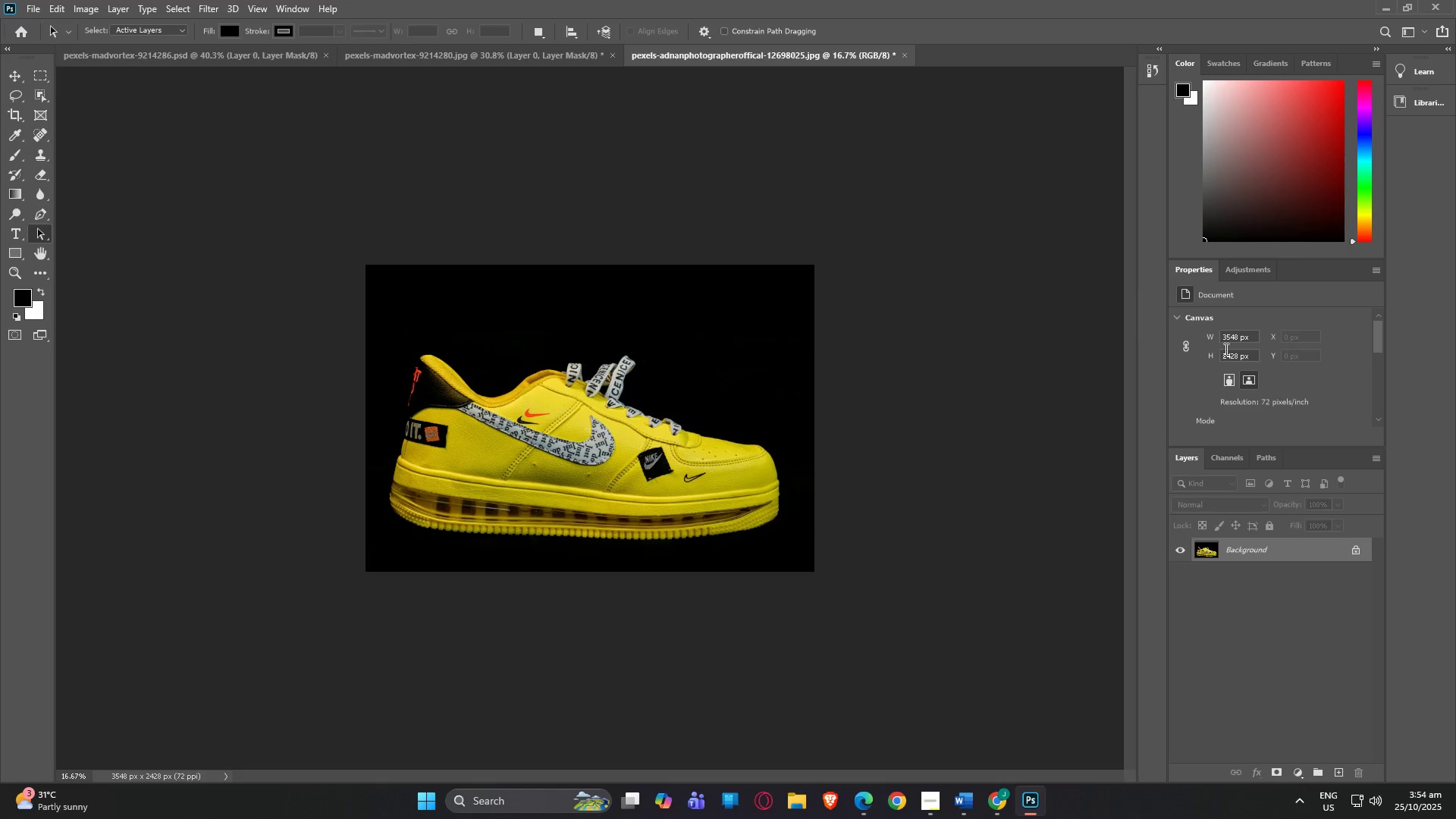 
left_click([1240, 351])
 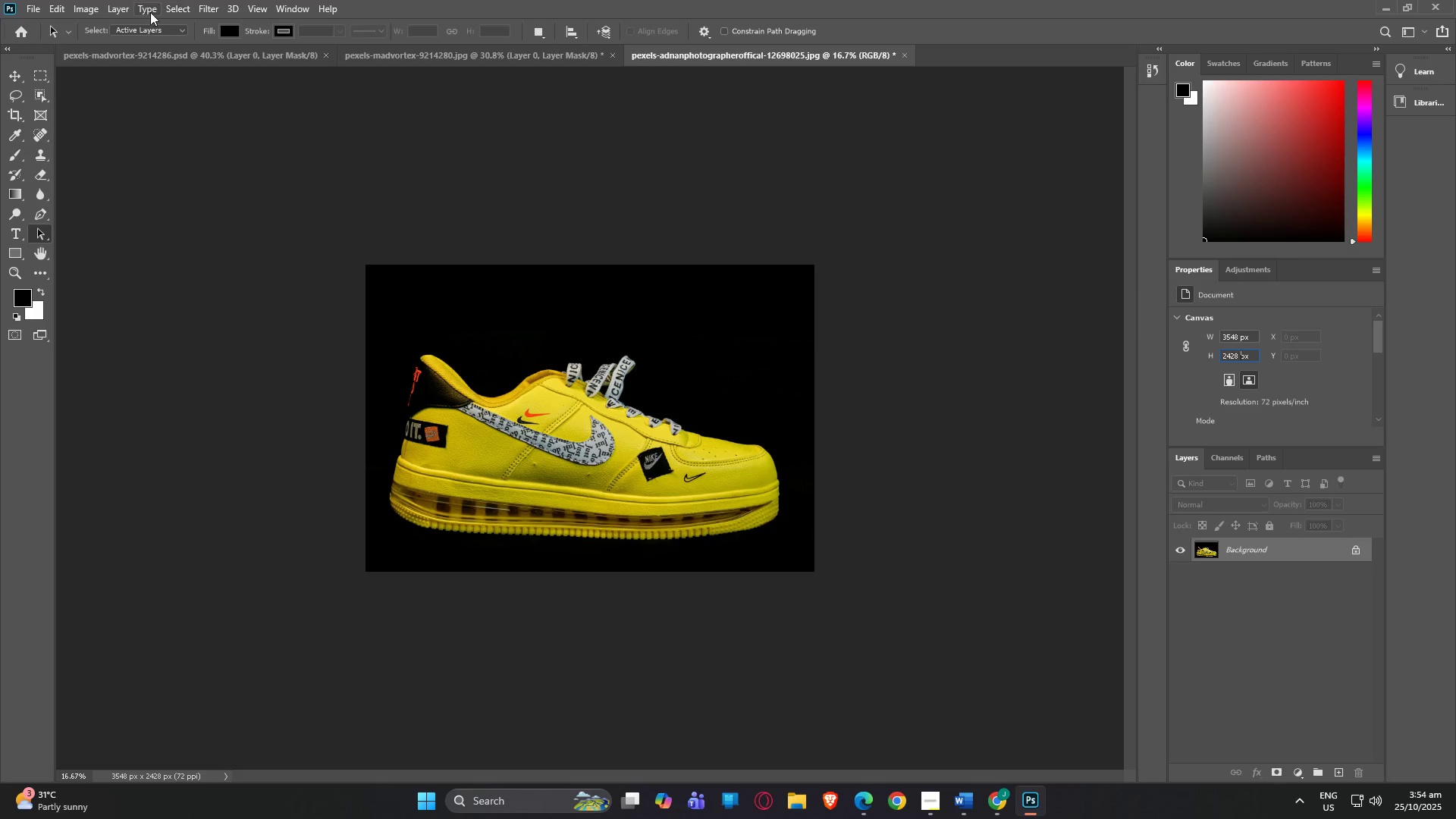 
left_click([85, 11])
 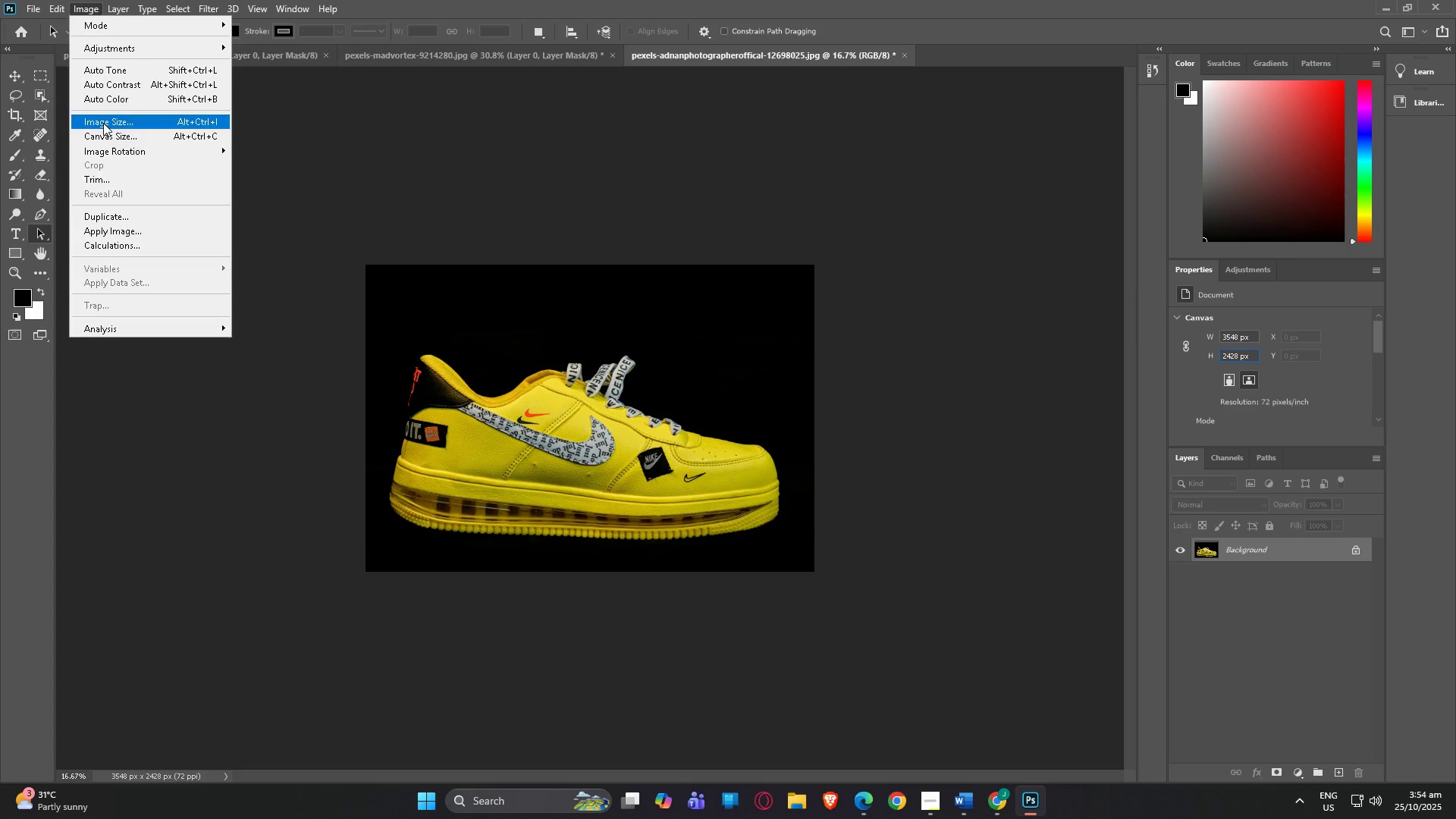 
left_click([103, 123])
 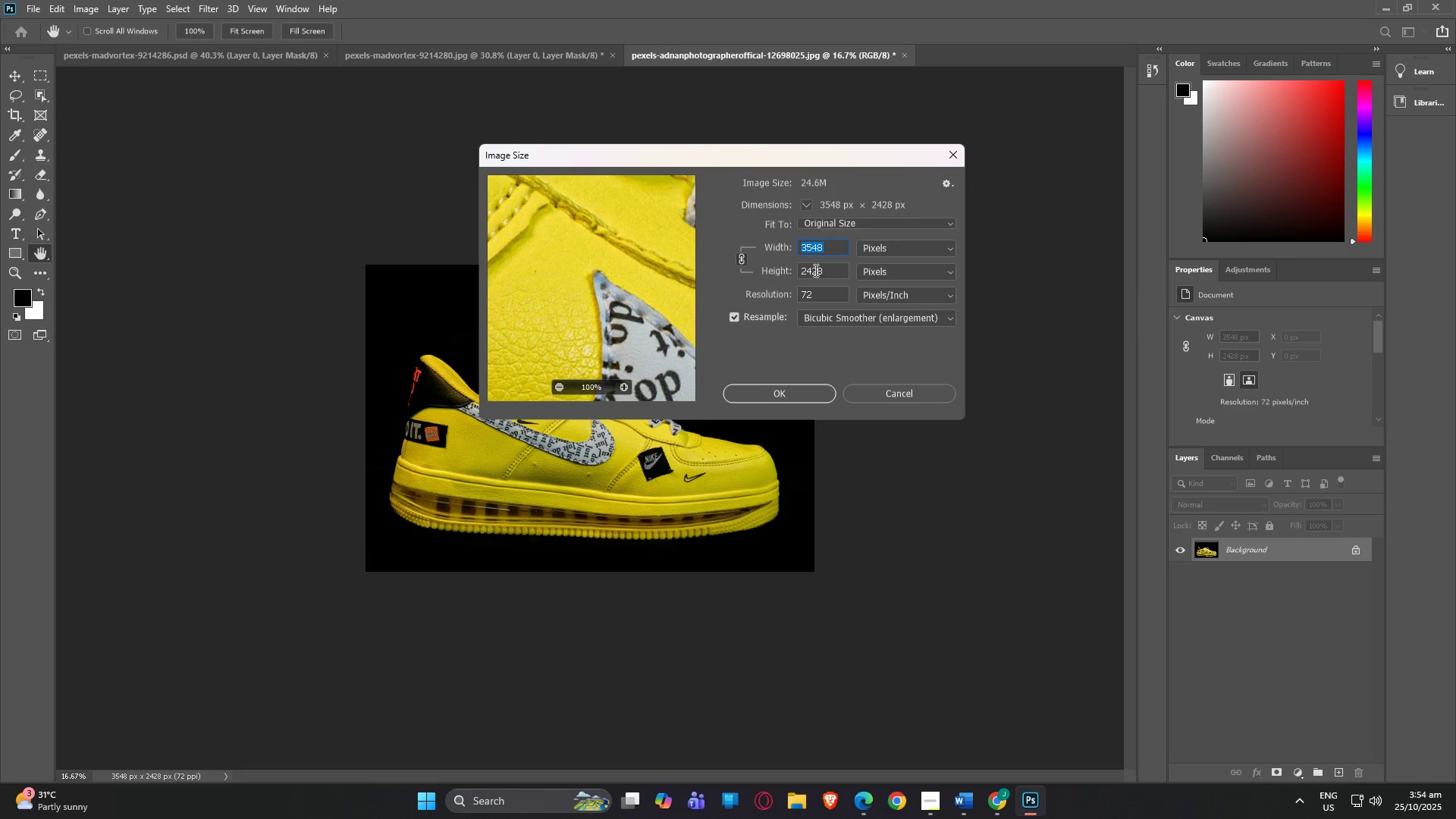 
left_click_drag(start_coordinate=[834, 274], to_coordinate=[788, 275])
 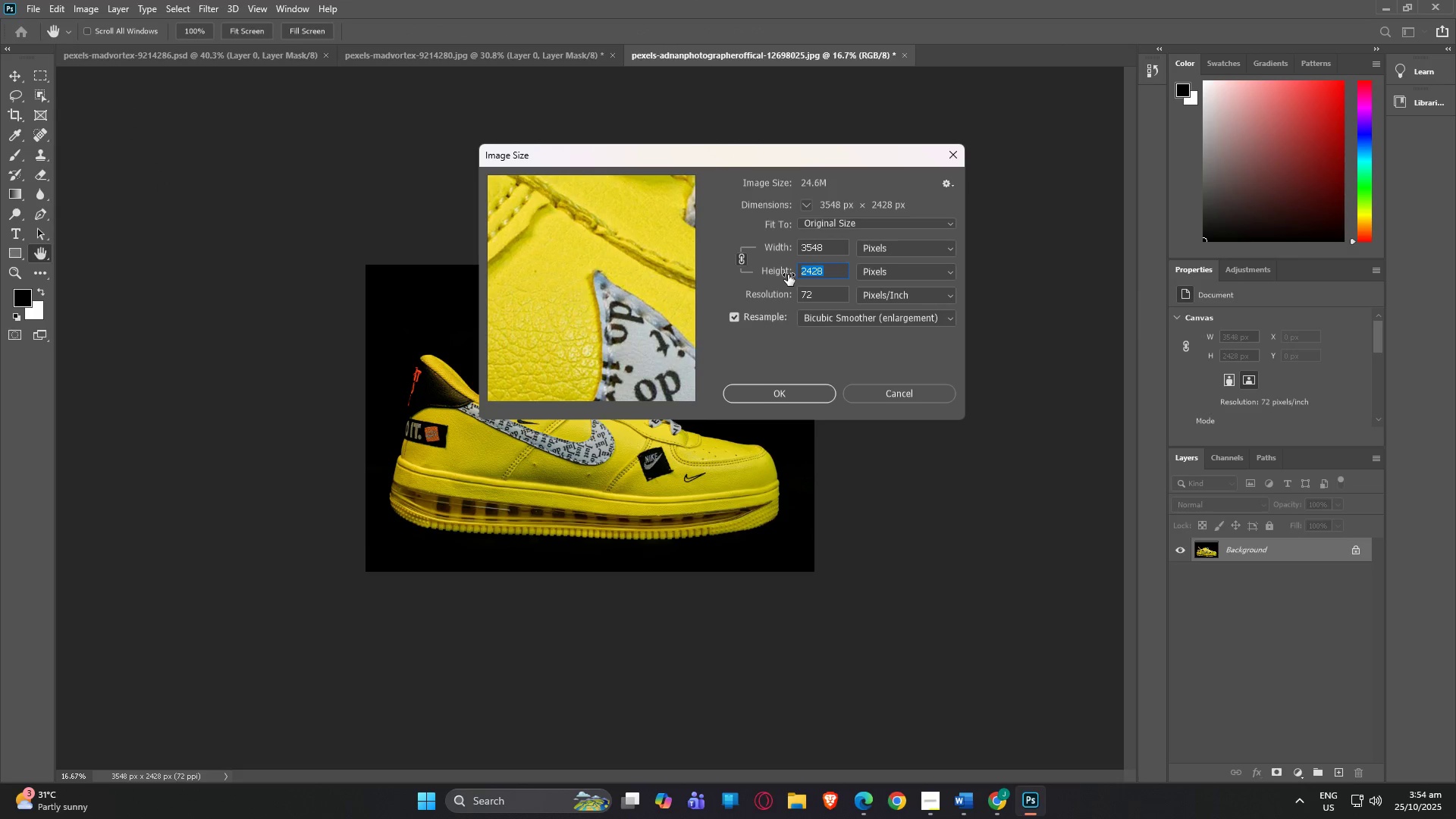 
key(Numpad2)
 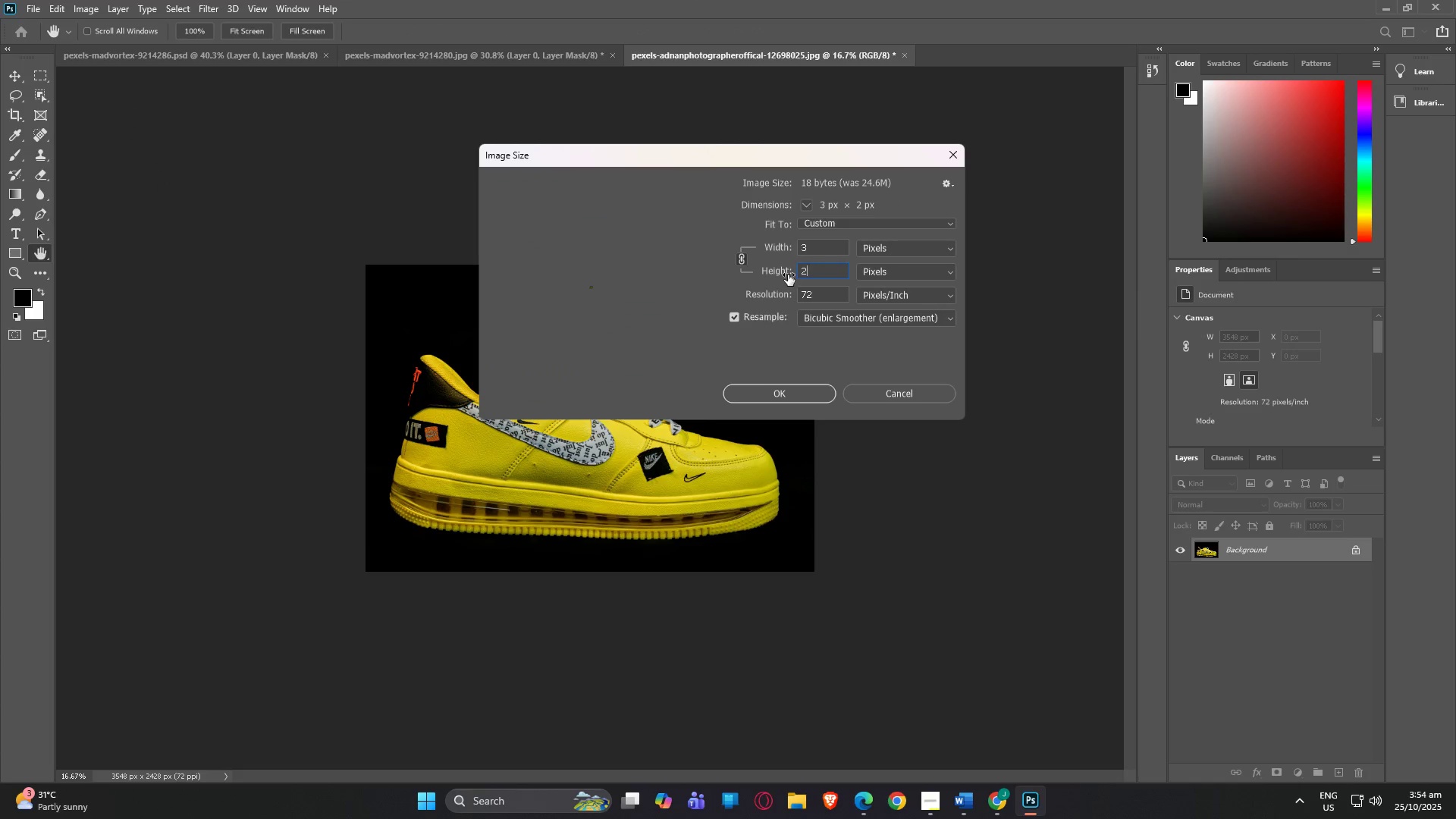 
key(Numpad3)
 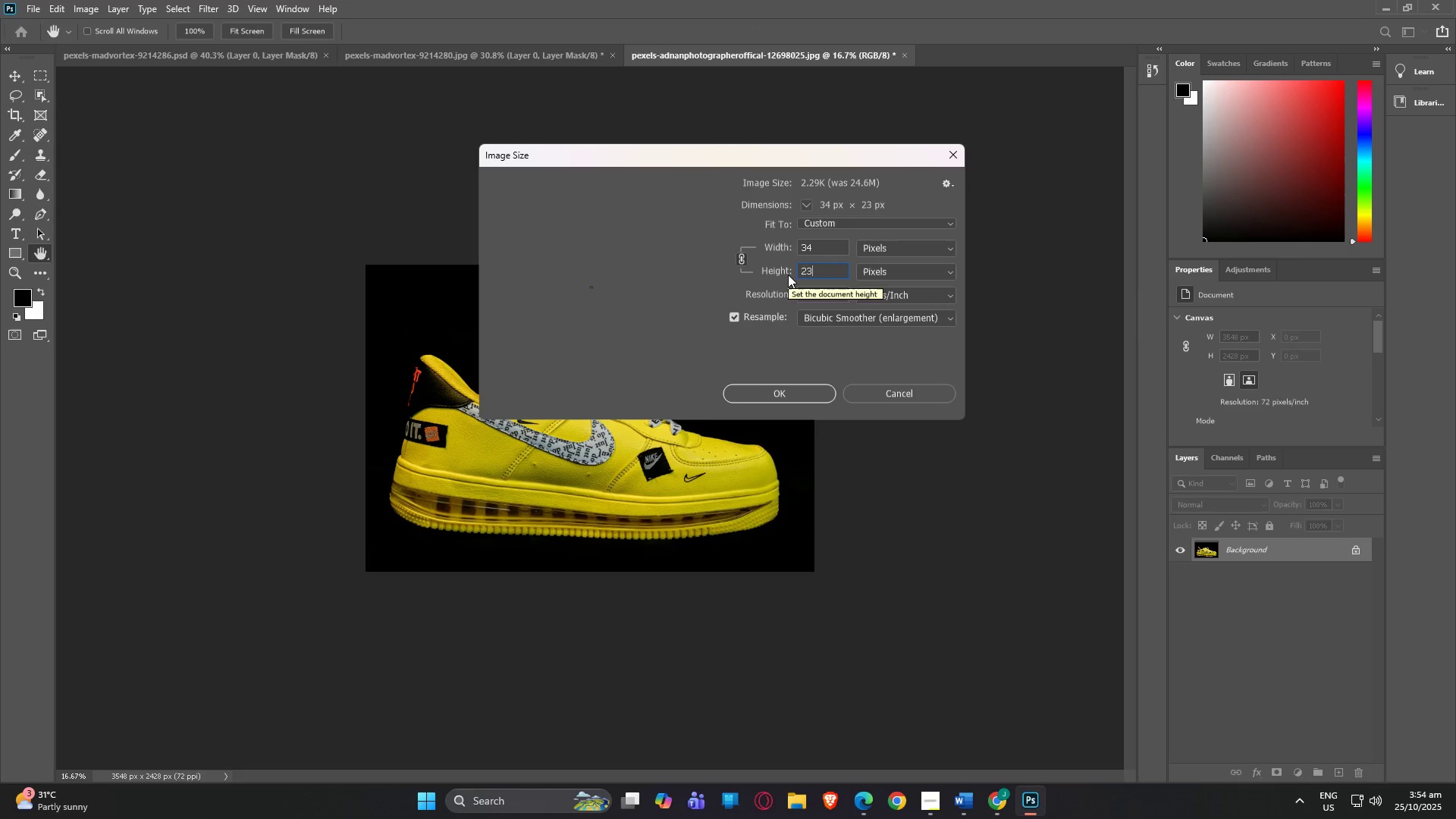 
key(Numpad6)
 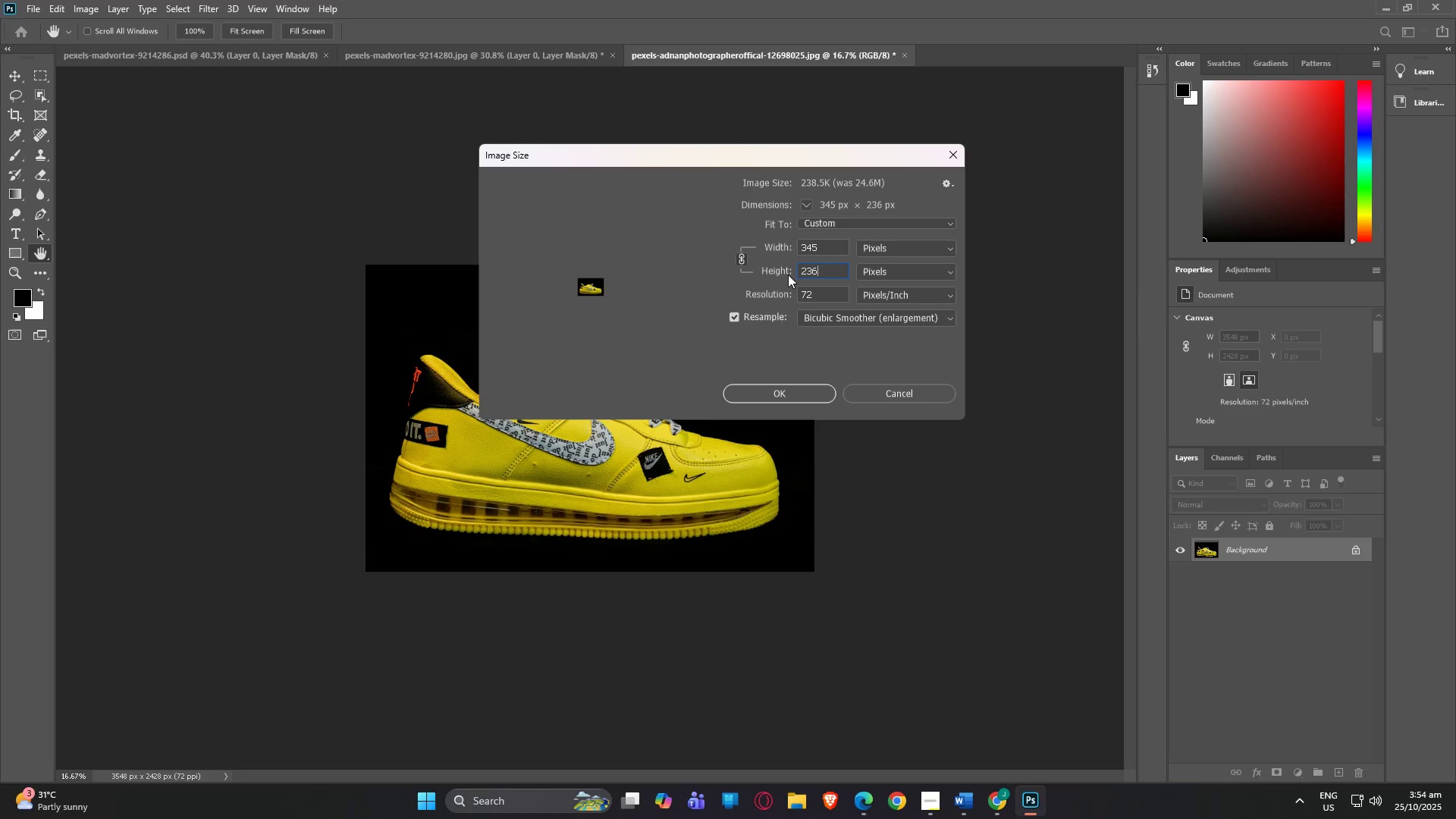 
key(Numpad6)
 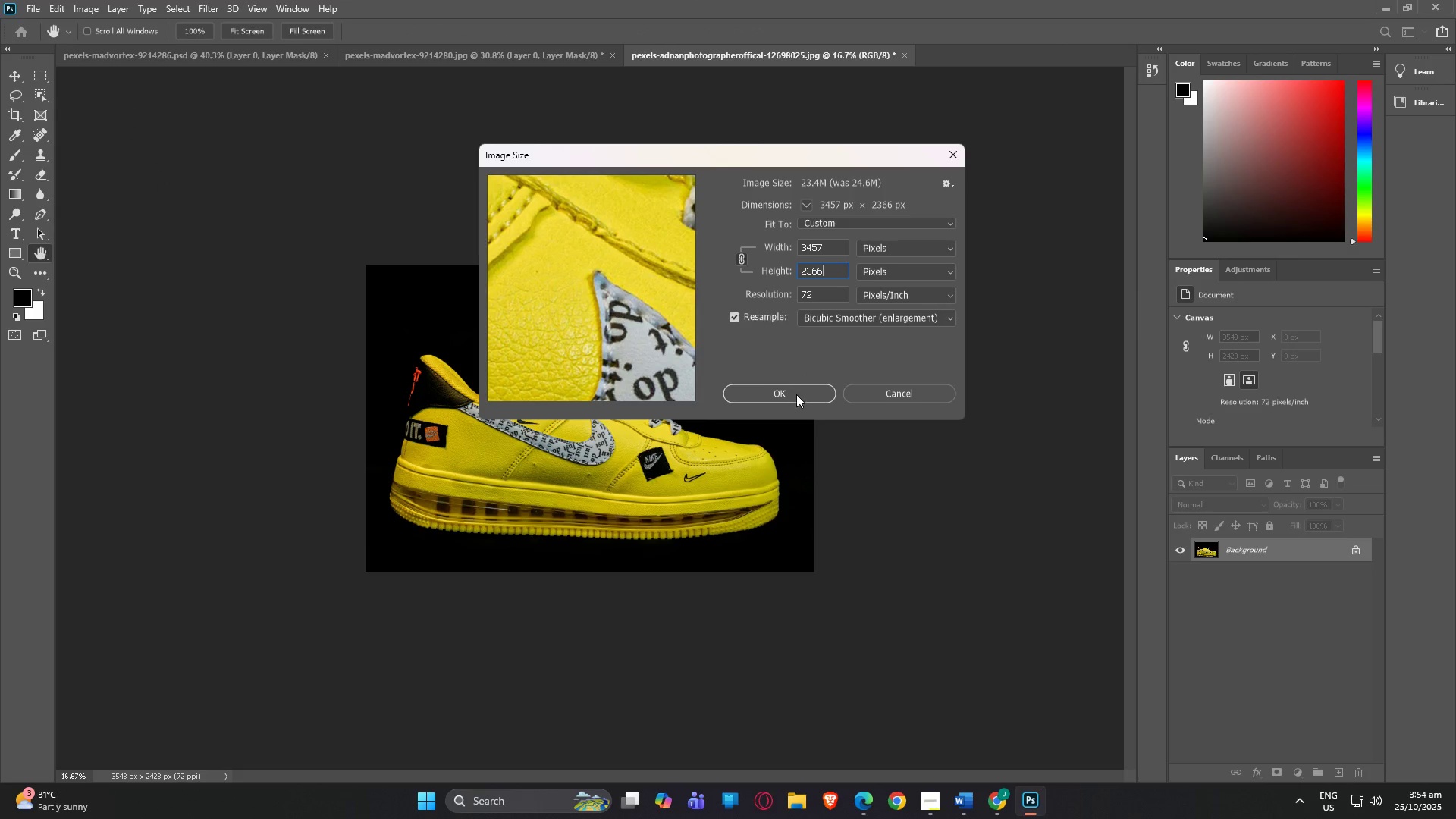 
left_click([796, 394])
 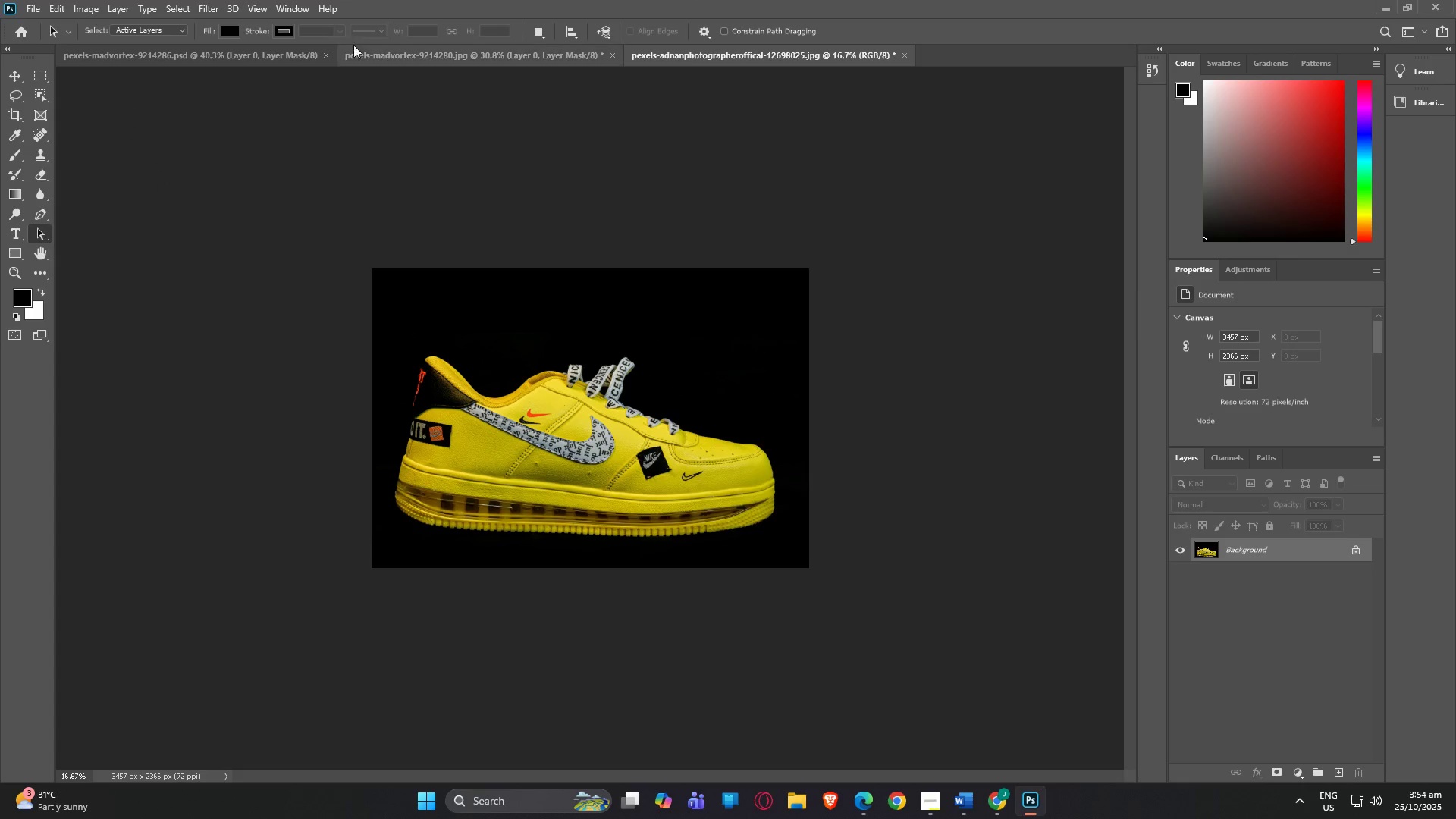 
left_click([400, 61])
 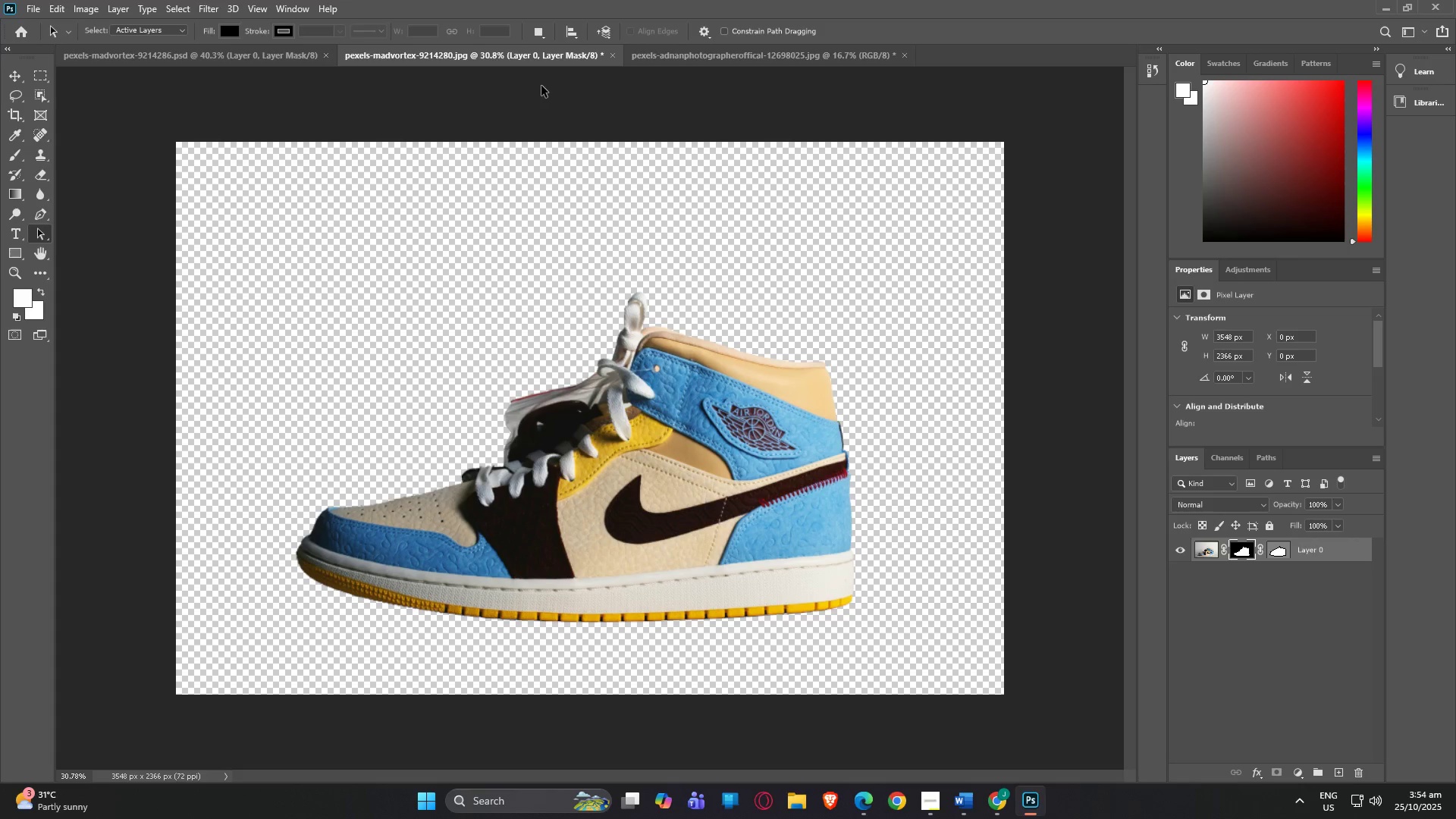 
scroll: coordinate [642, 334], scroll_direction: up, amount: 3.0
 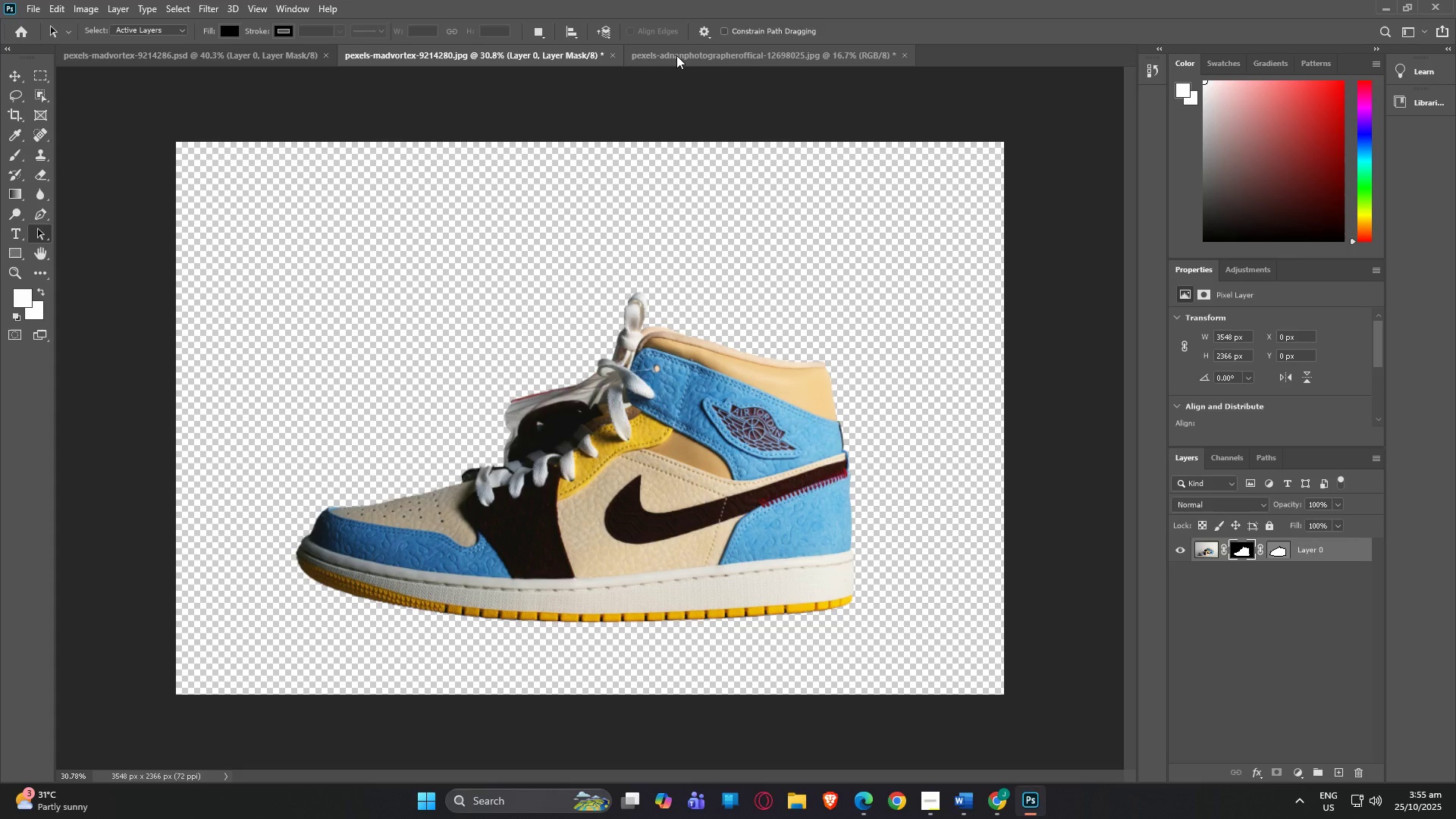 
left_click([676, 55])
 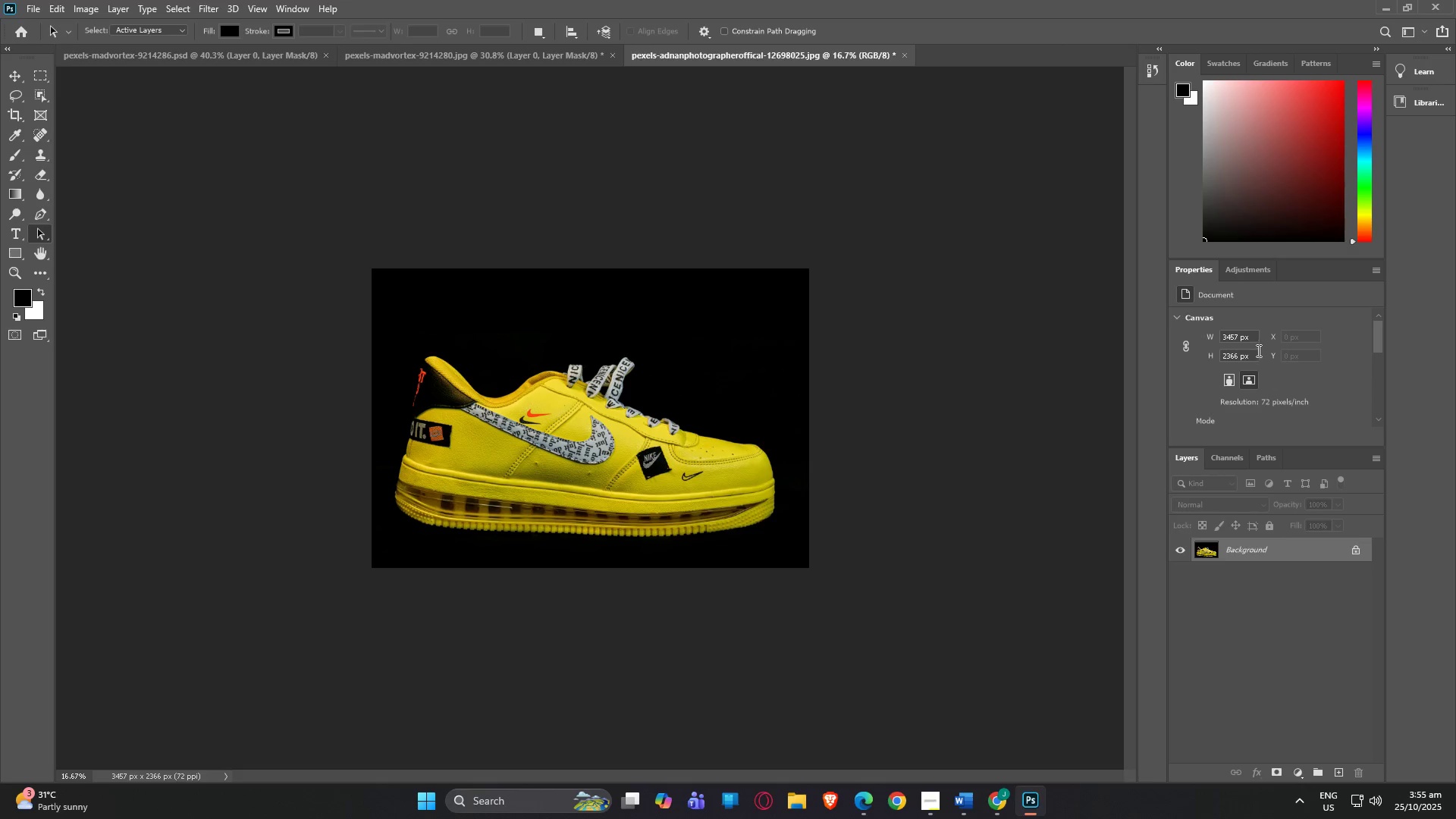 
left_click([1243, 268])
 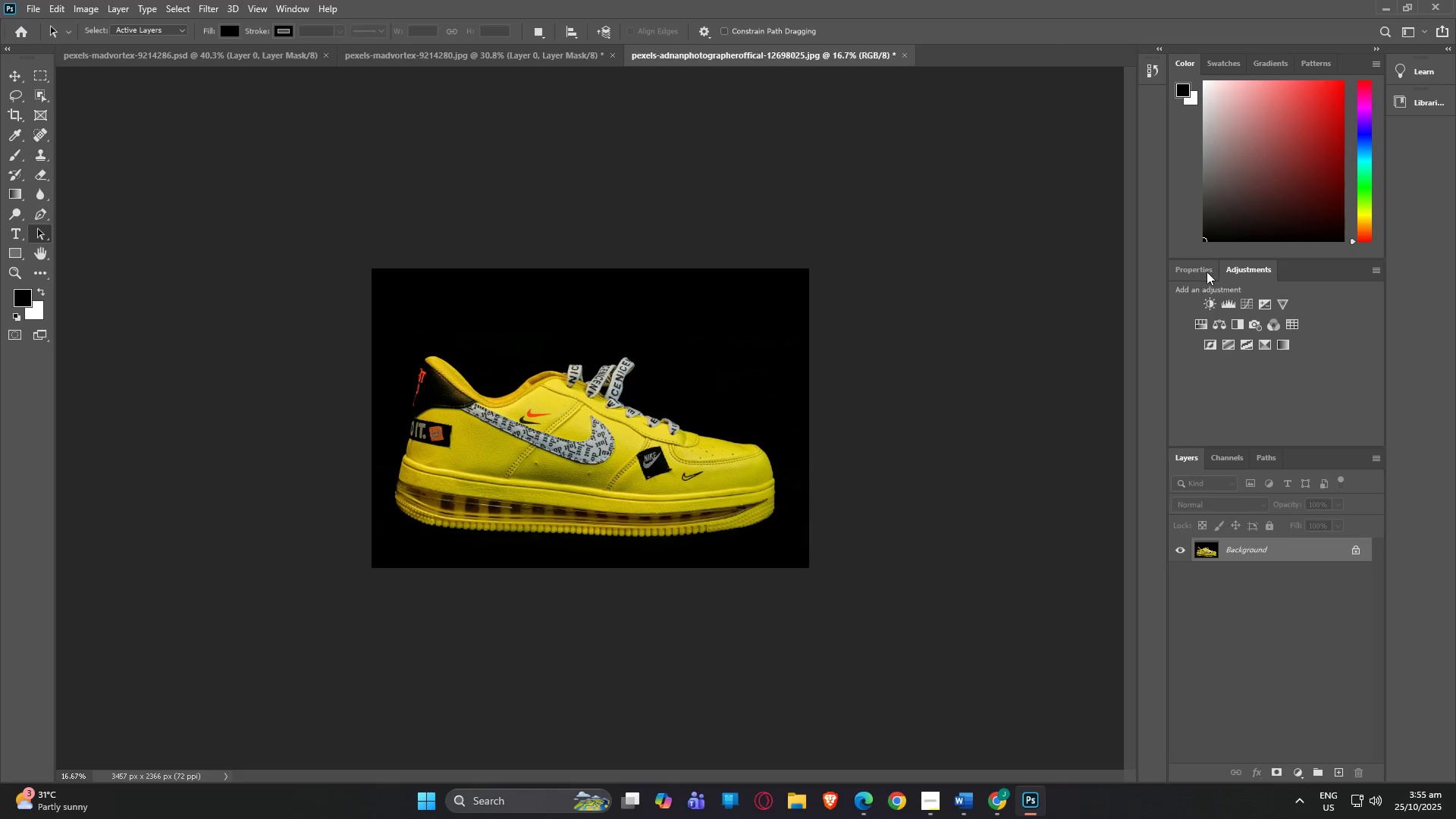 
left_click([1200, 271])
 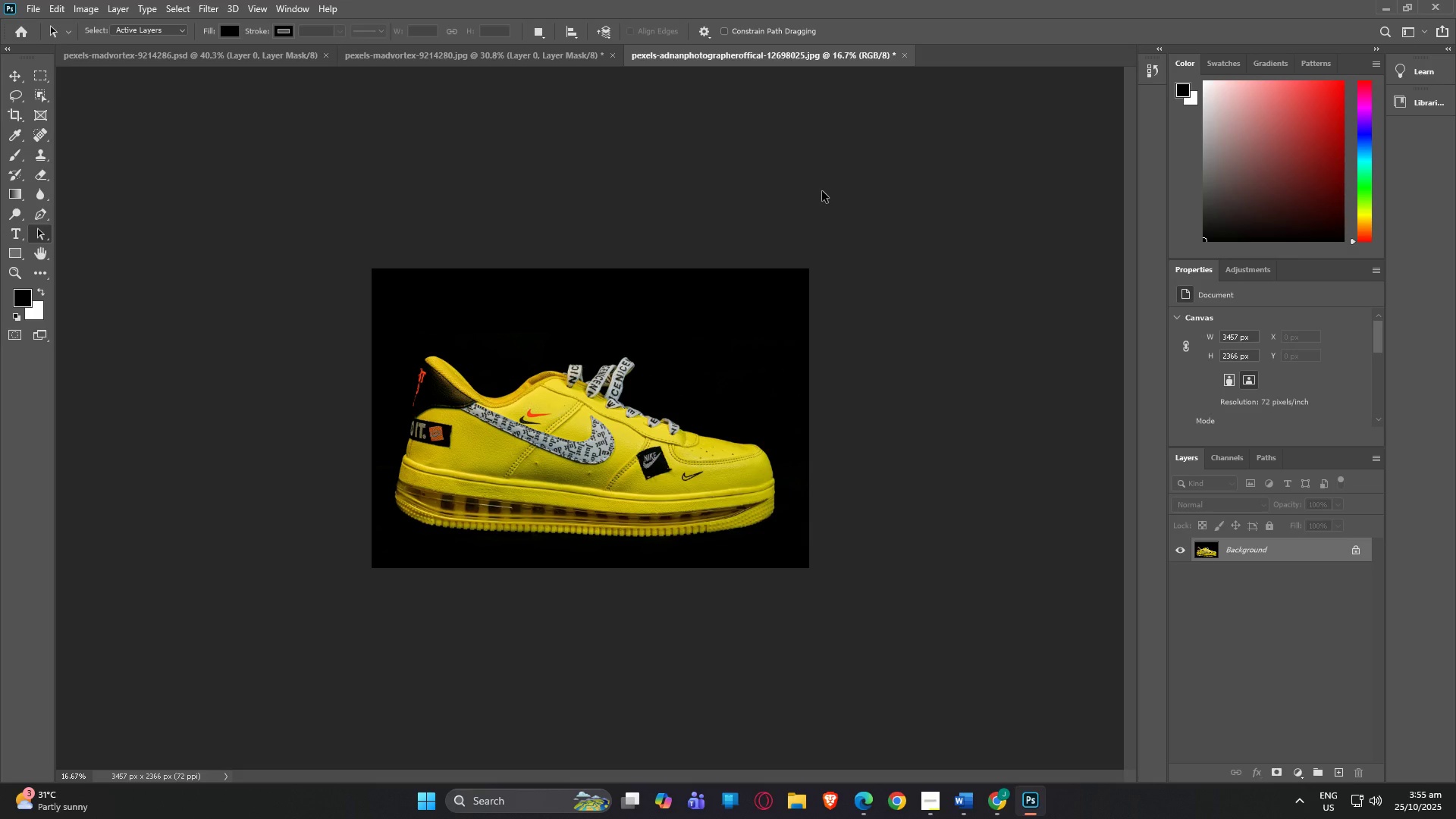 
wait(6.08)
 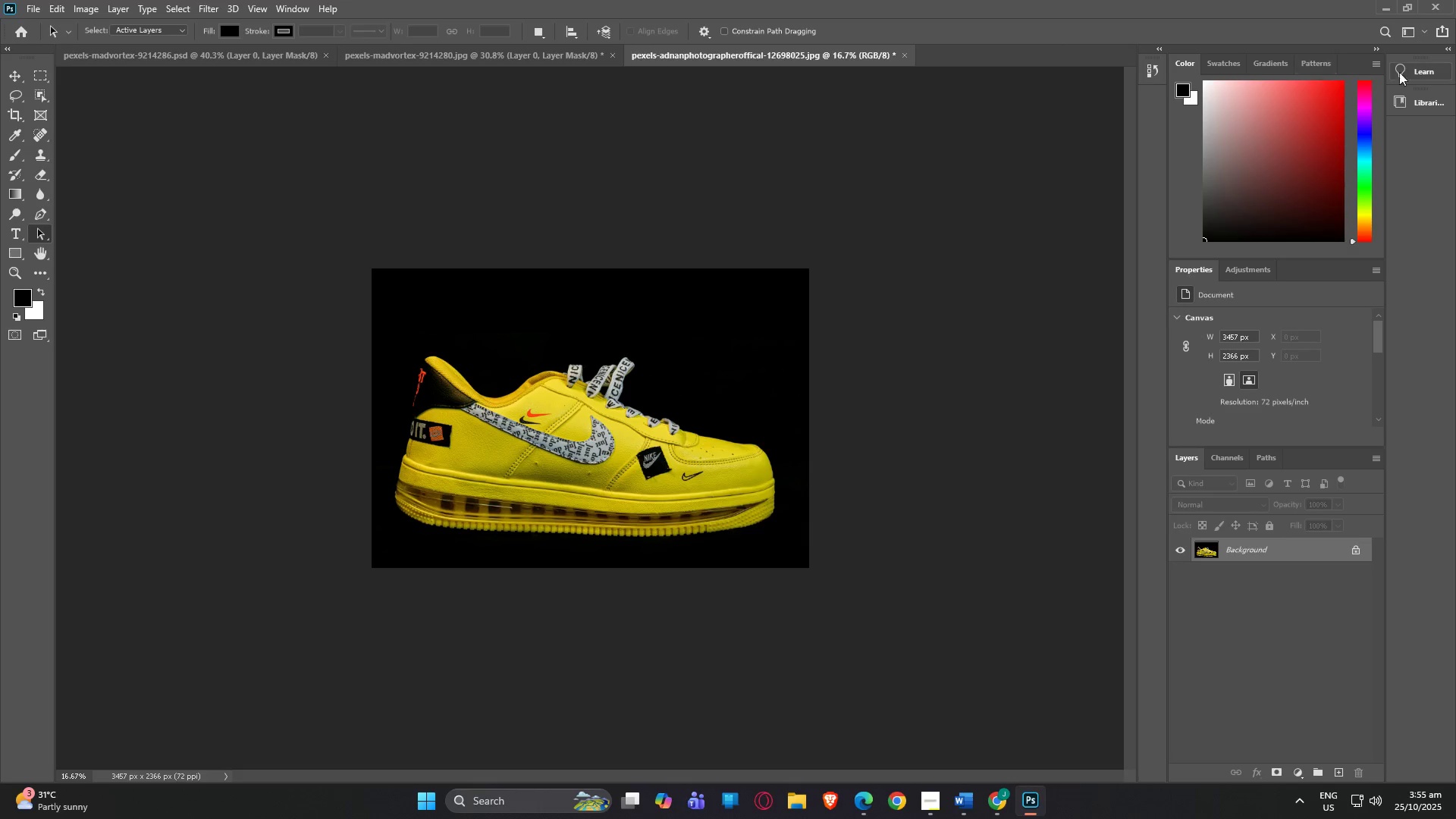 
scroll: coordinate [672, 502], scroll_direction: up, amount: 1.0
 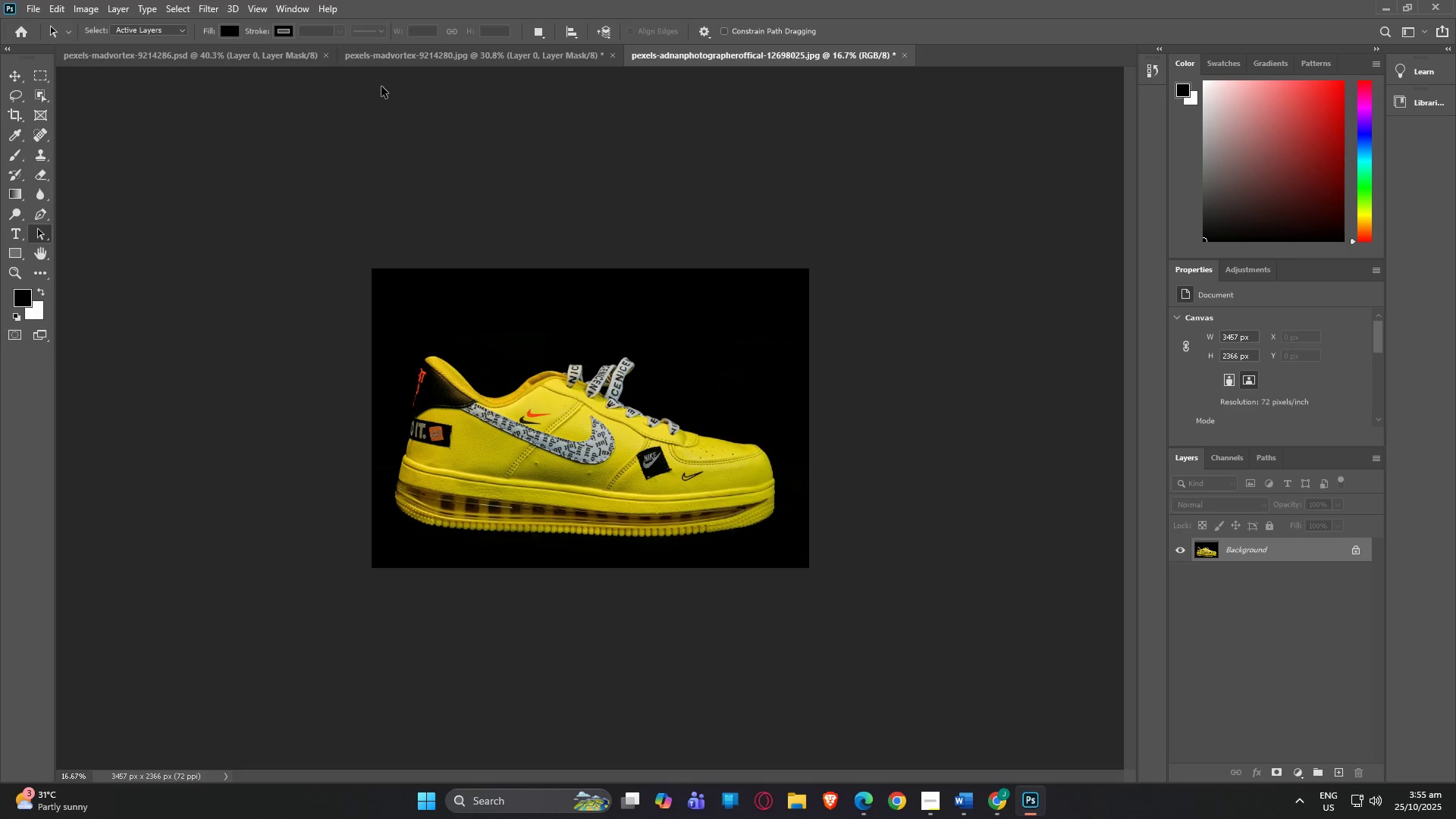 
left_click([397, 52])
 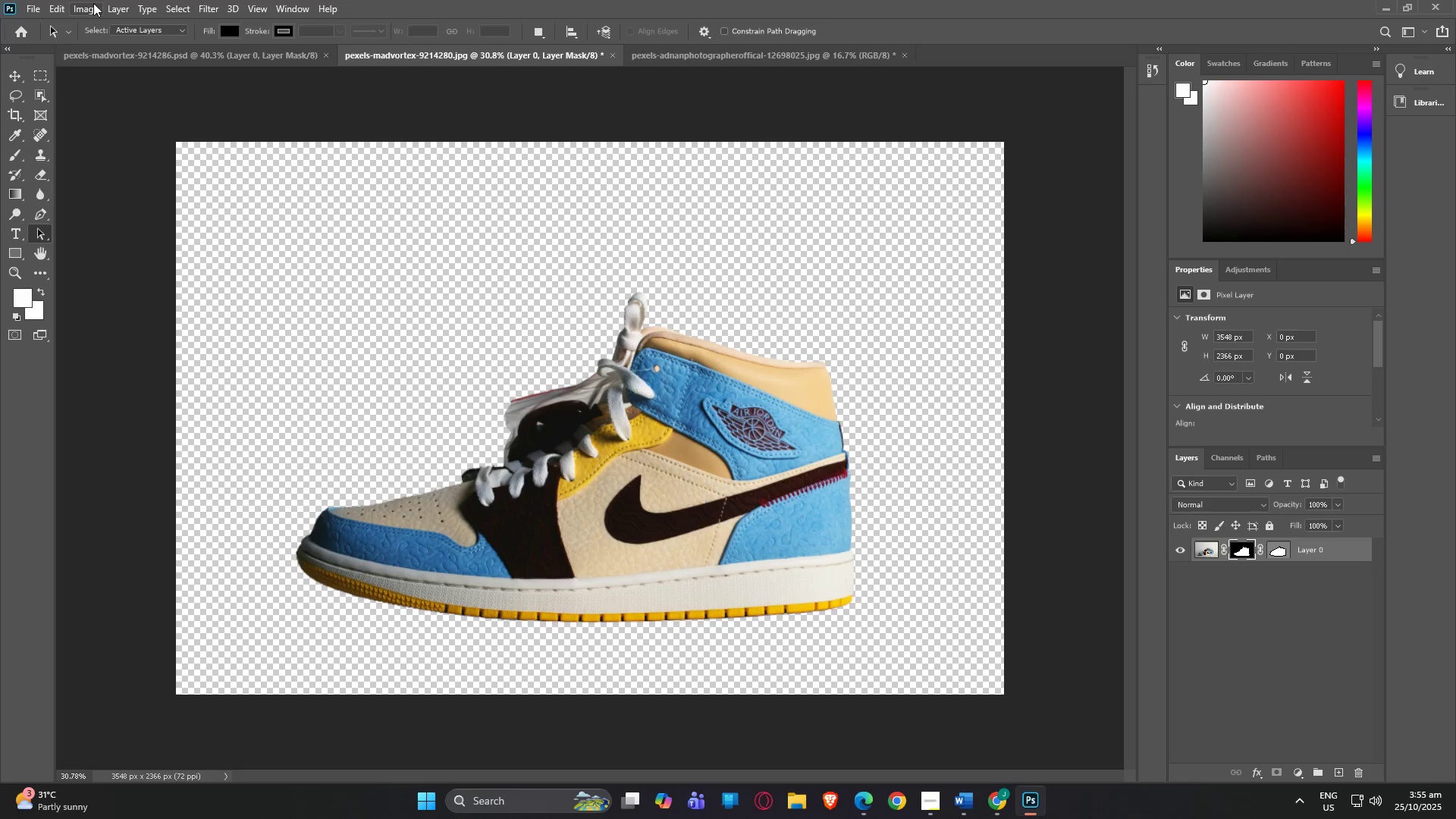 
wait(5.09)
 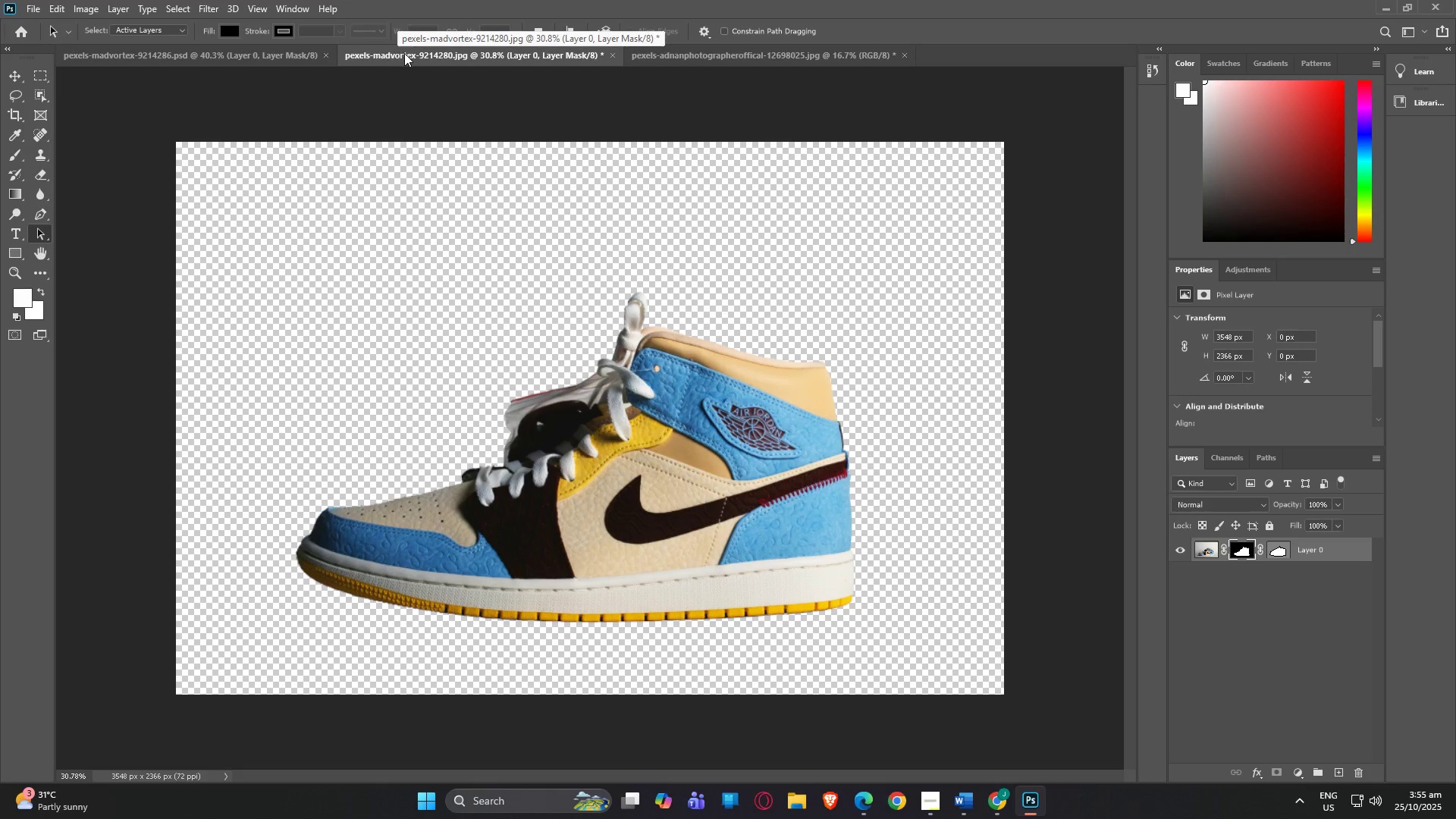 
left_click([80, 4])
 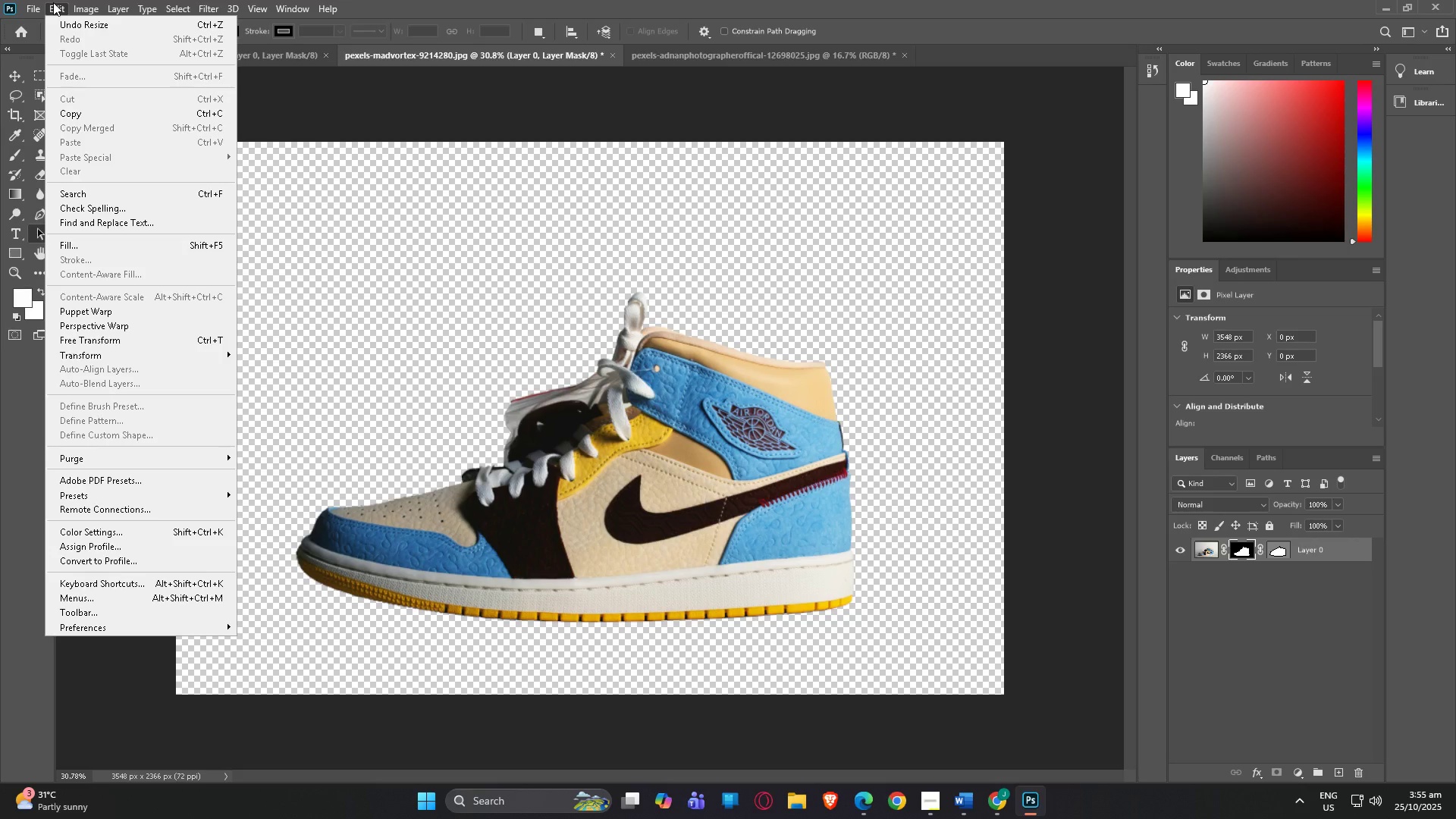 
wait(14.56)
 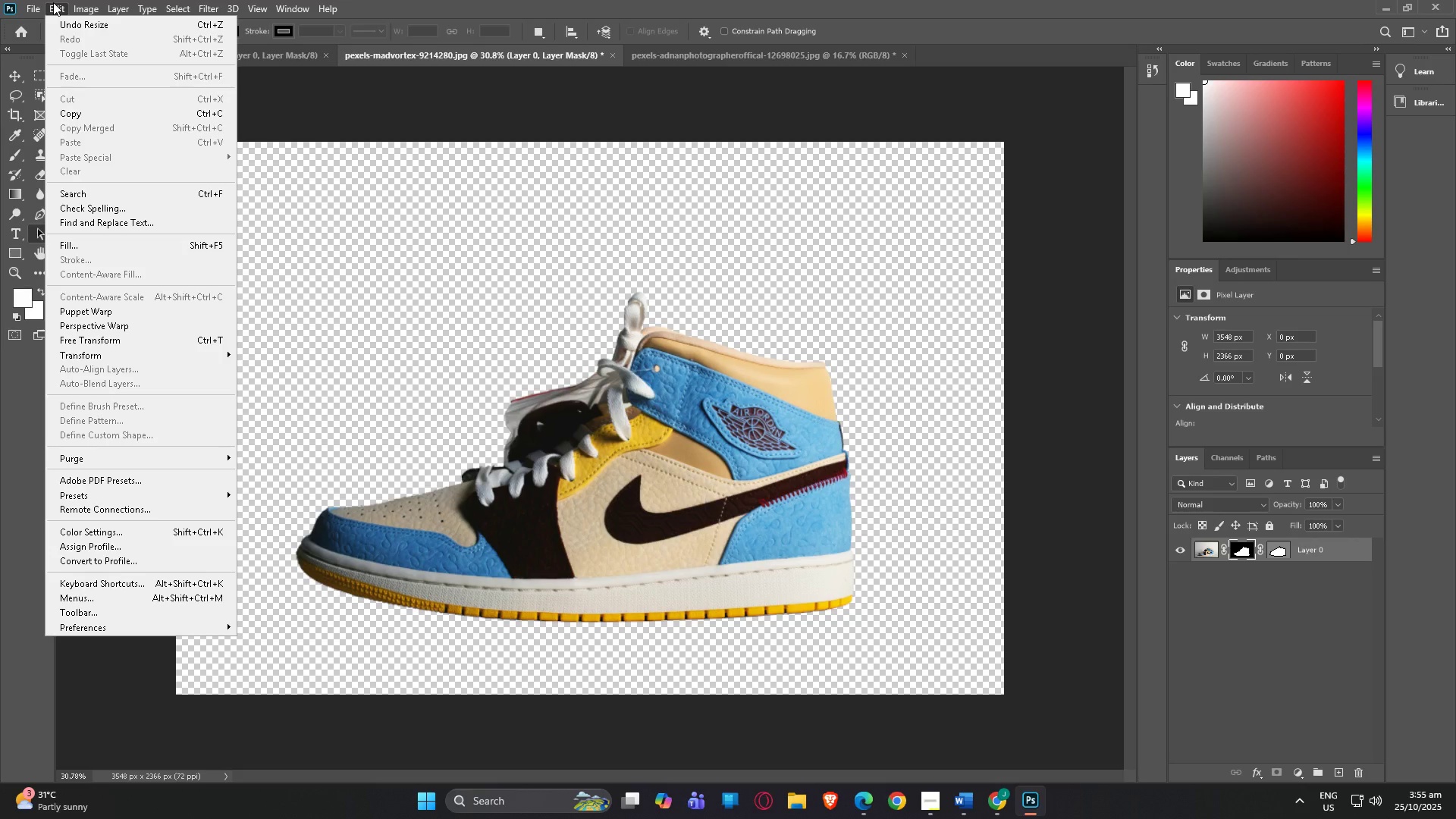 
left_click([125, 121])
 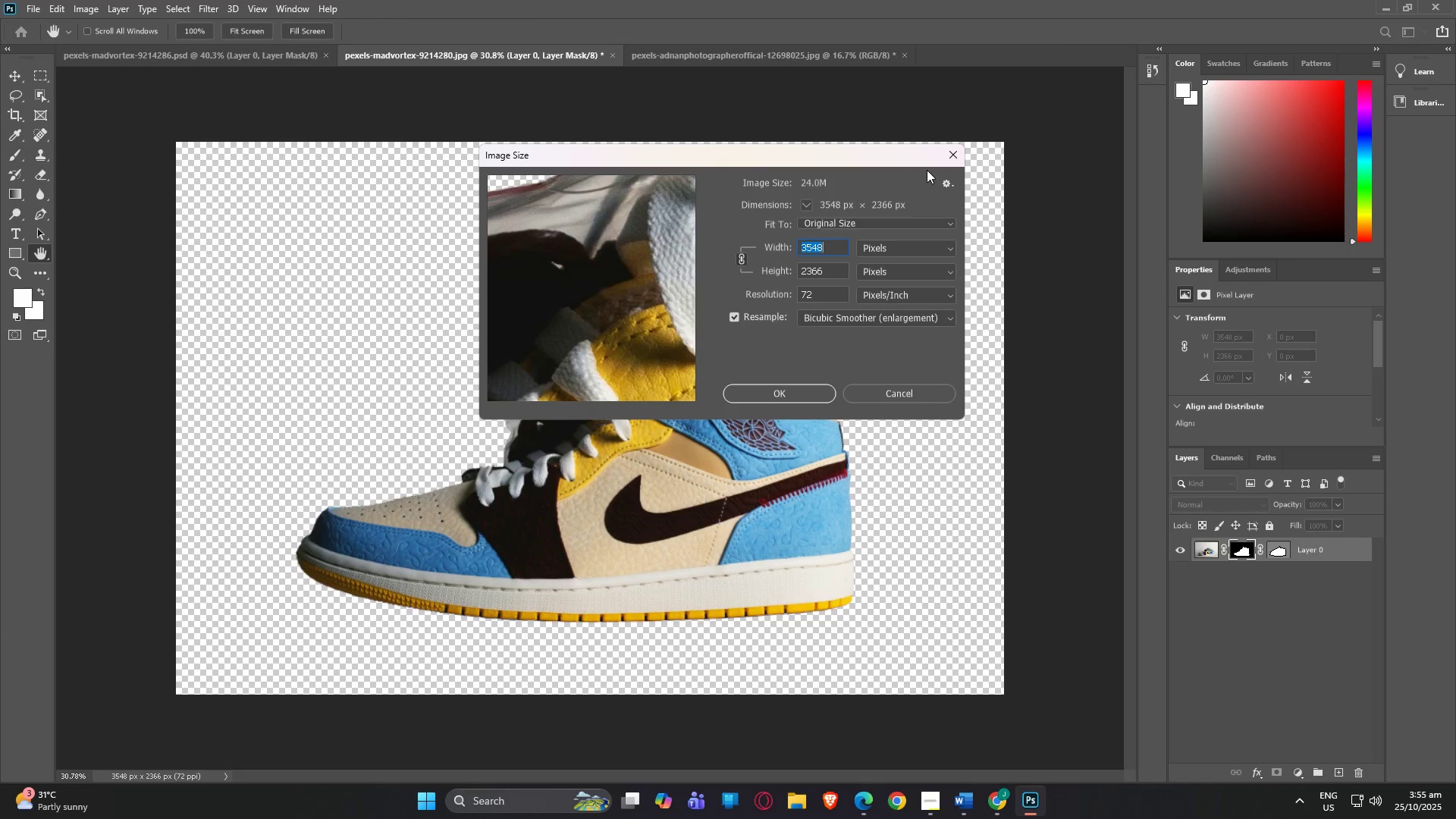 
wait(9.74)
 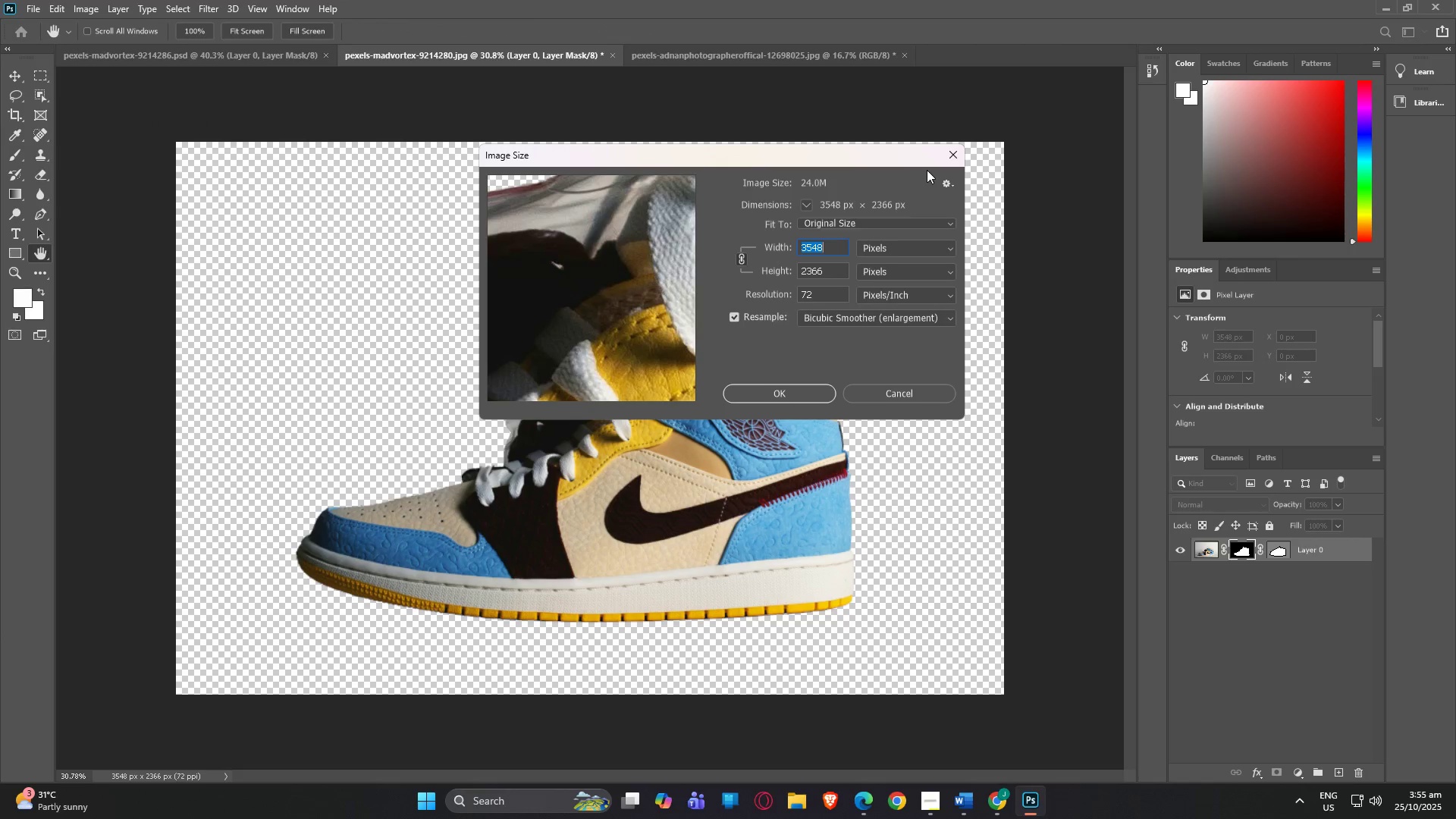 
left_click([951, 154])
 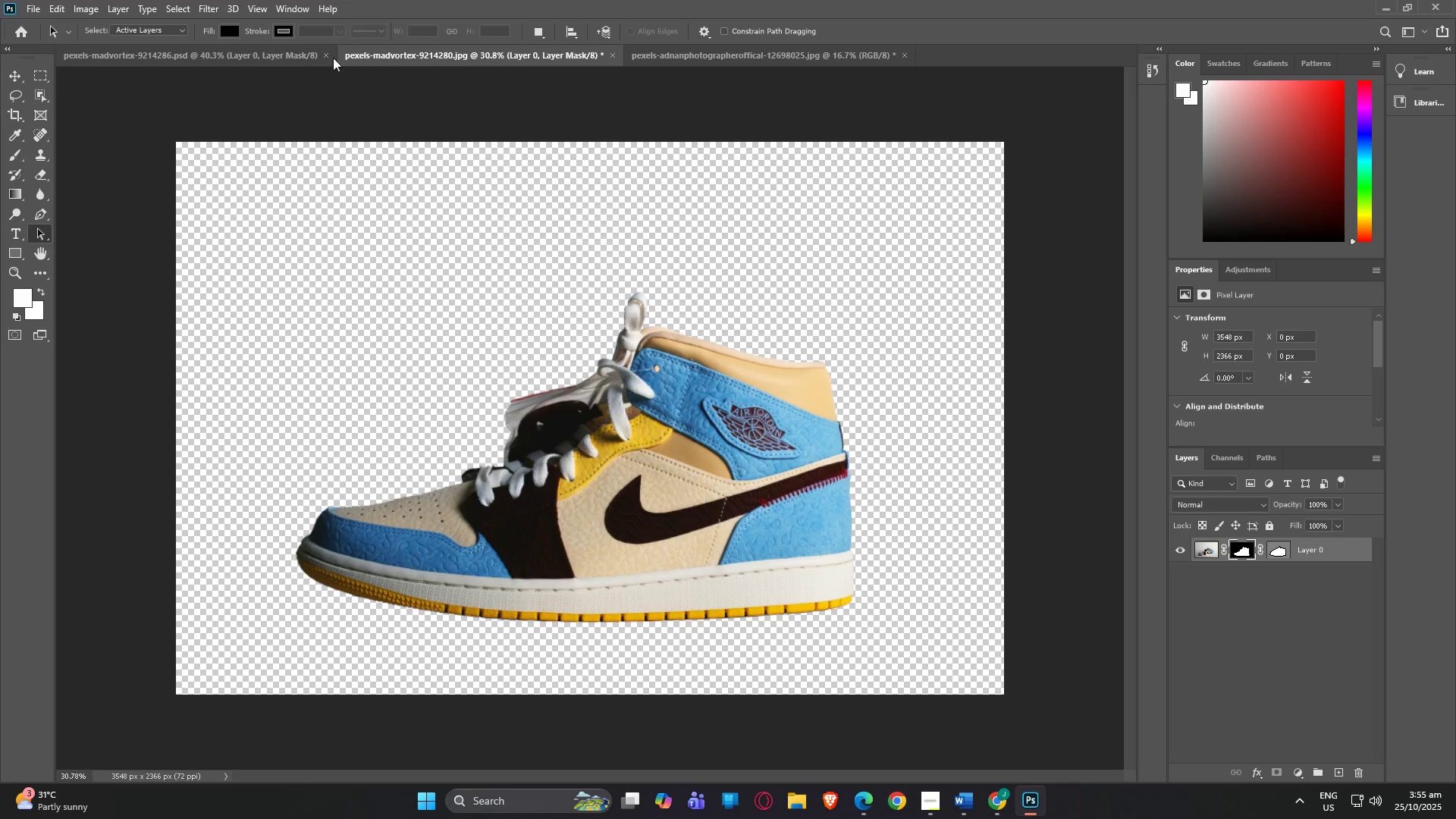 
left_click([284, 58])
 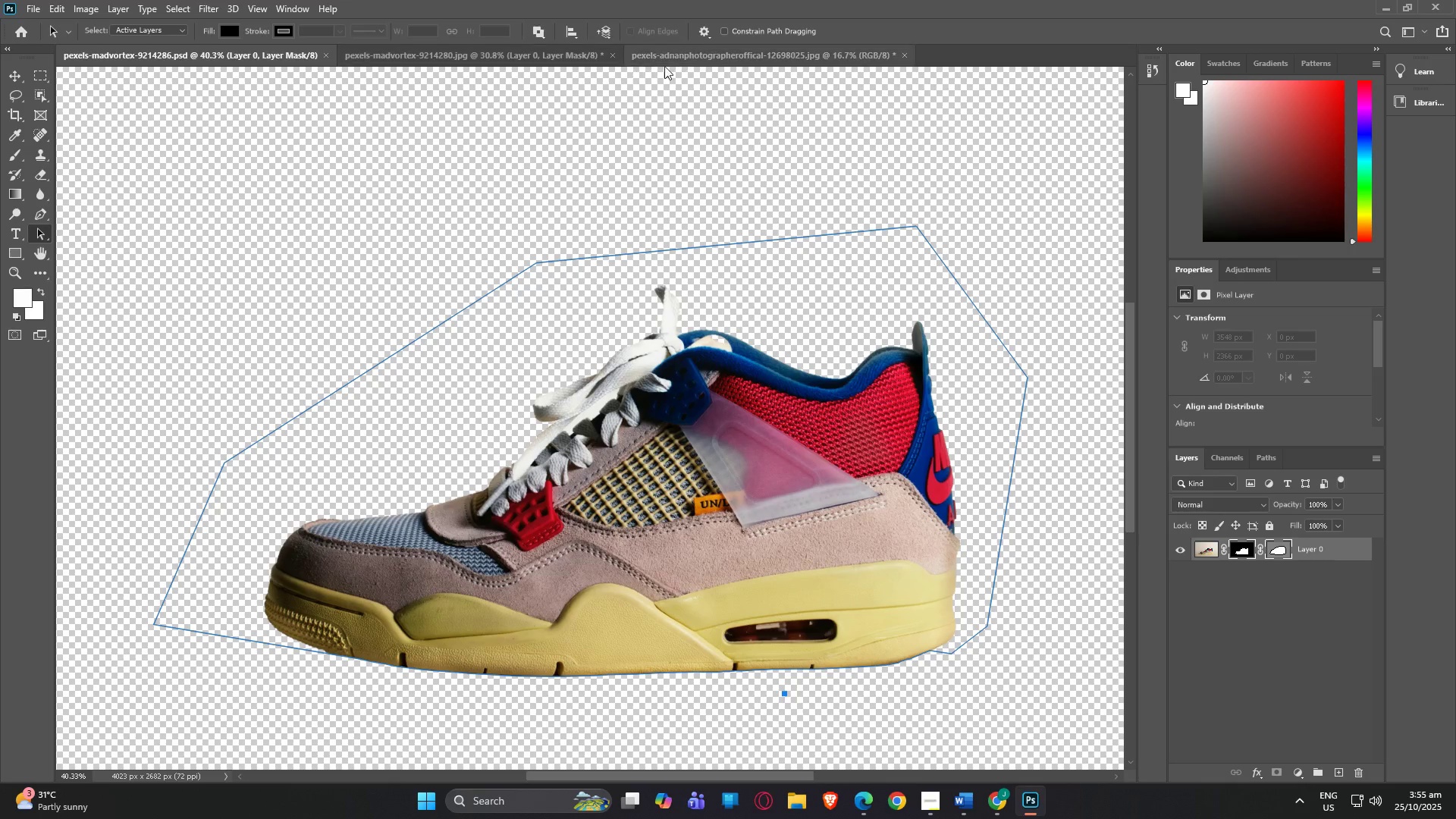 
left_click([683, 65])
 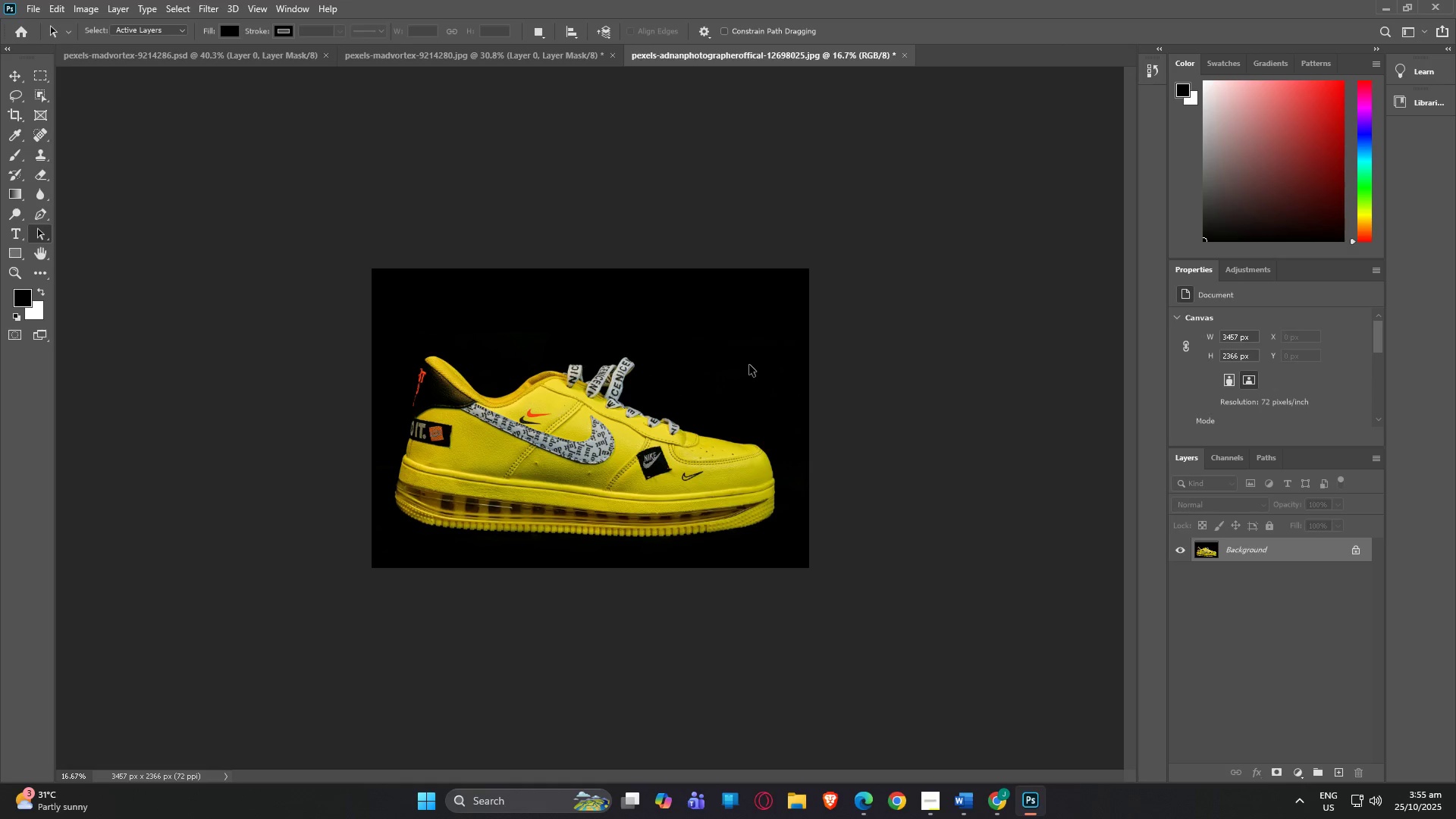 
left_click([663, 364])
 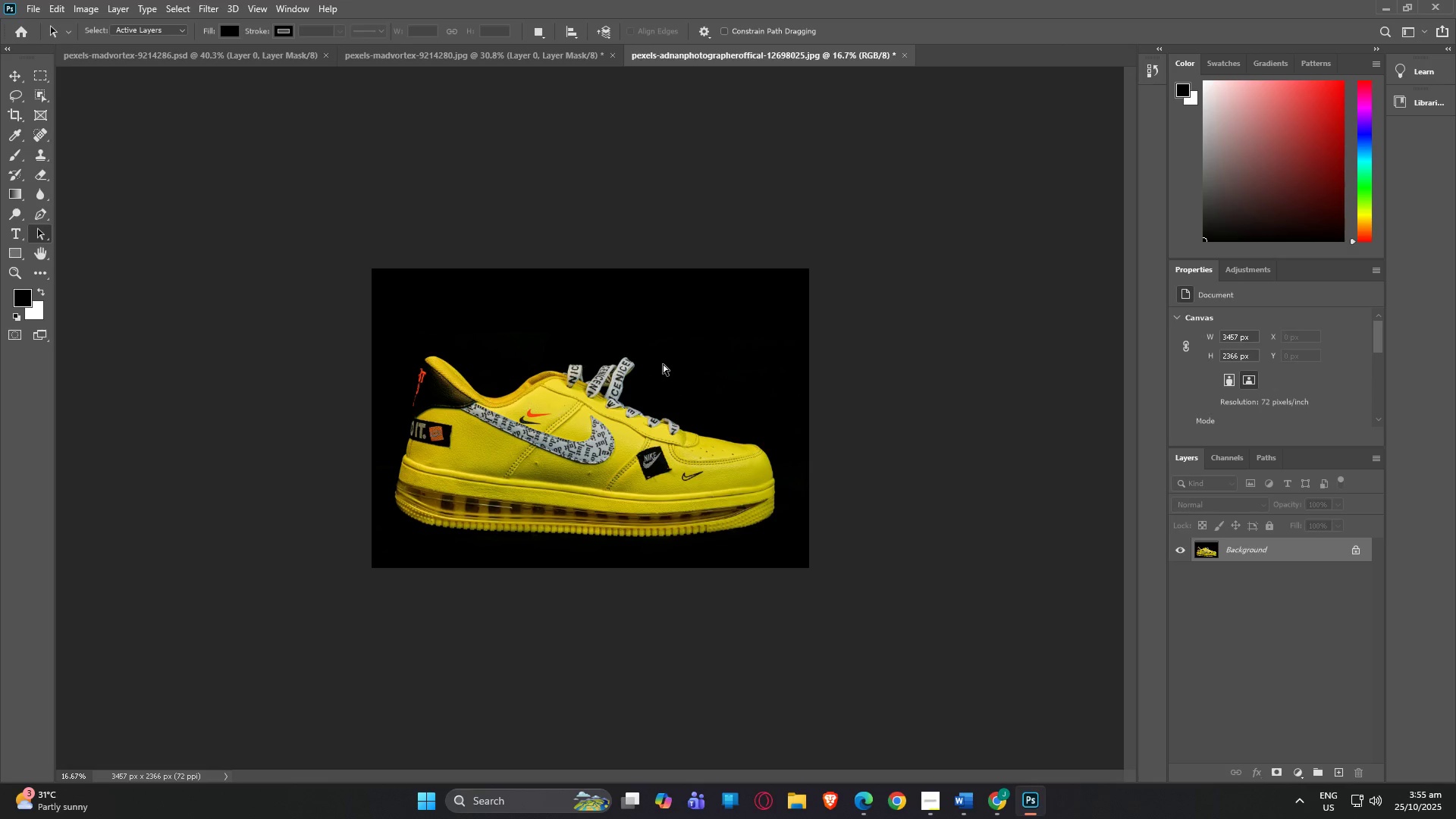 
key(Control+T)
 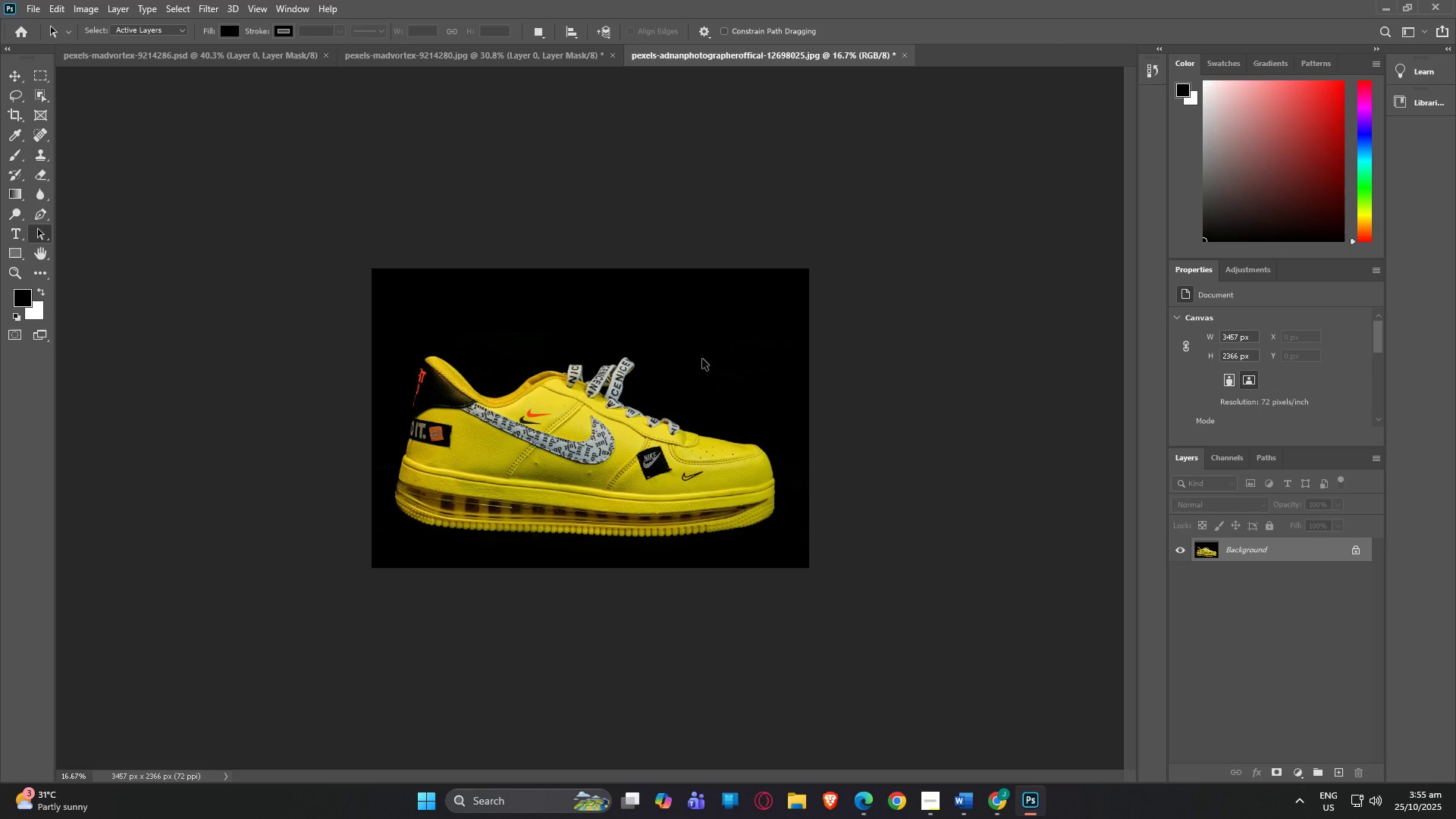 
key(A)
 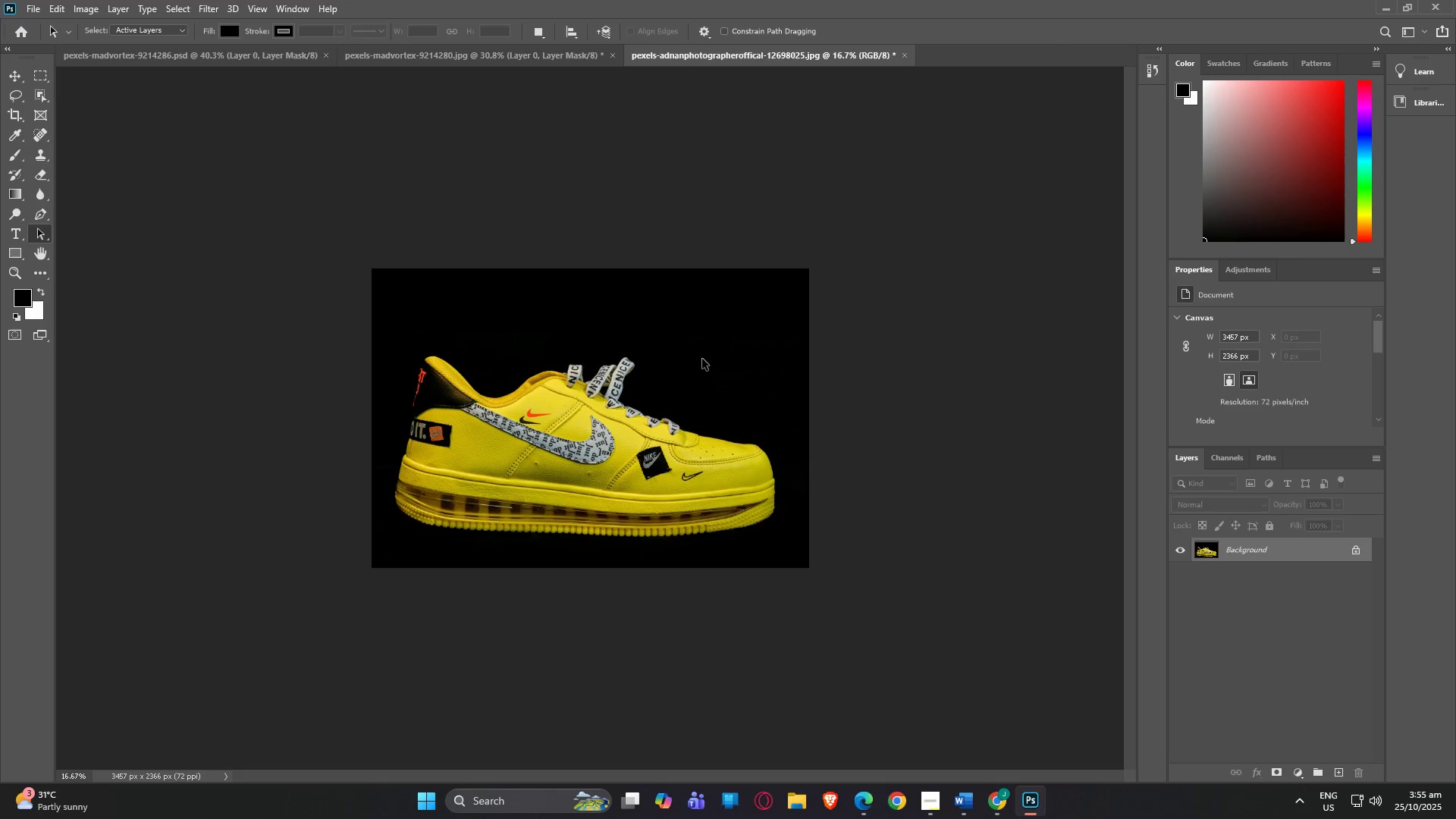 
left_click([702, 359])
 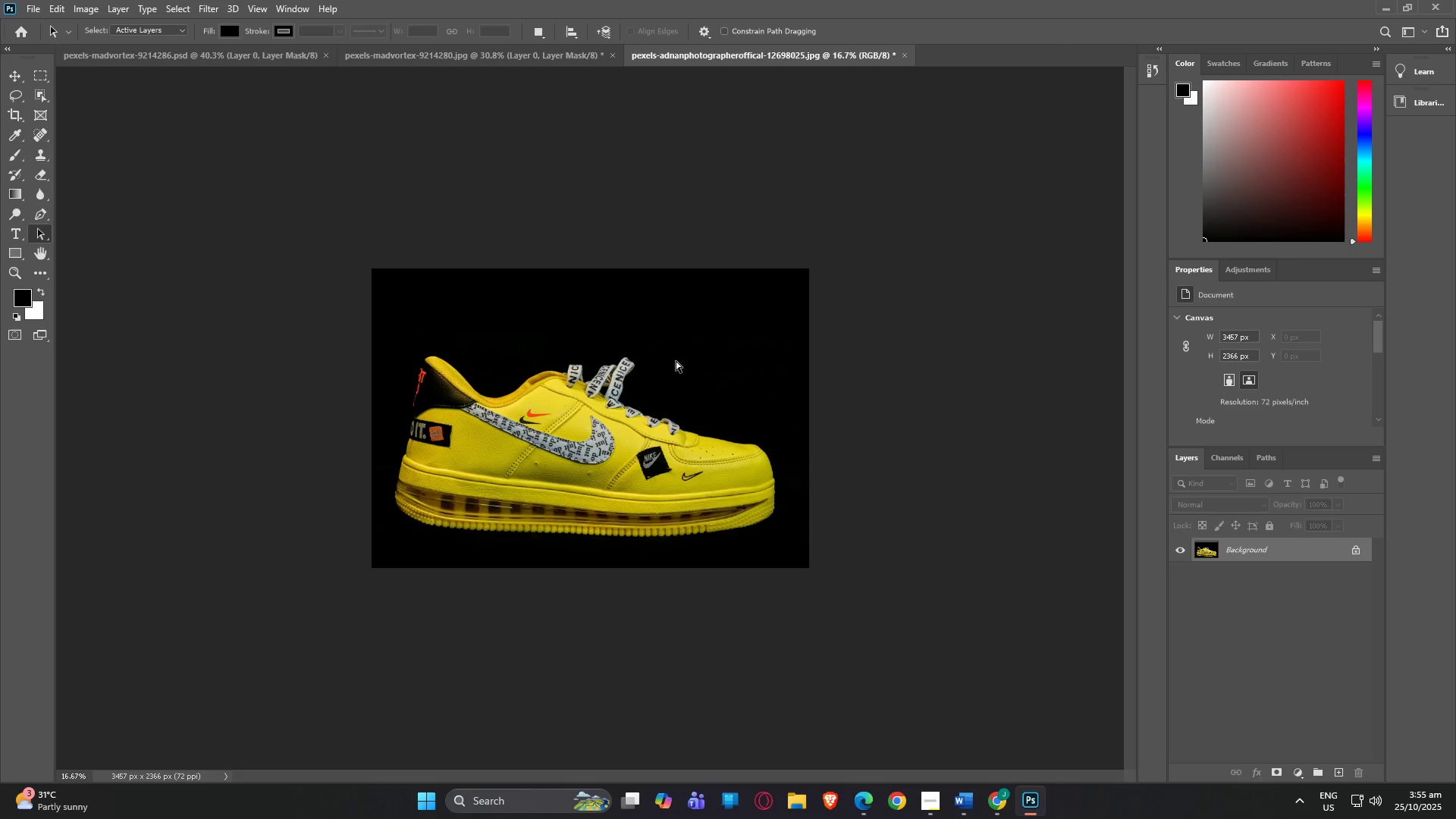 
key(Control+T)
 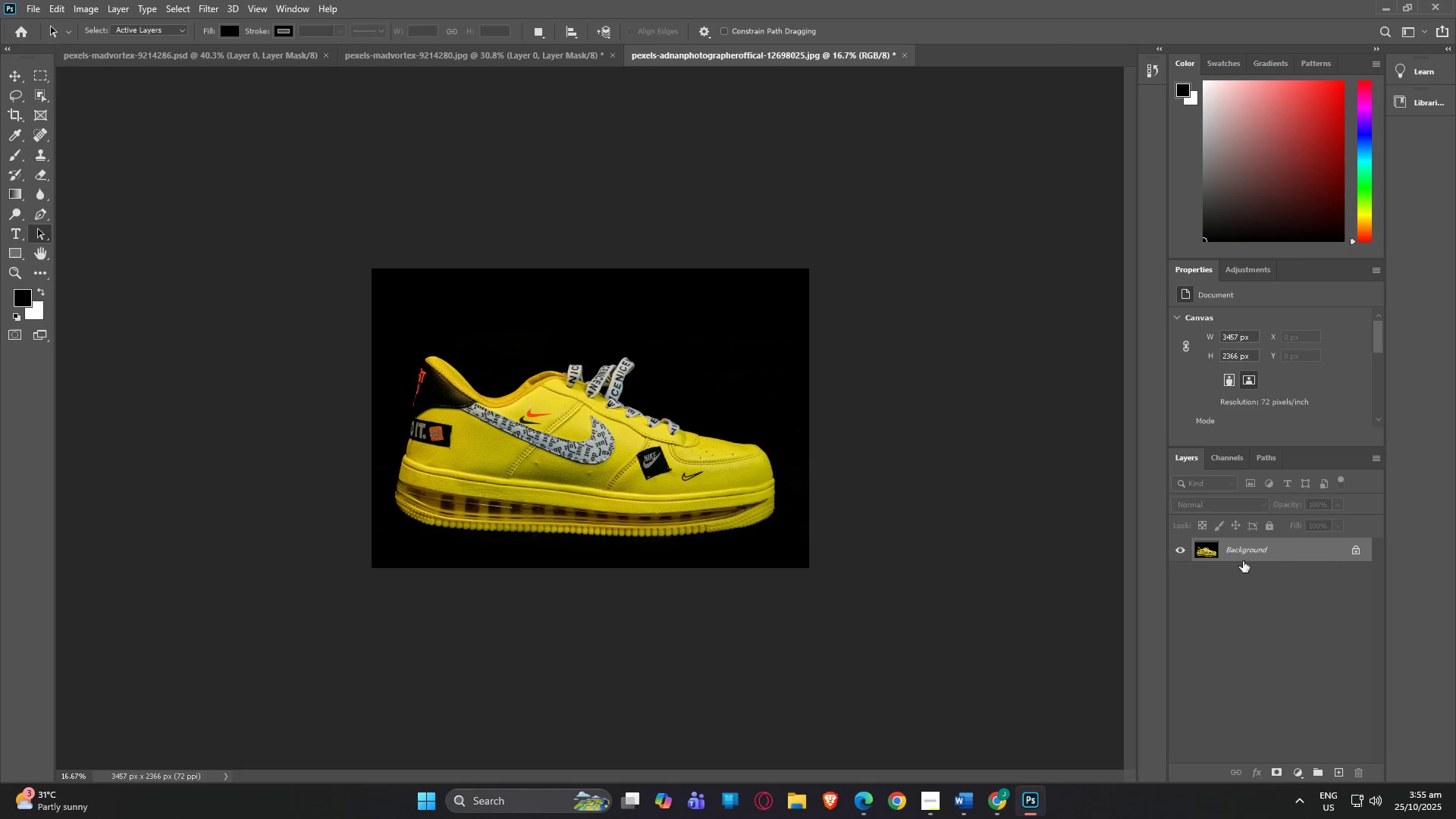 
left_click([1210, 550])
 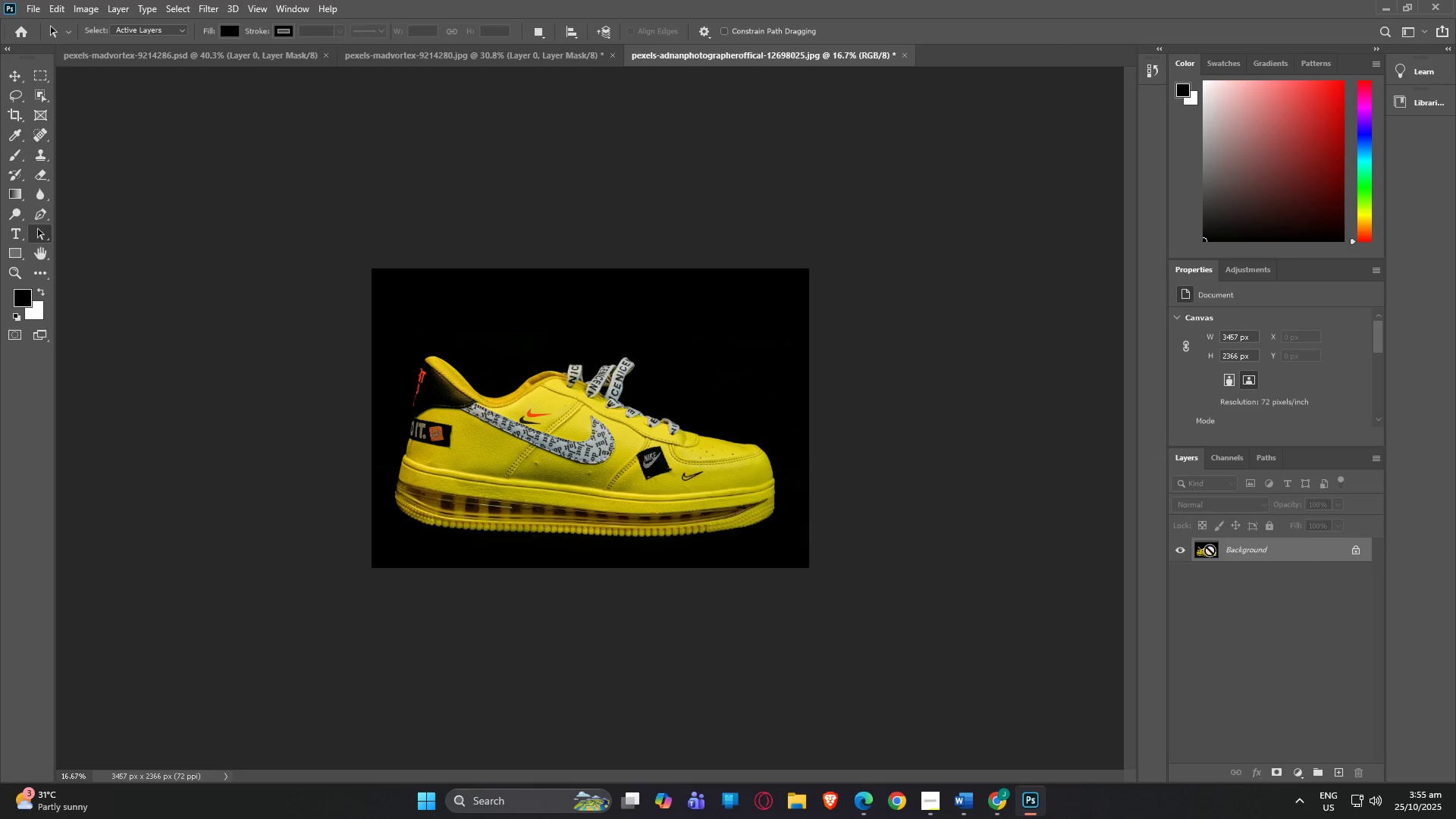 
key(Control+T)
 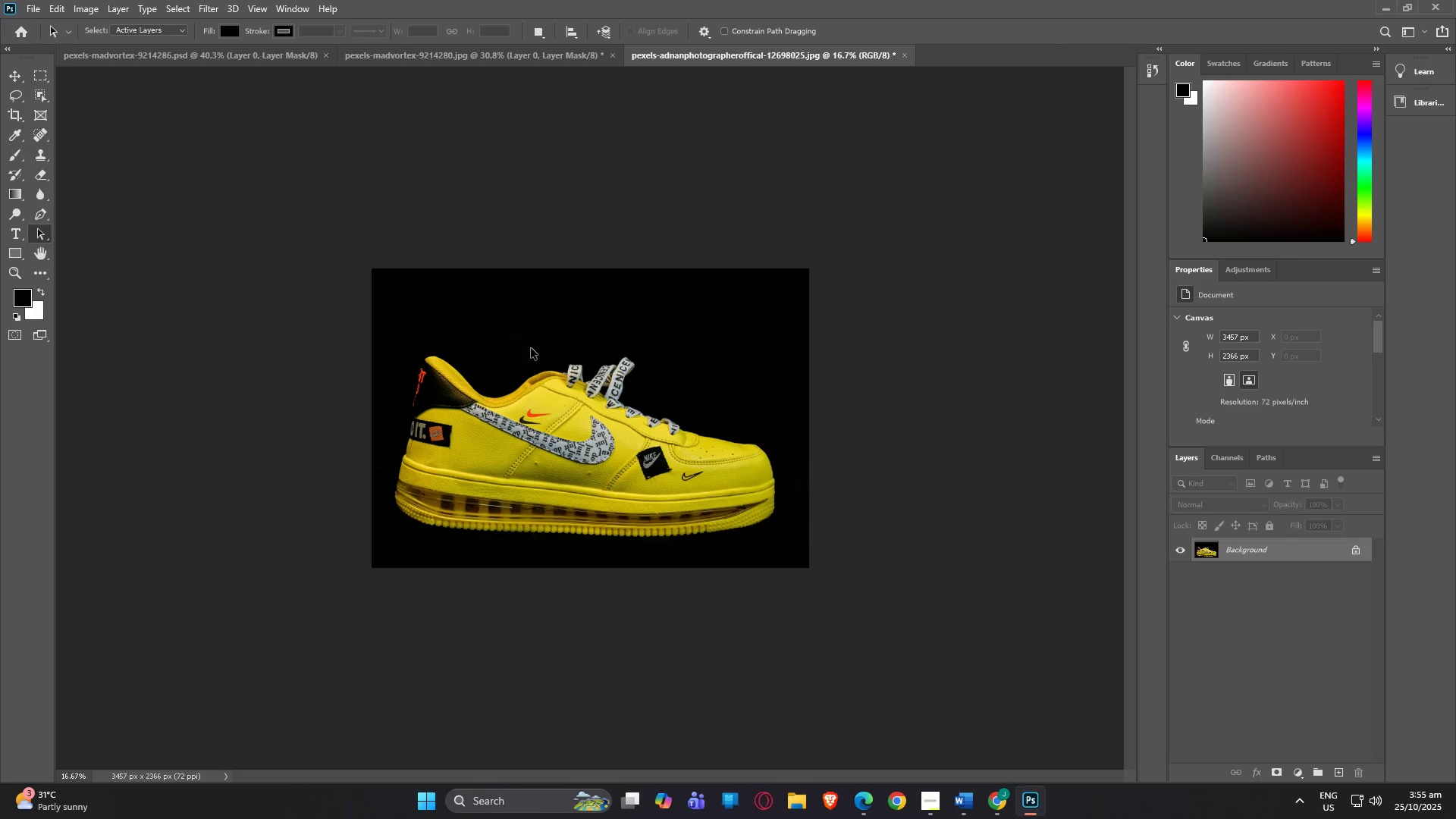 
key(Control+T)
 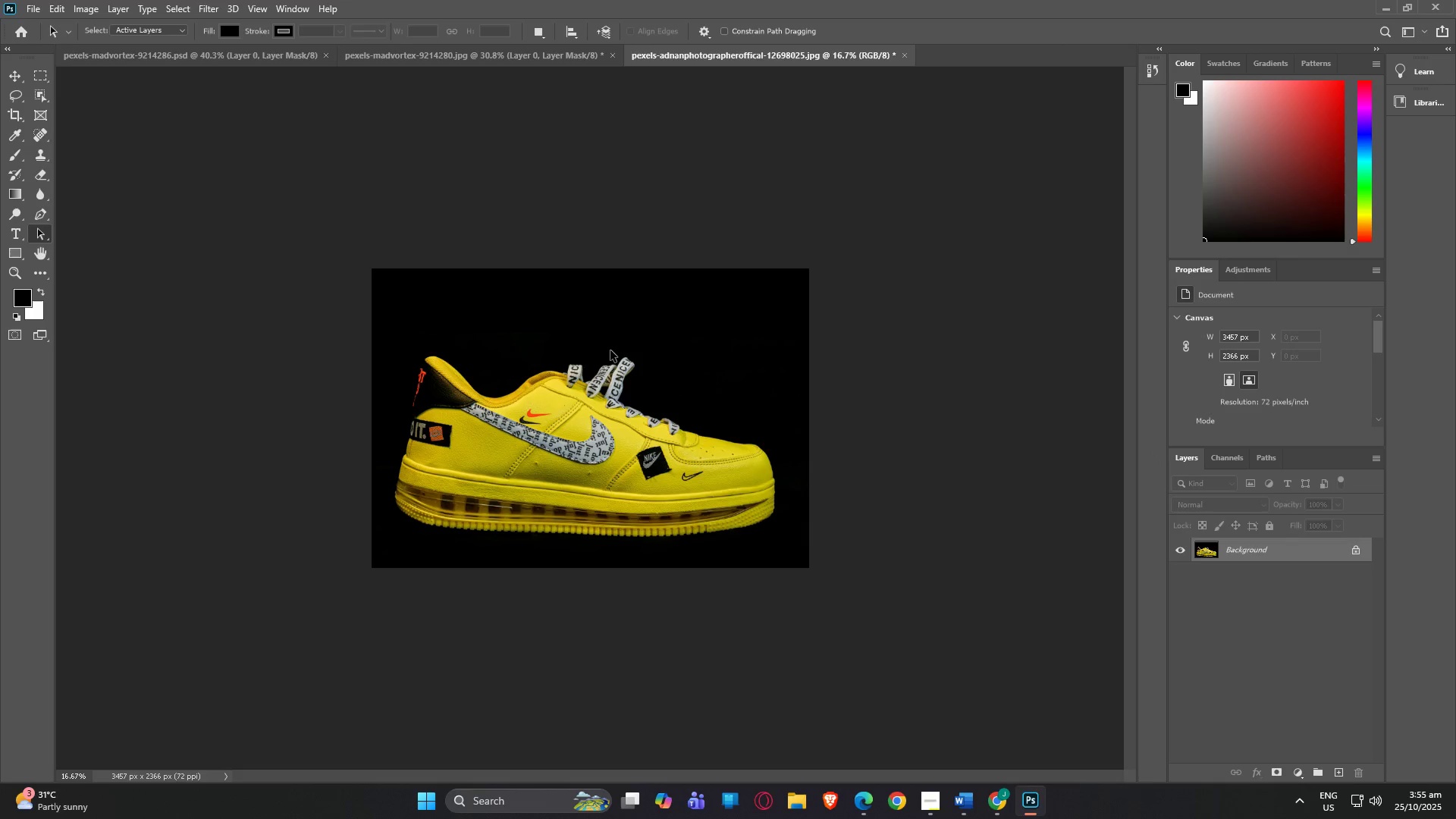 
left_click([610, 350])
 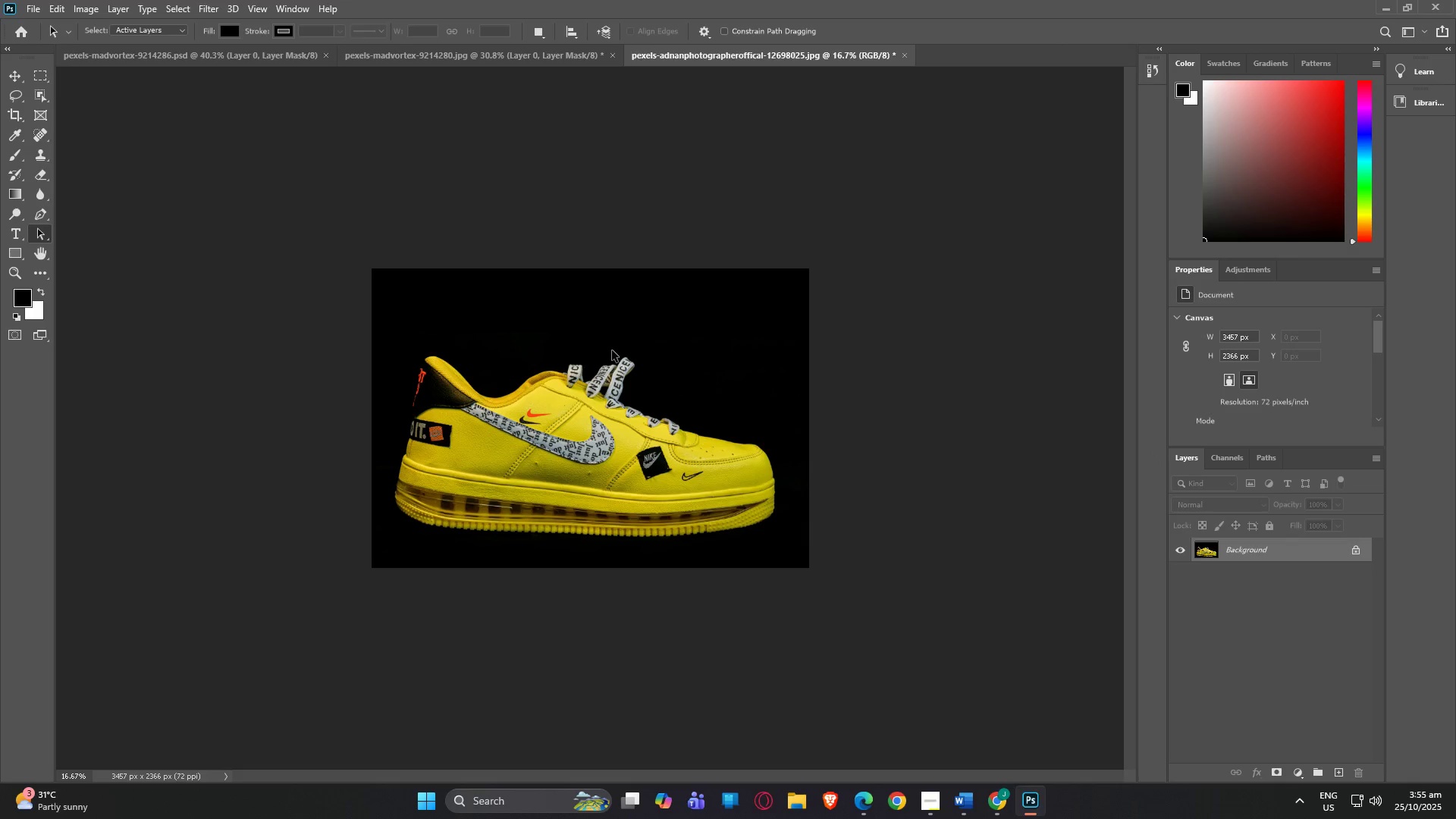 
key(Control+T)
 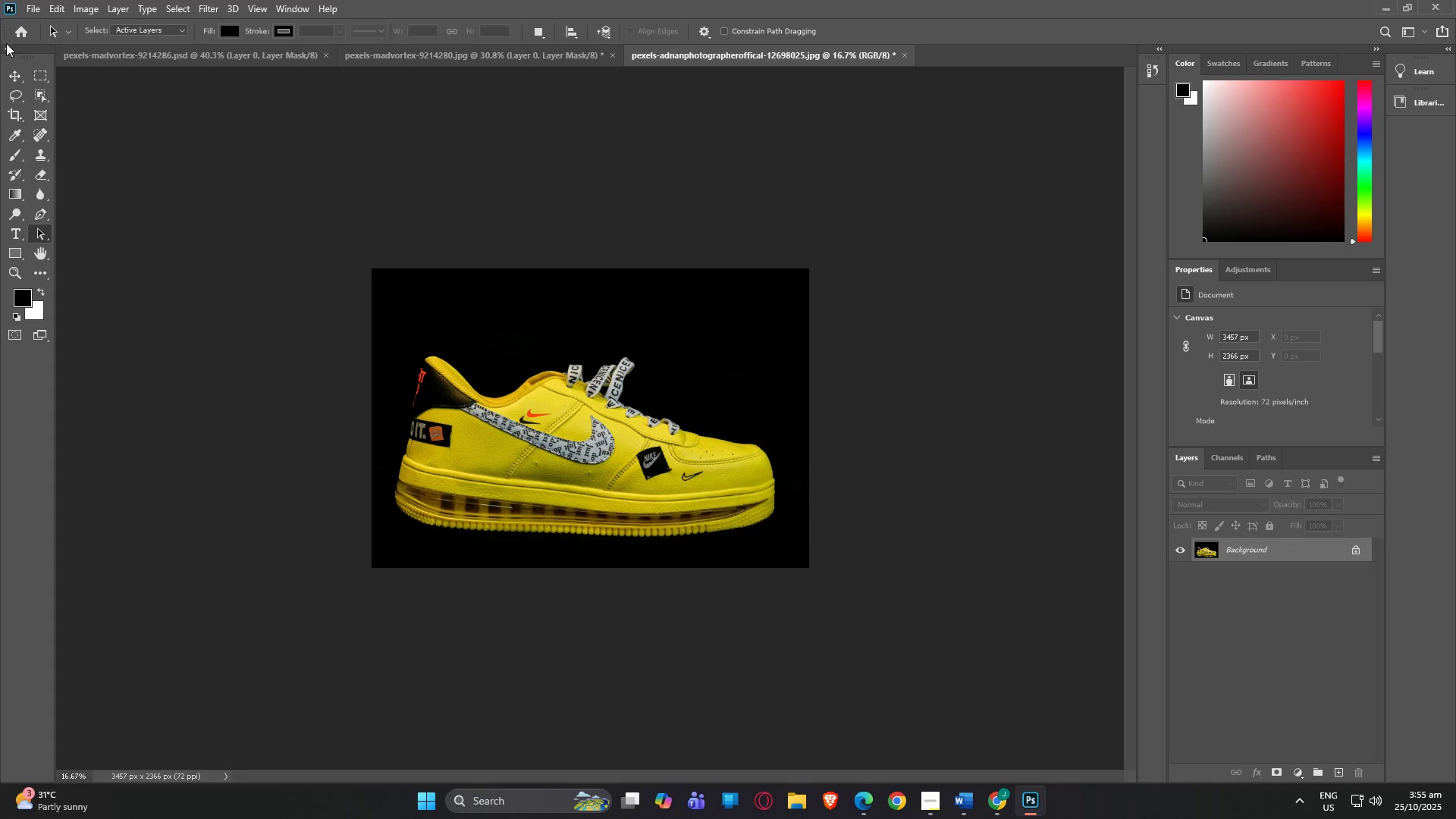 
key(A)
 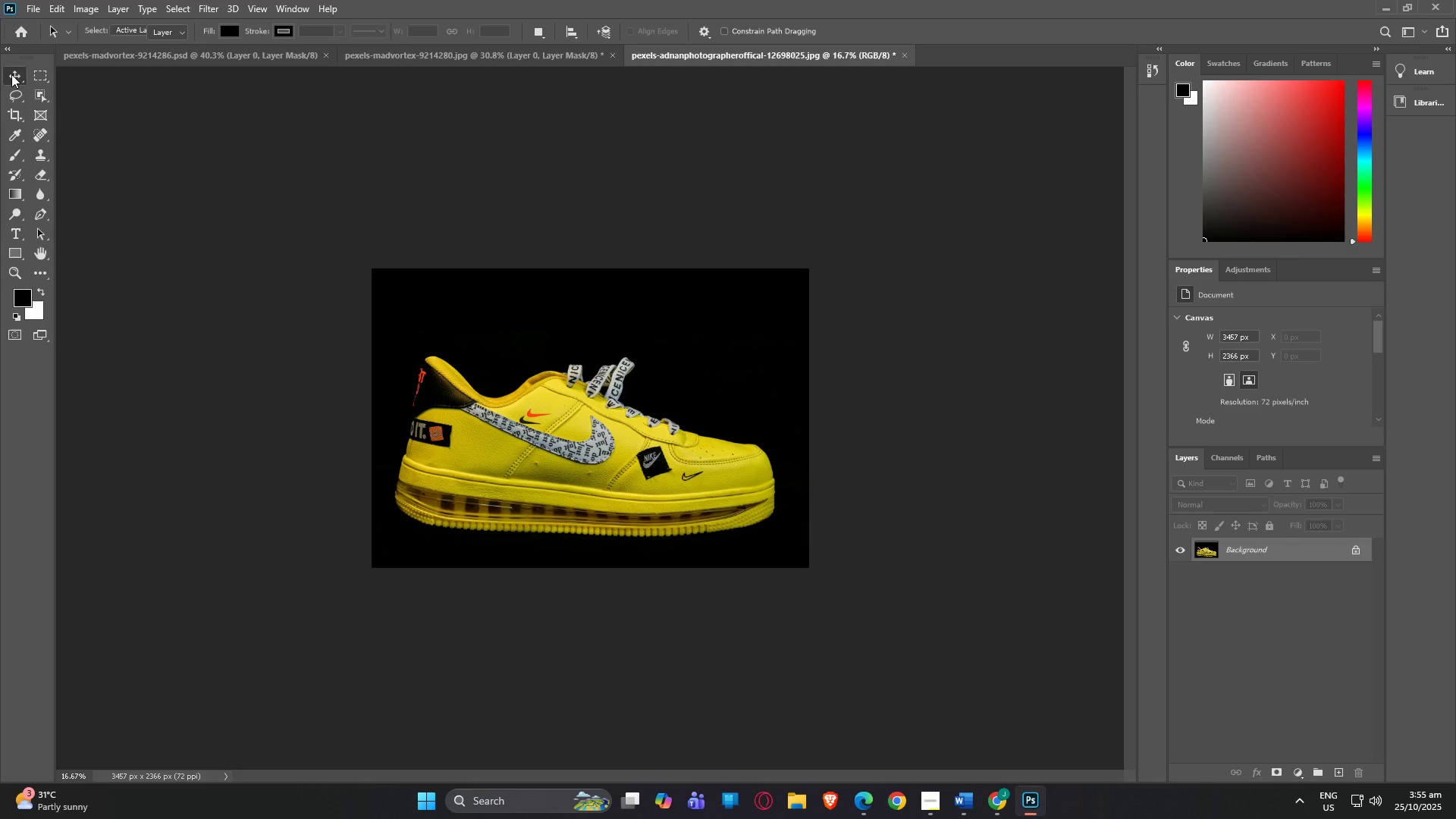 
left_click([11, 74])
 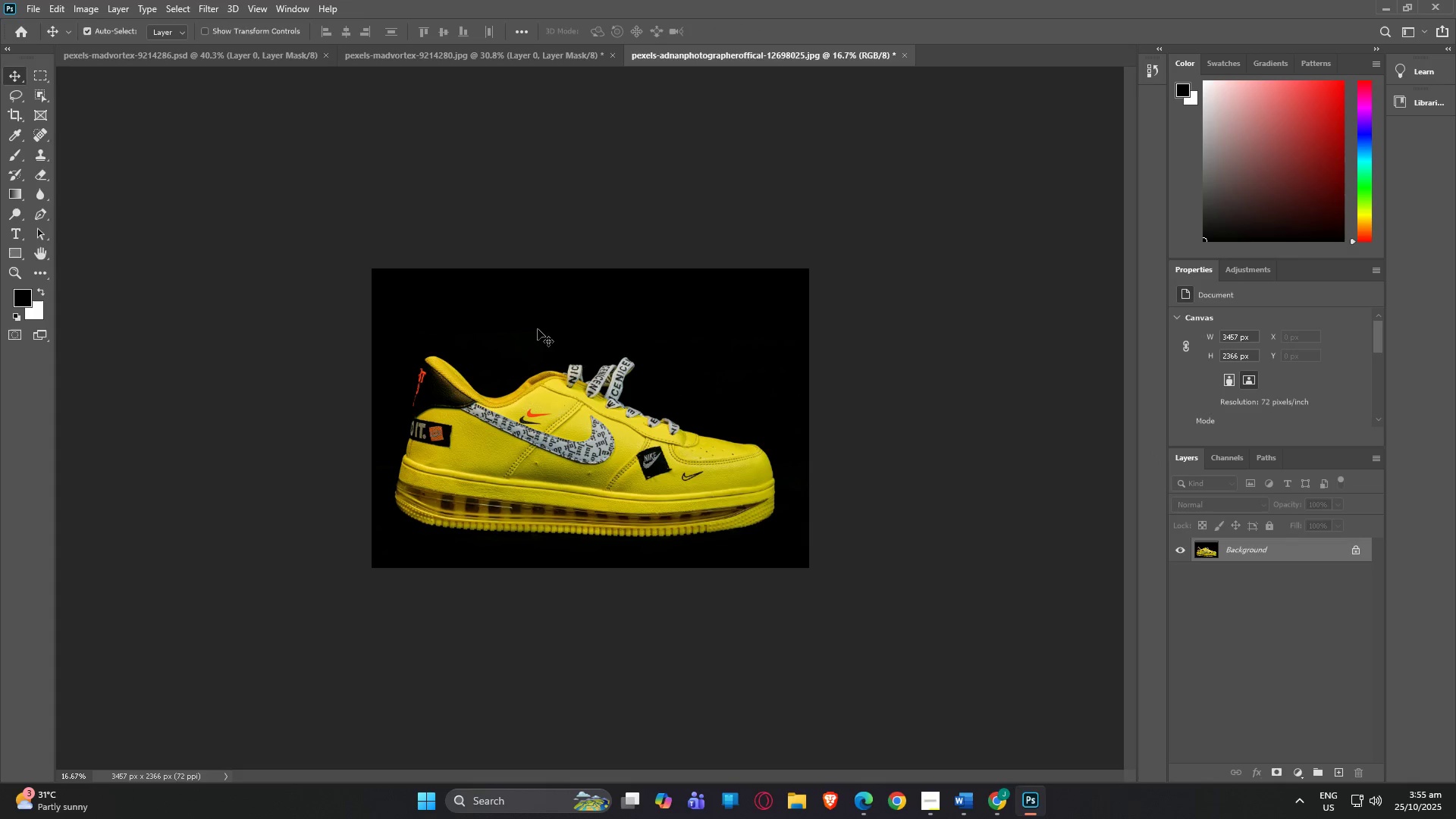 
key(Control+T)
 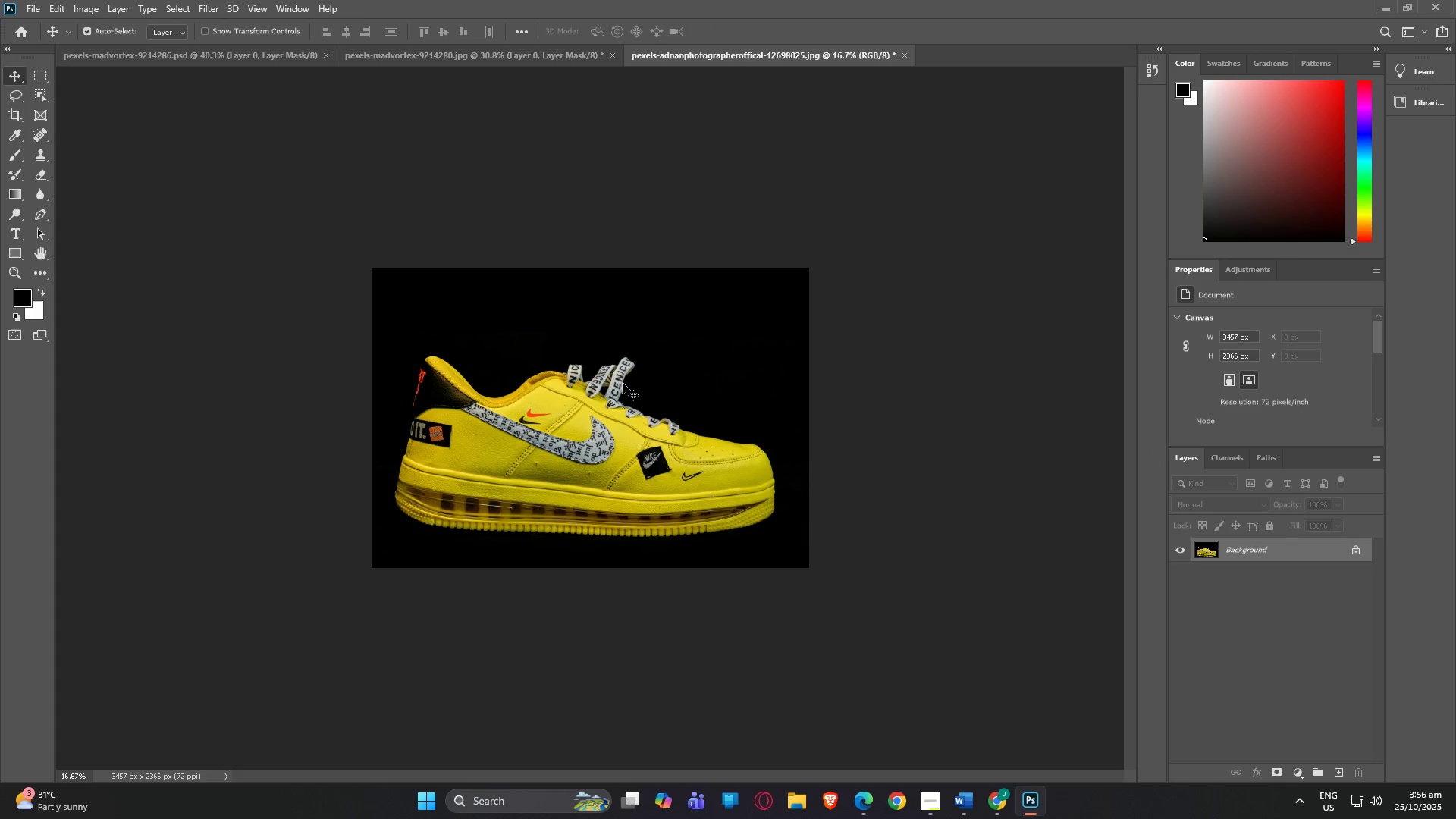 
left_click([623, 383])
 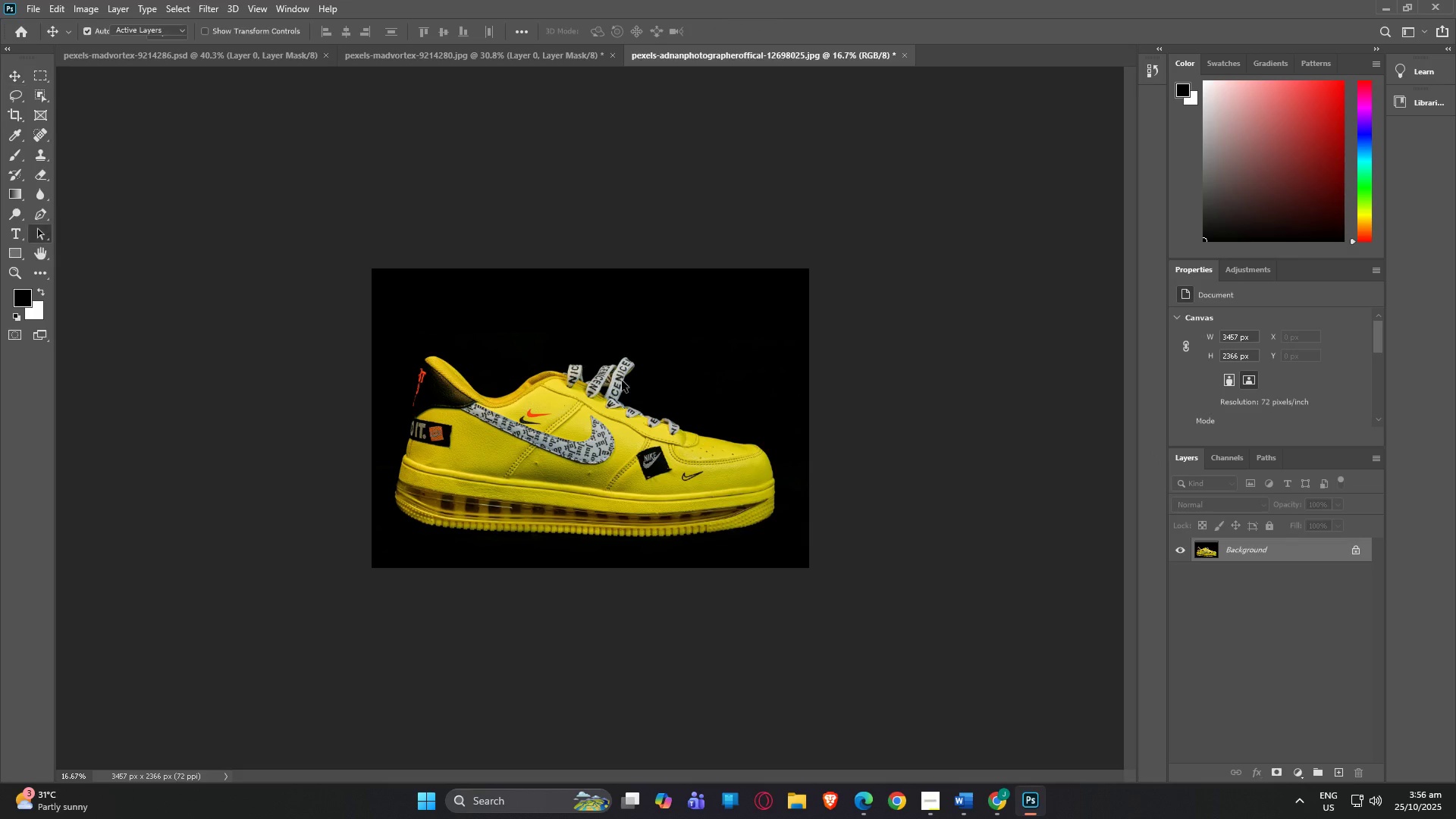 
type(AWA)
 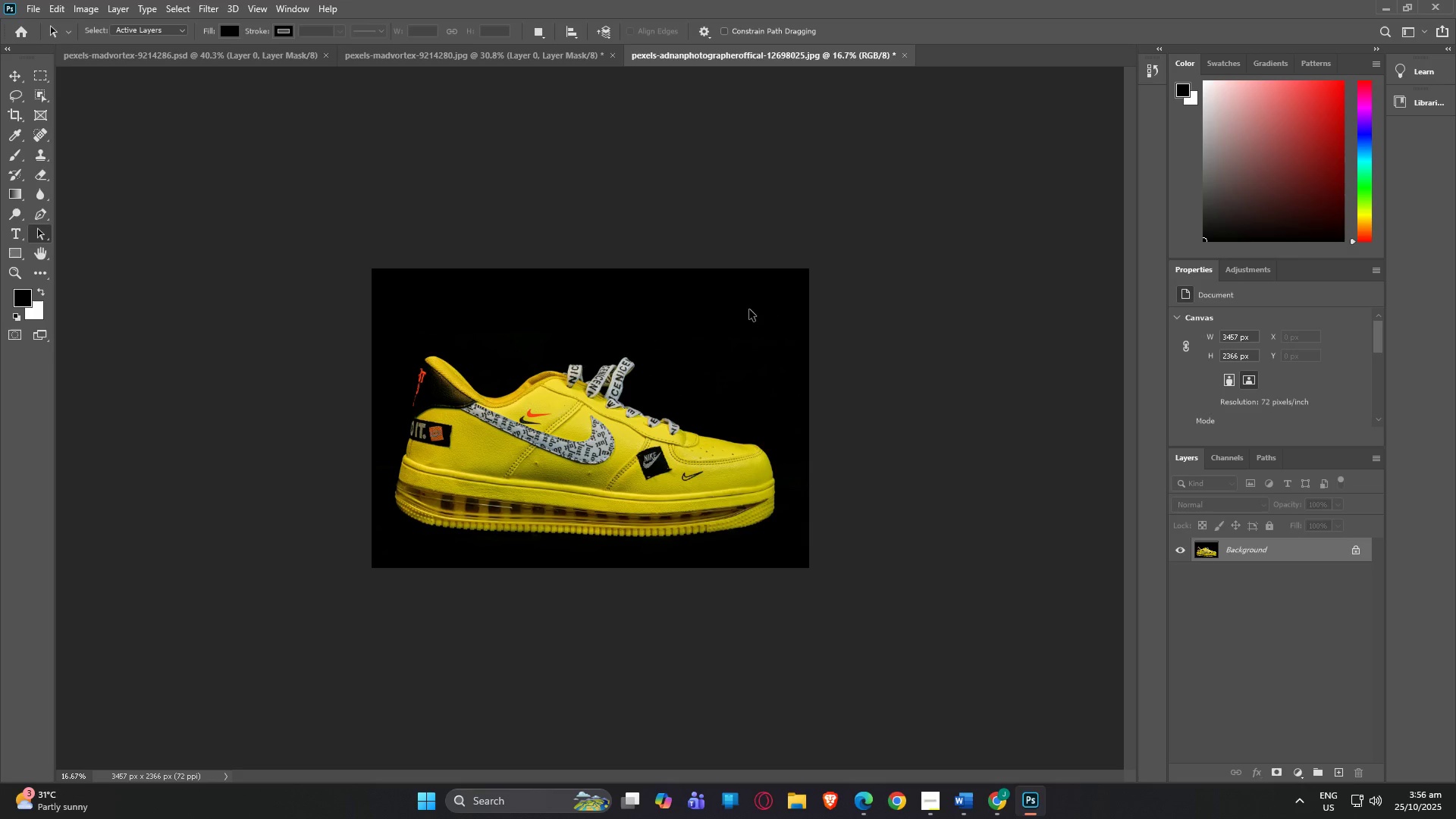 
key(Control+T)
 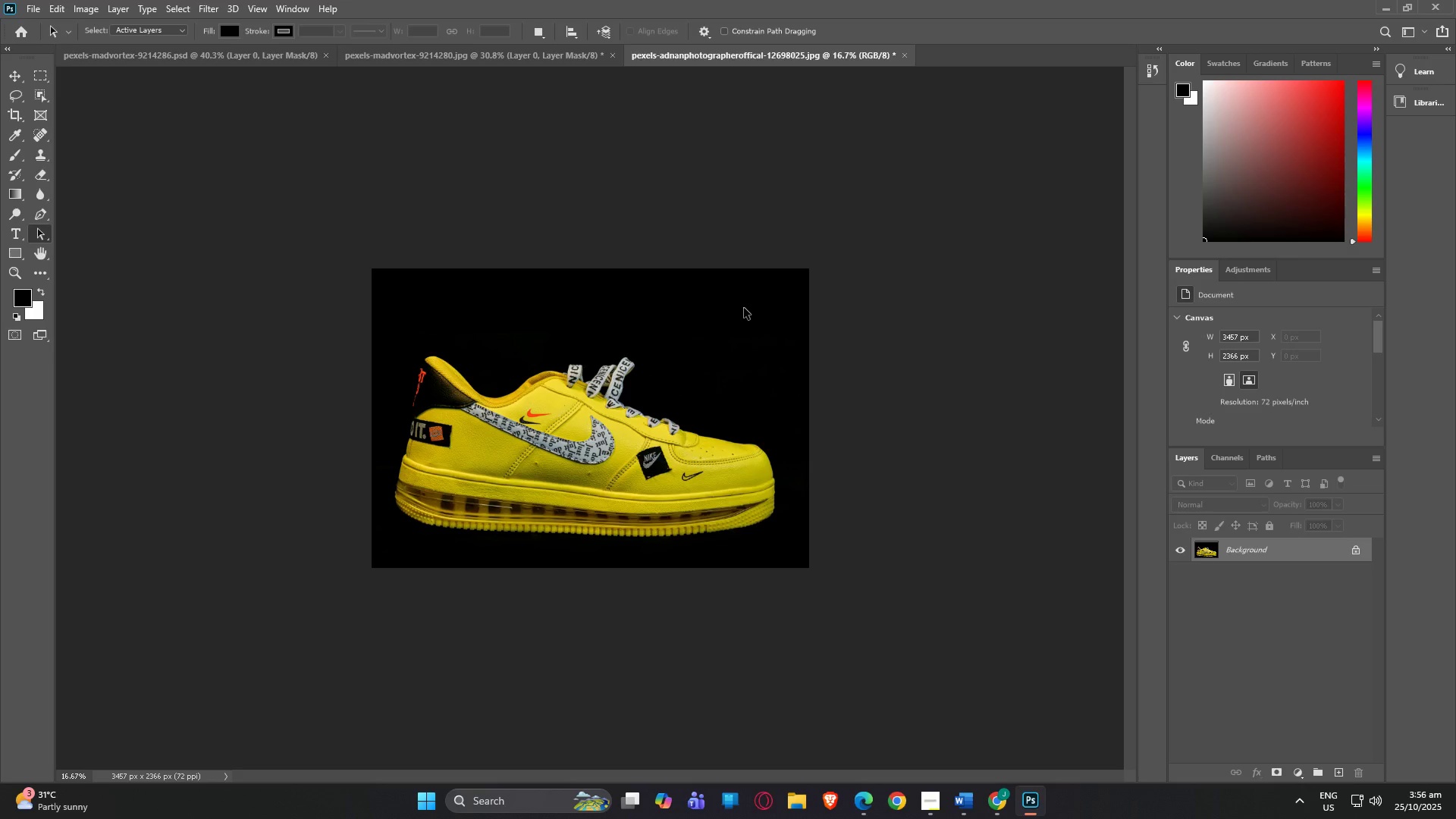 
left_click([744, 308])
 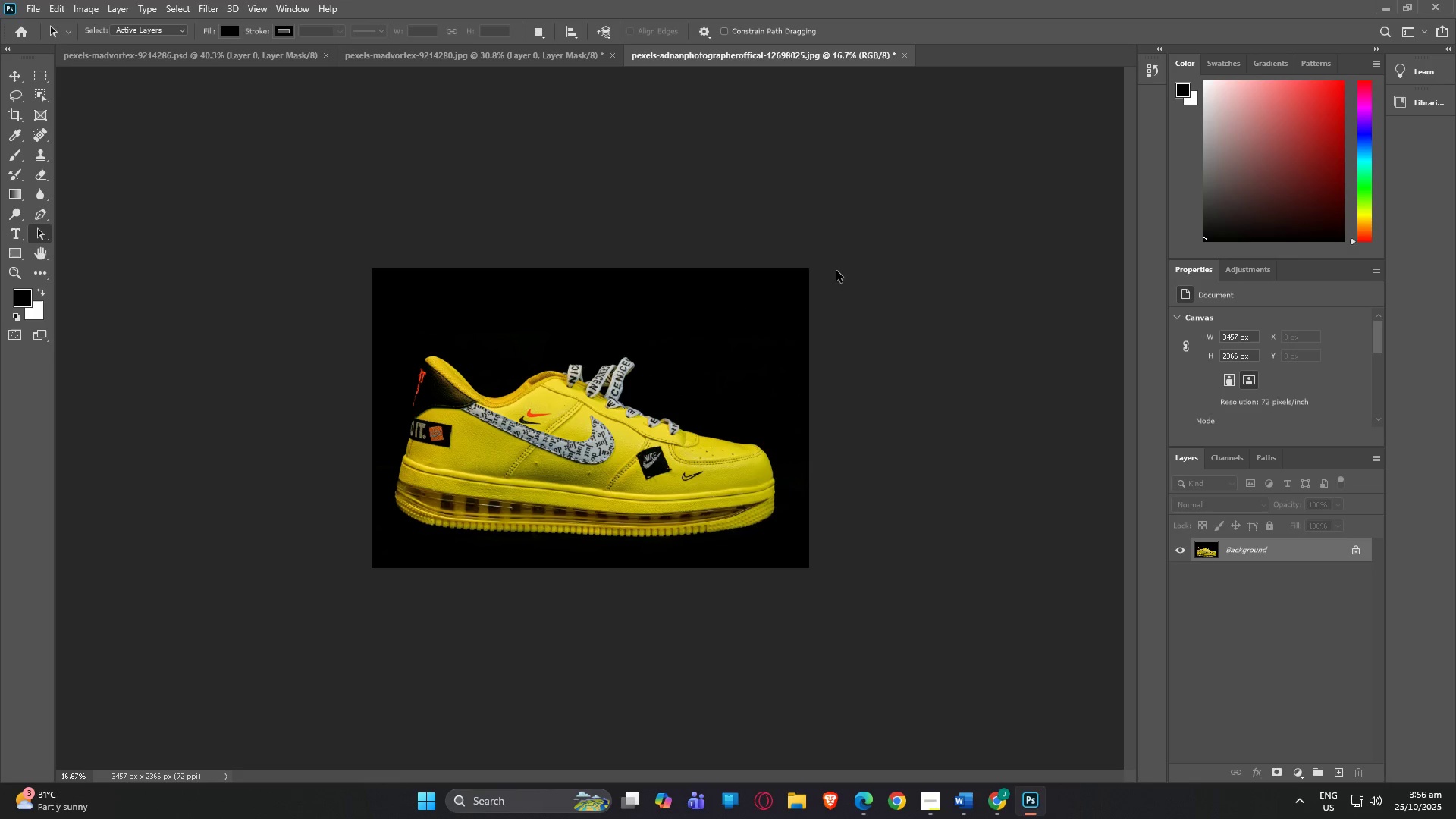 
left_click_drag(start_coordinate=[830, 268], to_coordinate=[311, 546])
 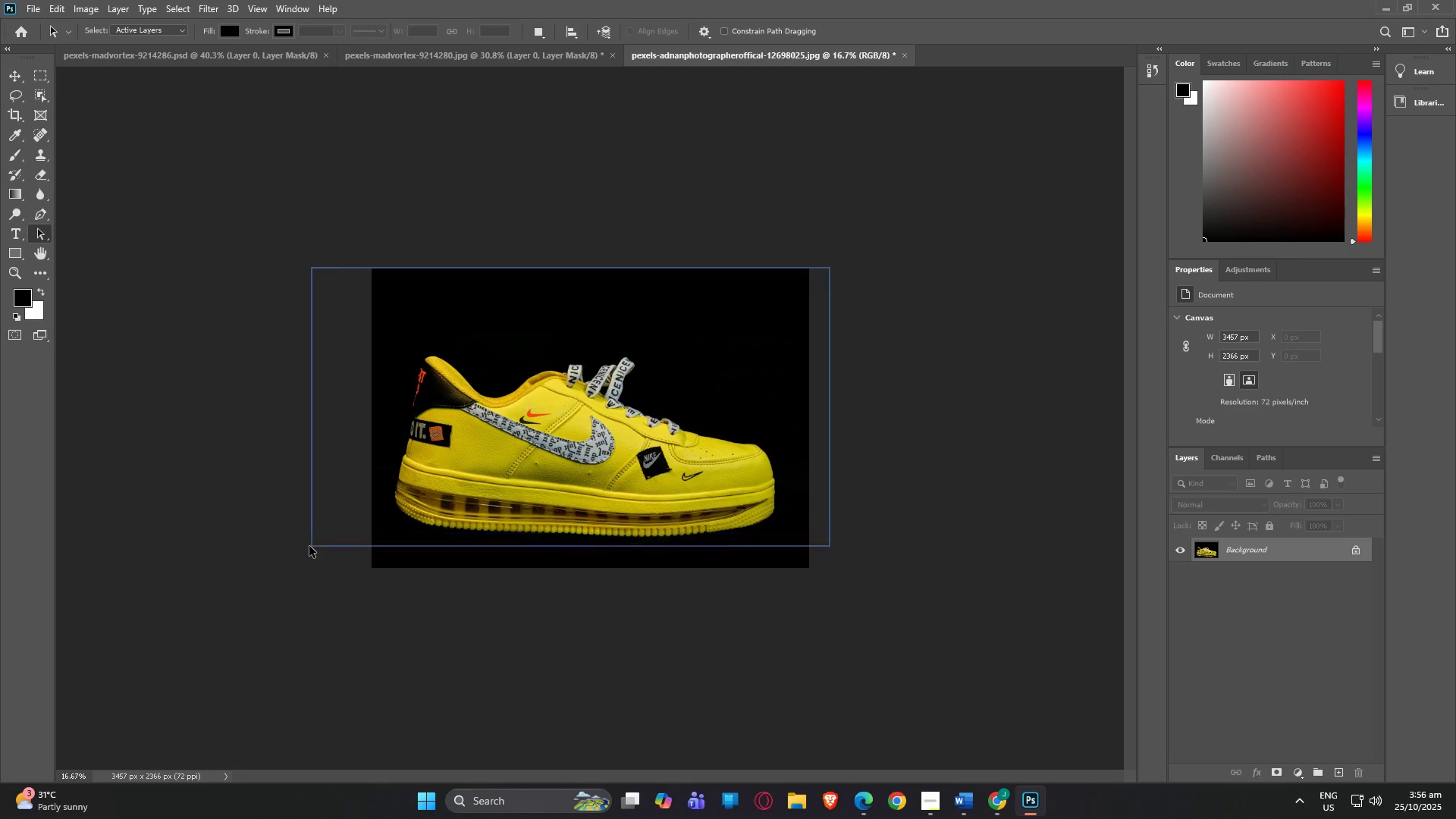 
key(Control+T)
 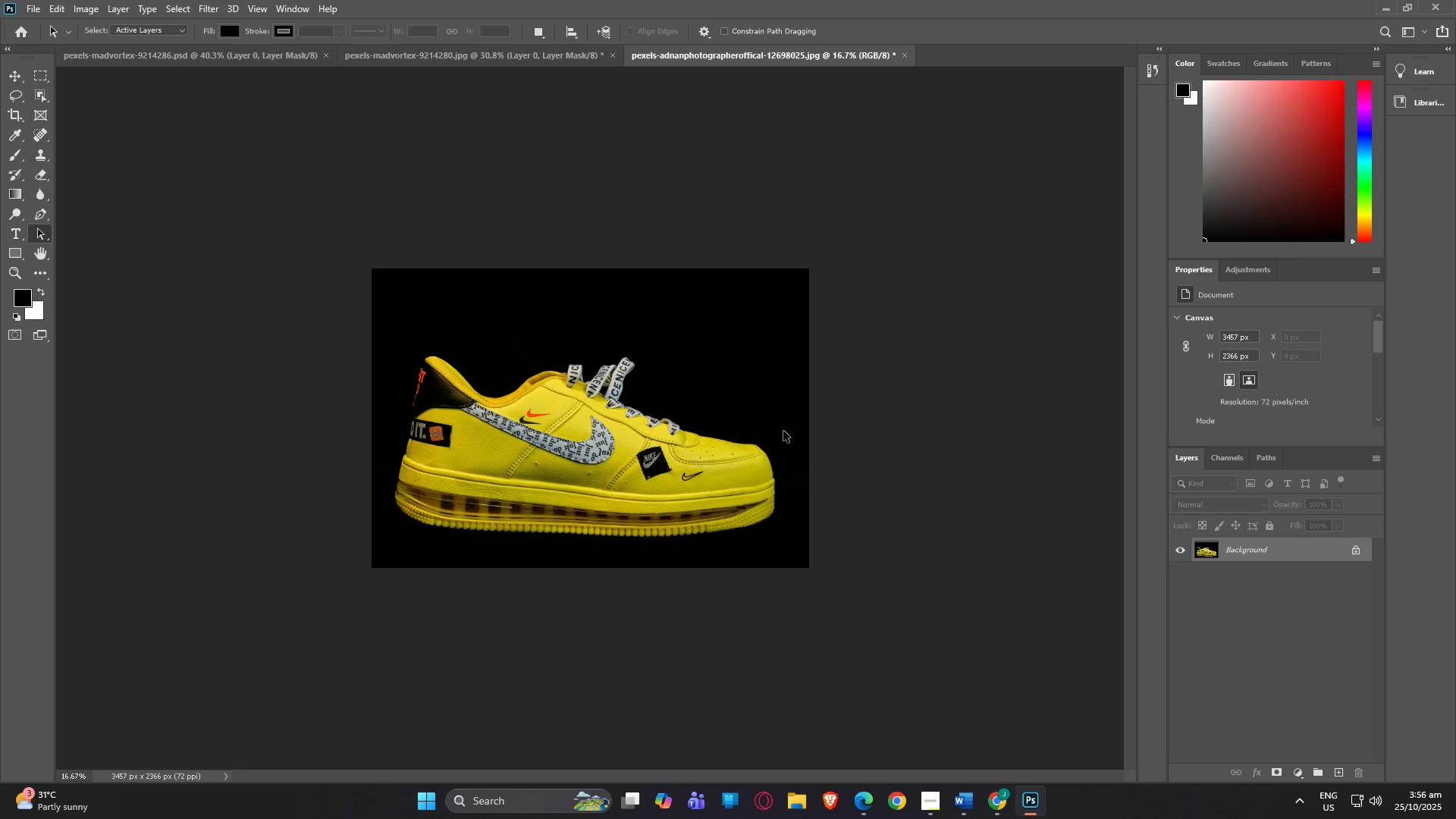 
key(A)
 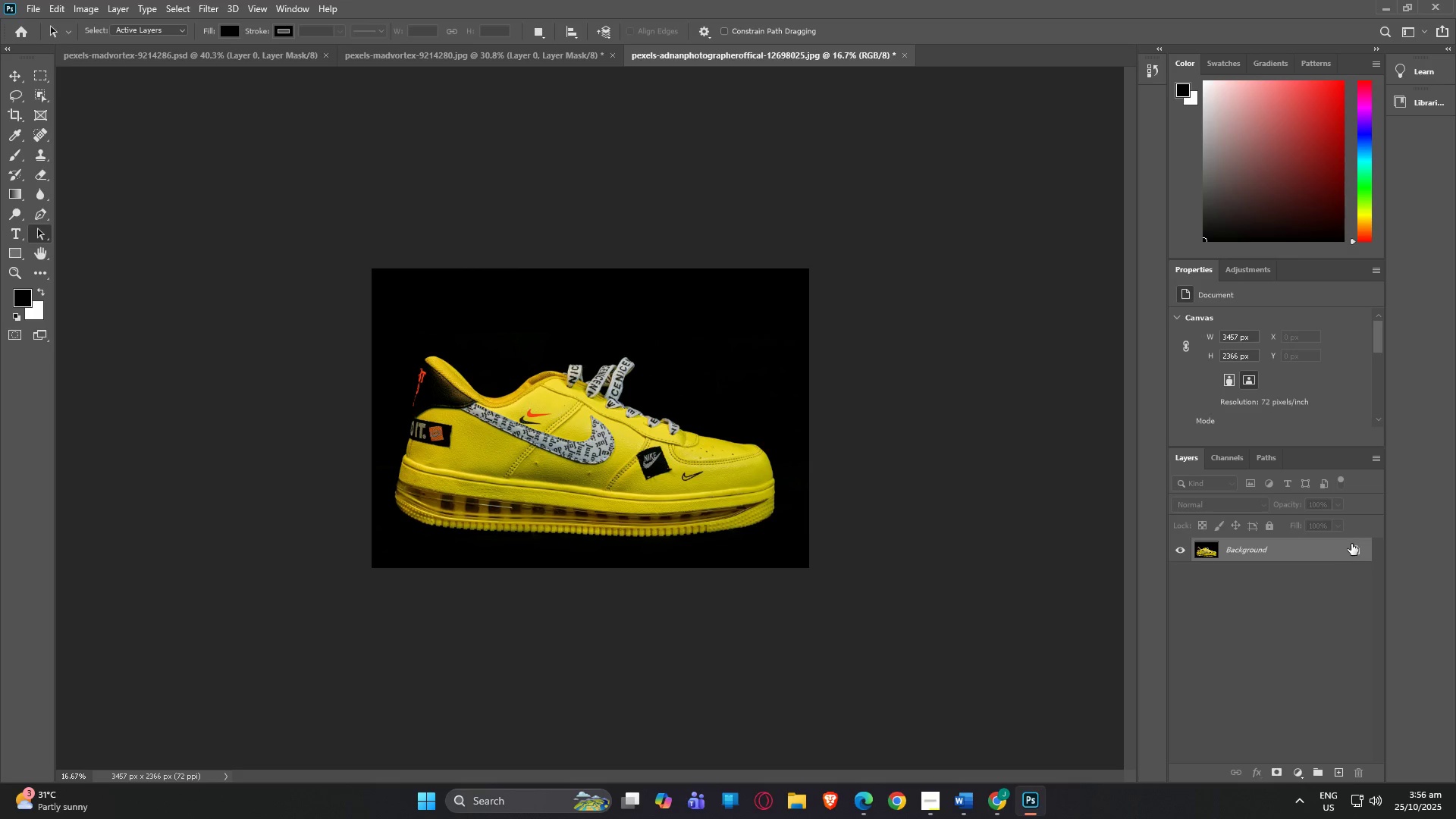 
left_click([1355, 546])
 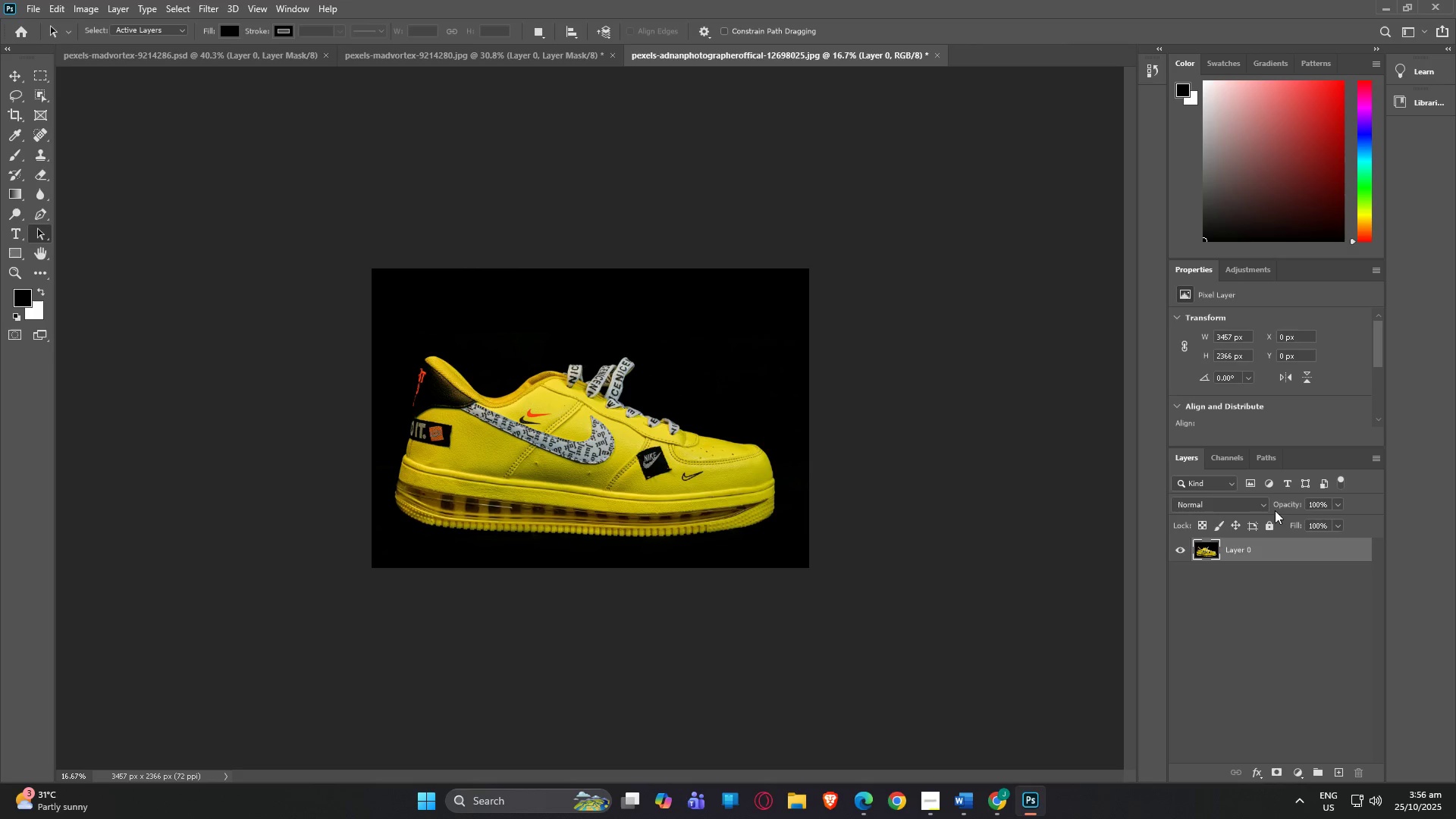 
key(Control+T)
 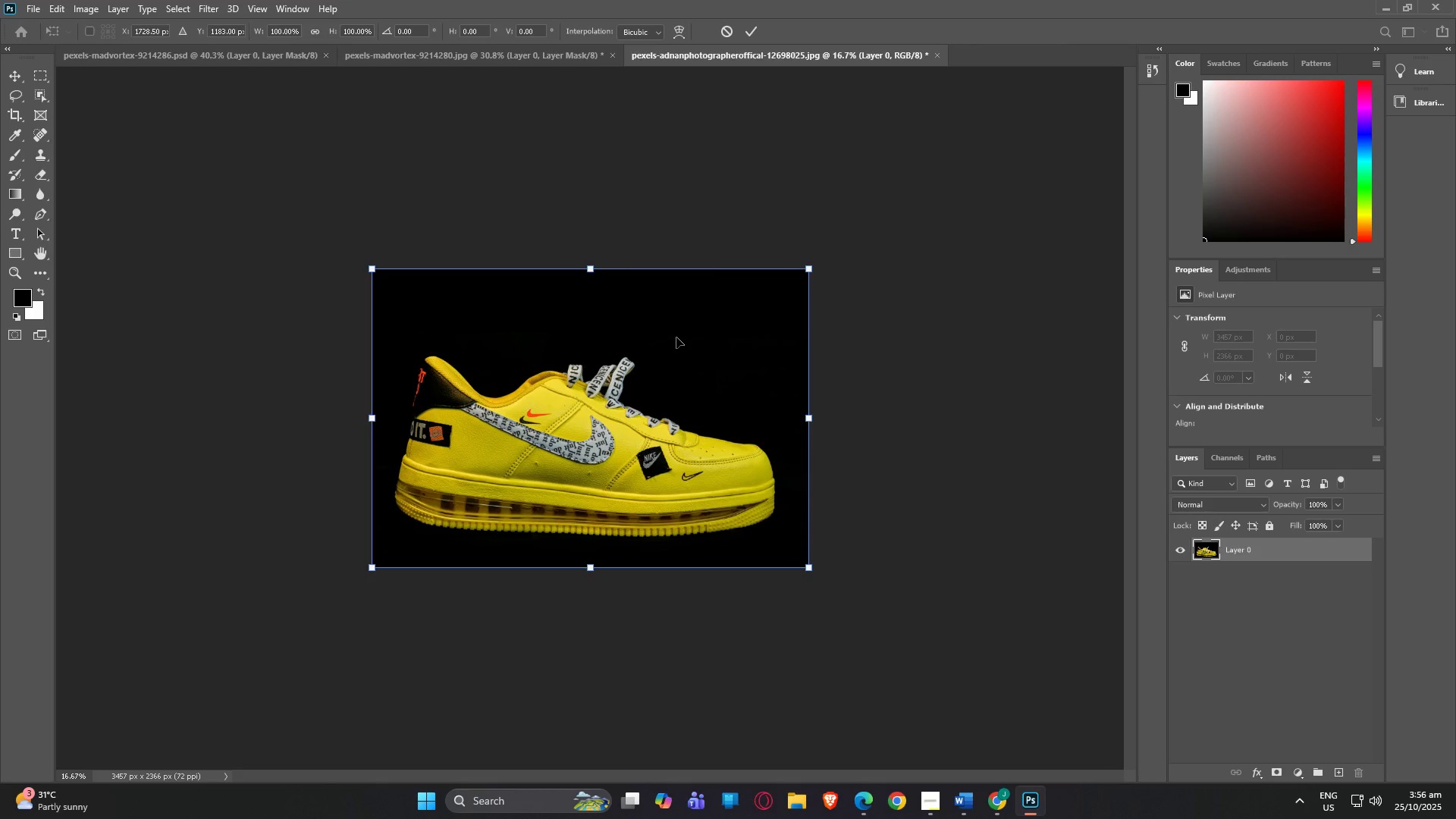 
right_click([676, 337])
 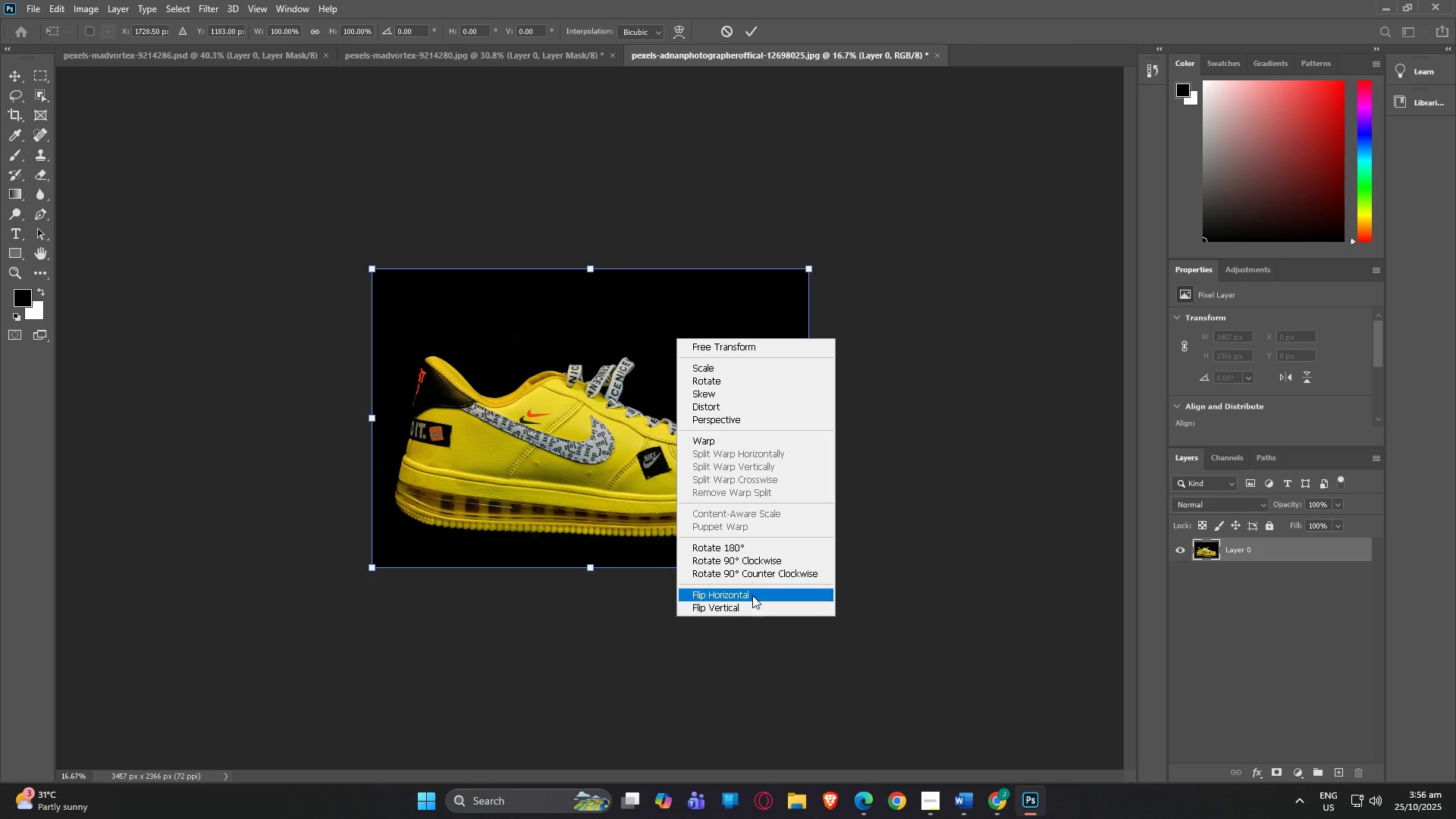 
left_click([752, 597])
 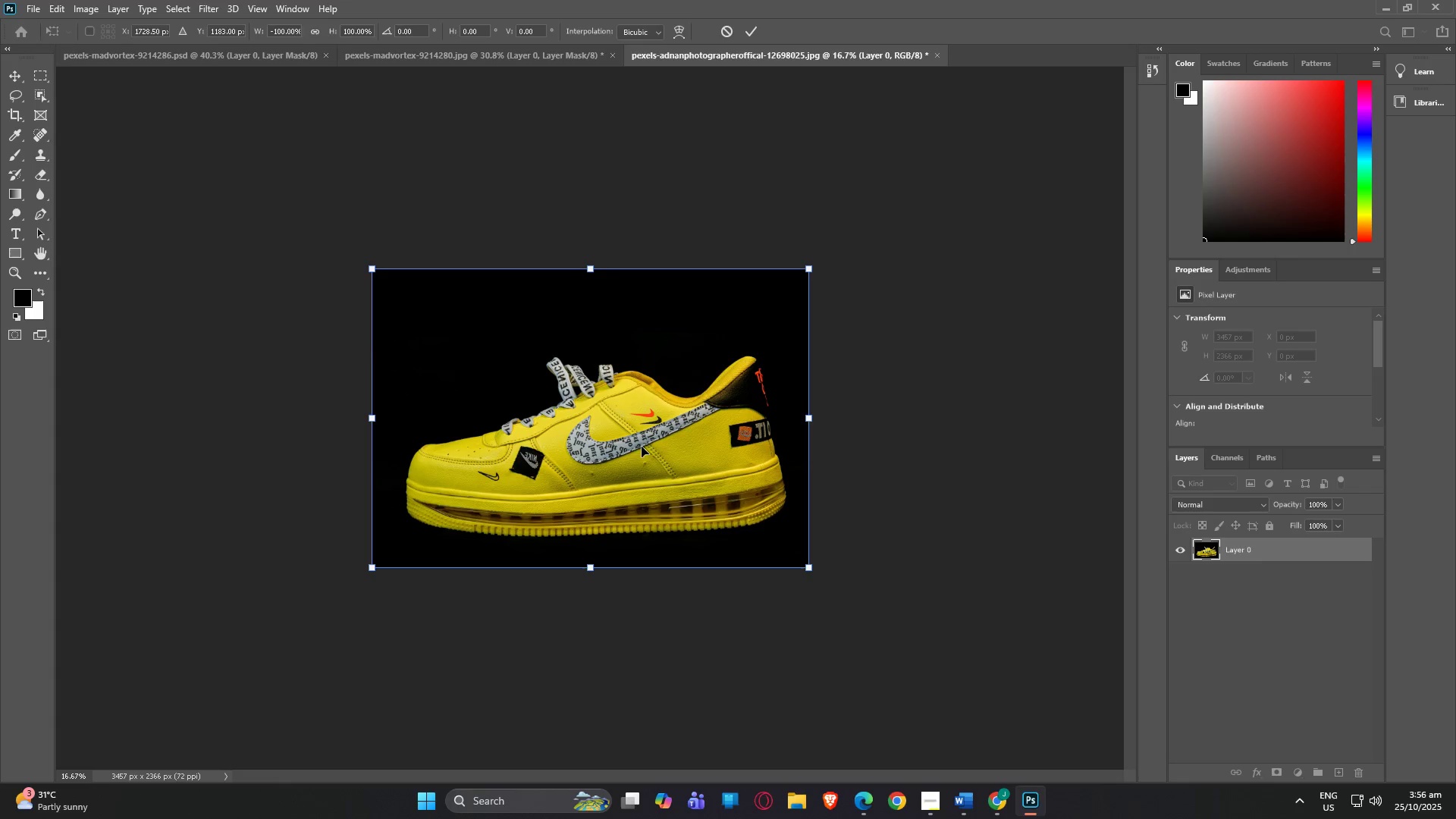 
hold_key(key=AltLeft, duration=1.52)
scroll: coordinate [664, 451], scroll_direction: up, amount: 7.0
 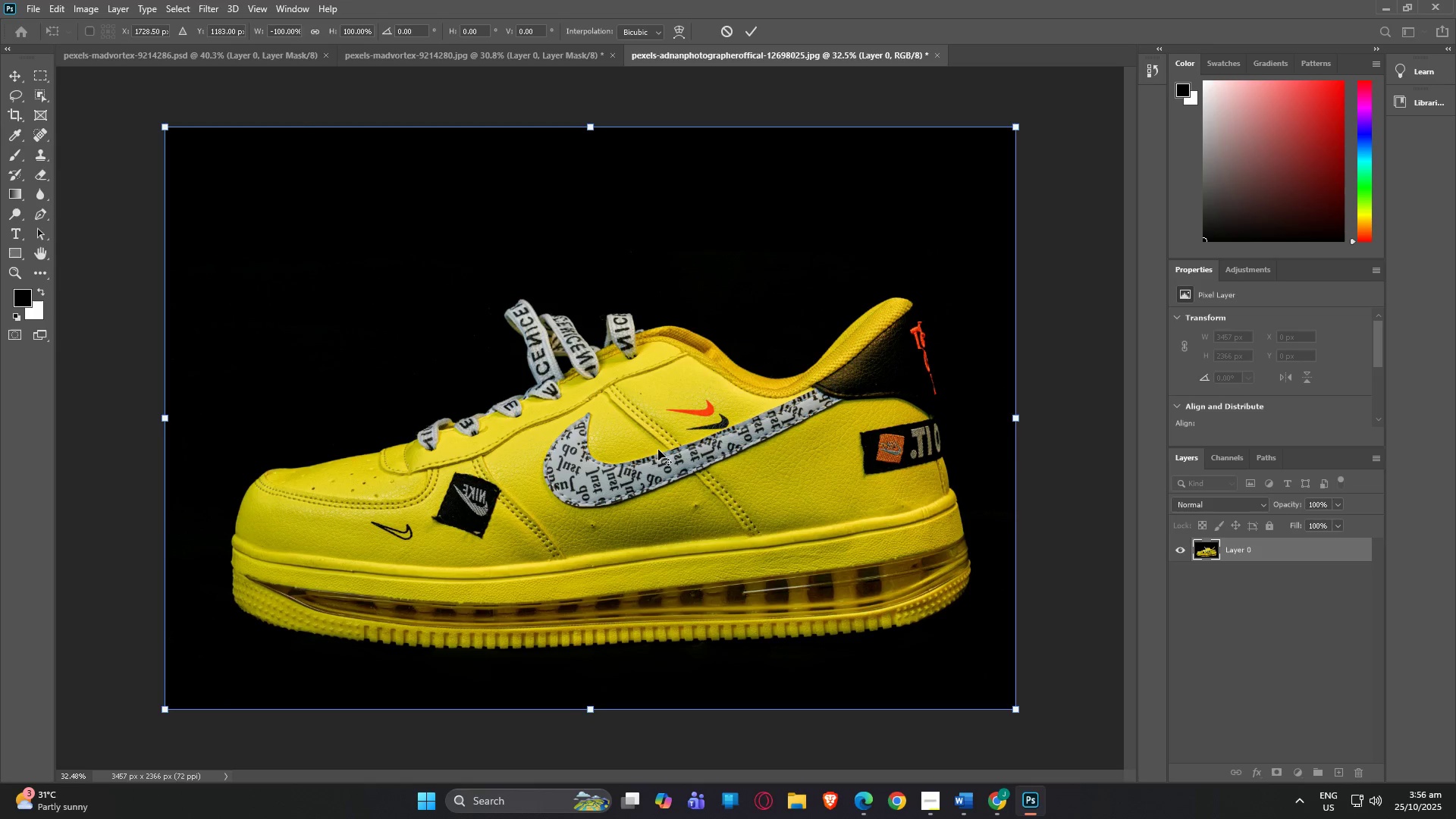 
key(Alt+AltLeft)
 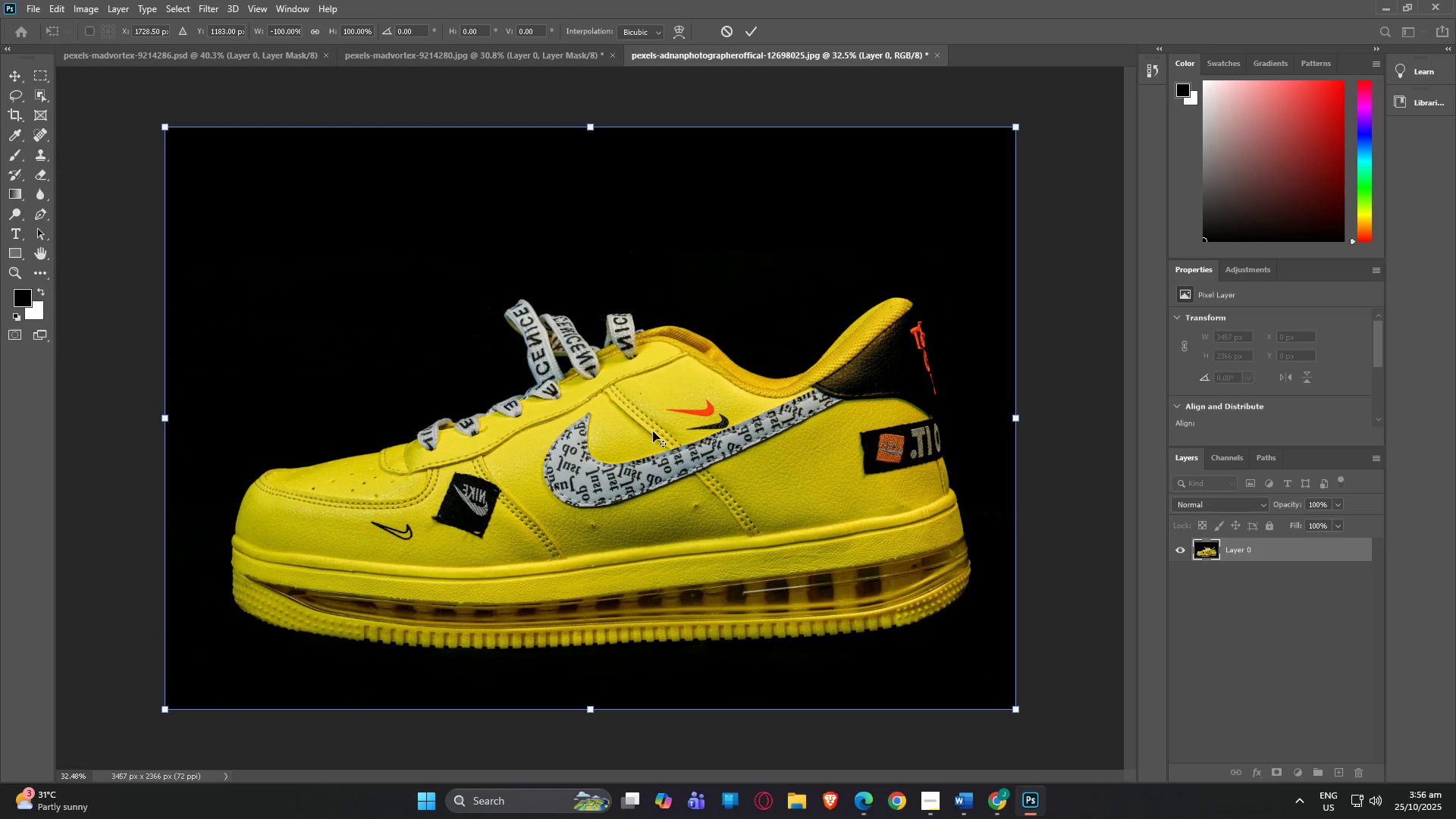 
key(Alt+AltLeft)
 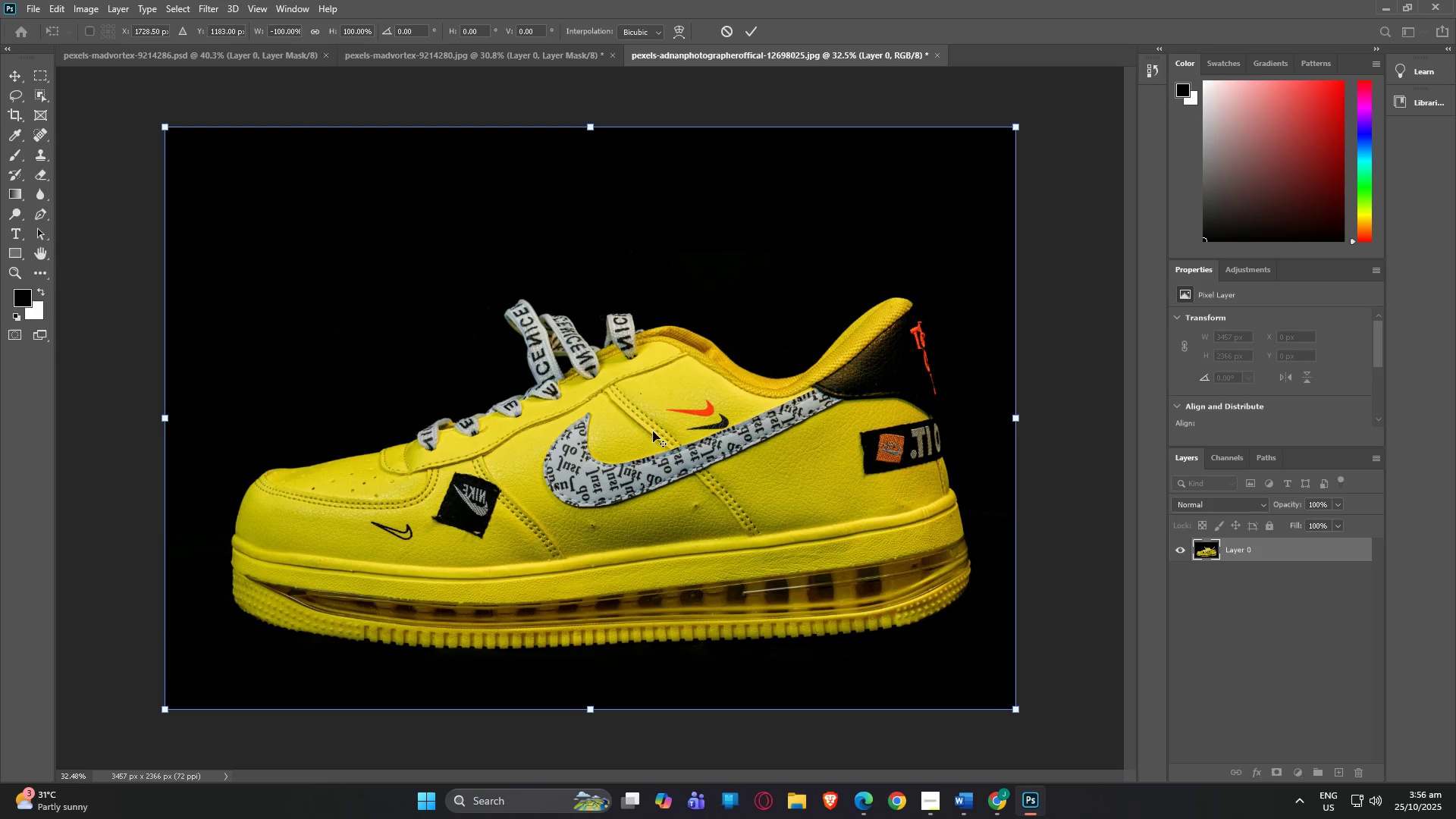 
key(Alt+AltLeft)
 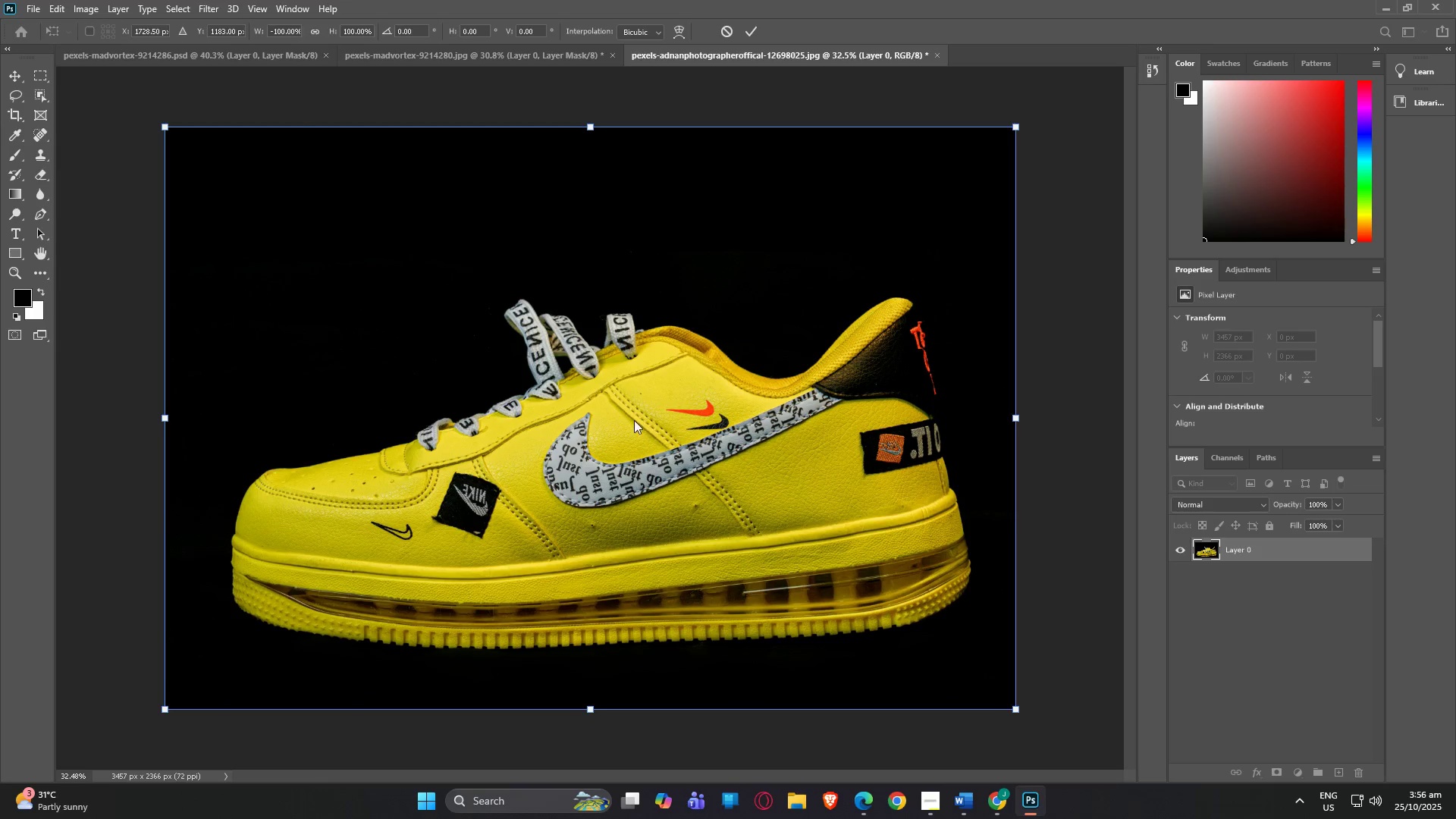 
key(Alt+AltLeft)
 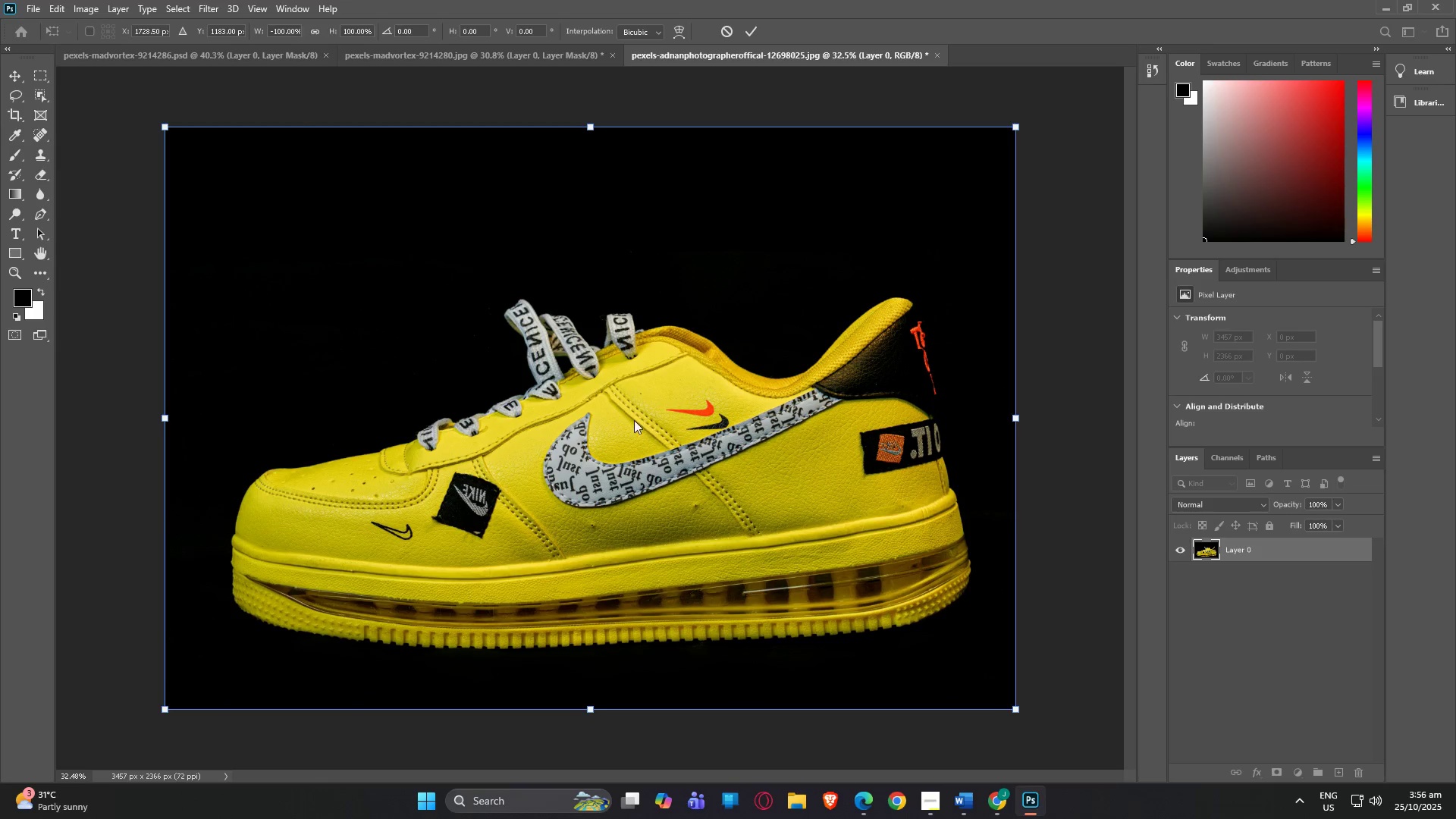 
key(Alt+AltLeft)
 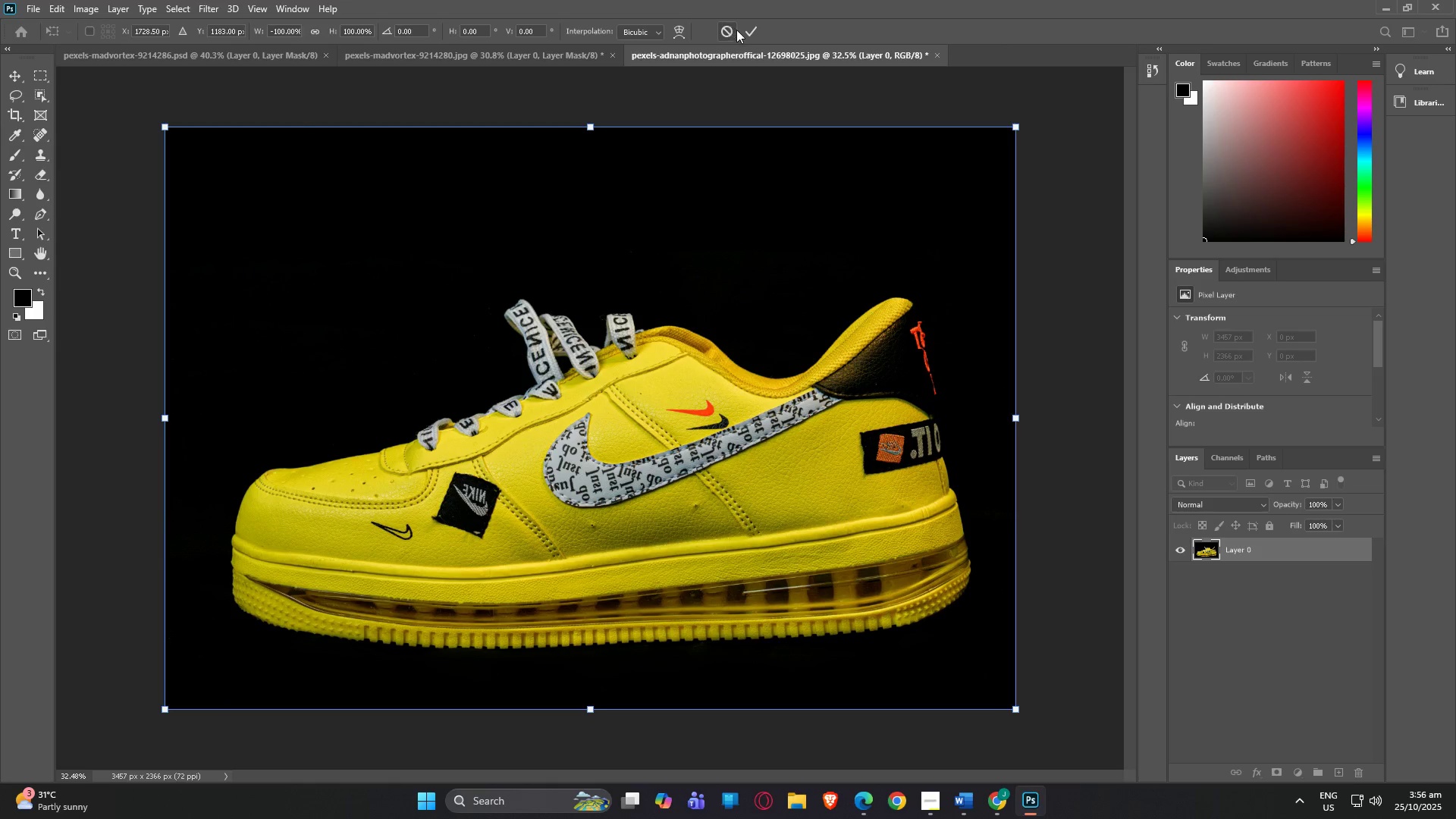 
left_click([752, 30])
 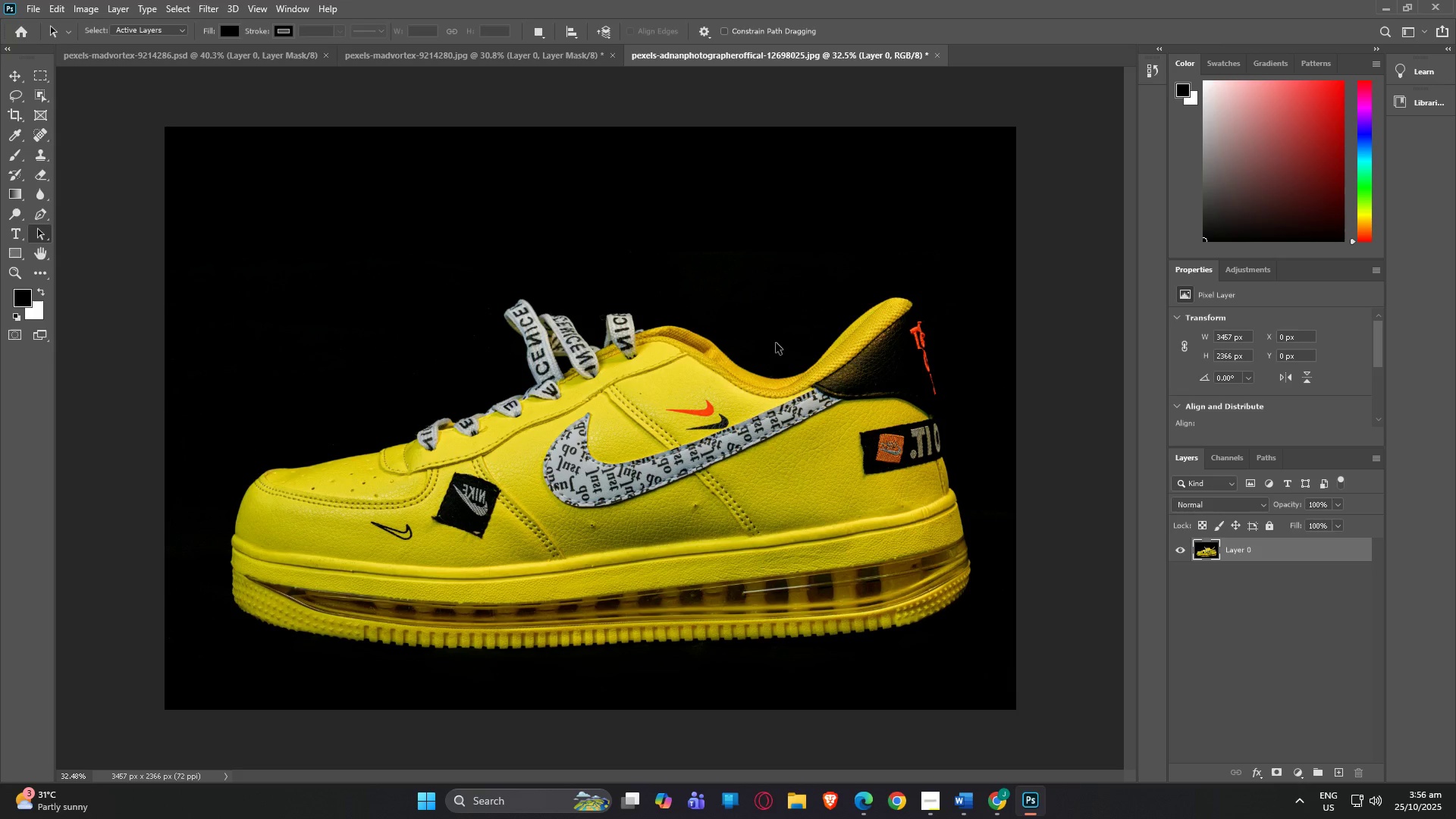 
hold_key(key=AltLeft, duration=1.53)
scroll: coordinate [739, 313], scroll_direction: down, amount: 8.0
 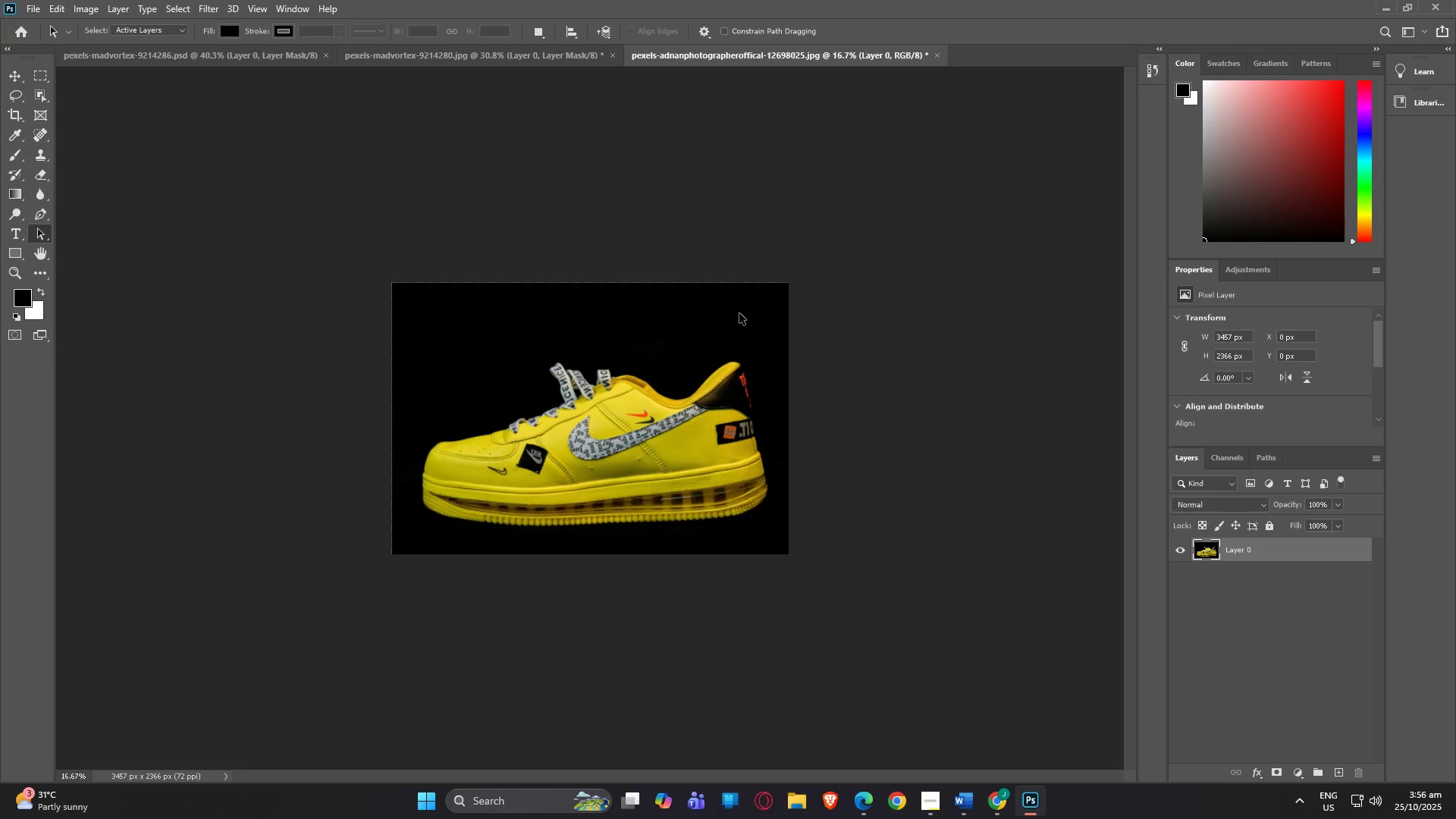 
scroll: coordinate [743, 310], scroll_direction: up, amount: 9.0
 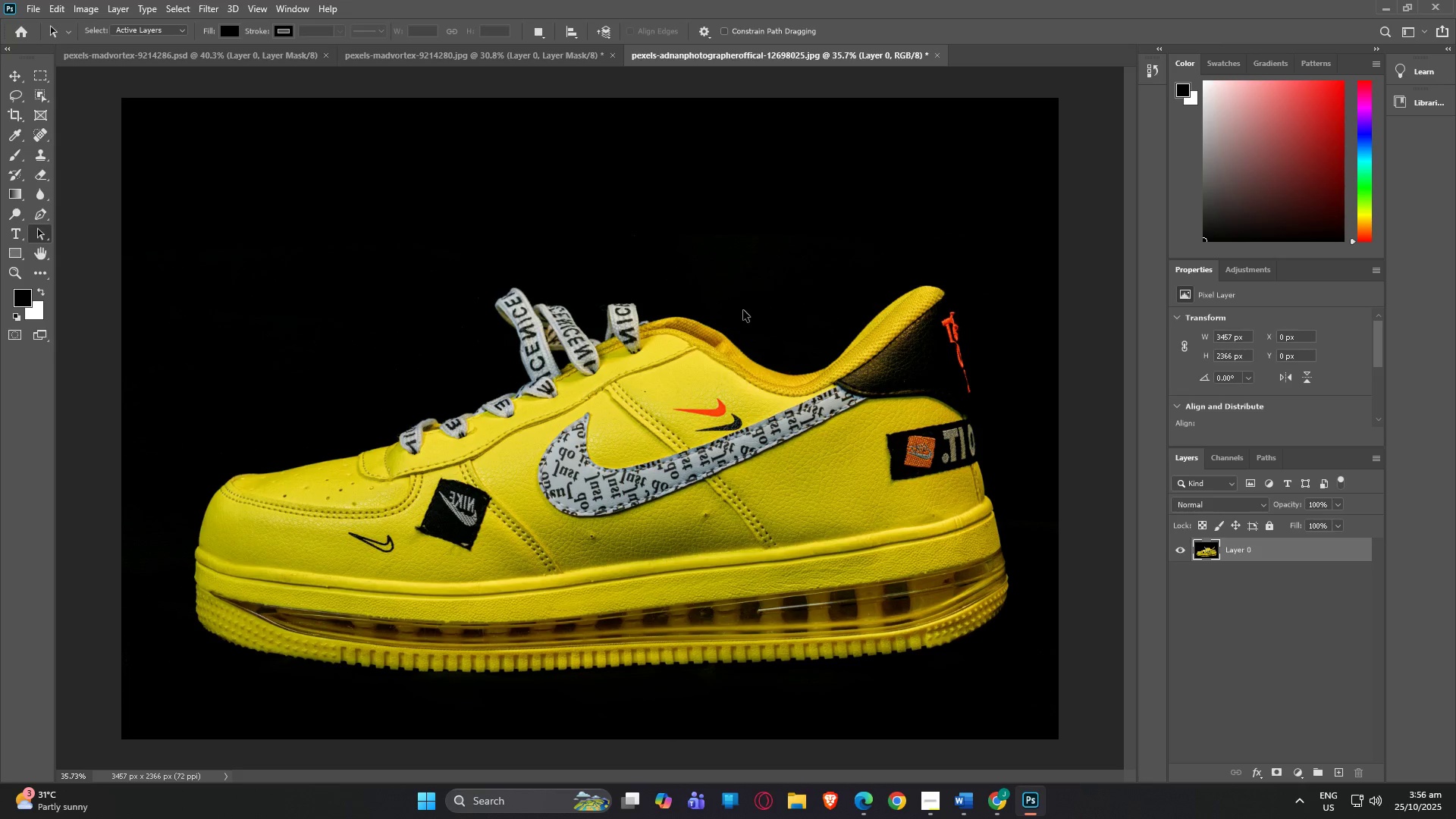 
hold_key(key=AltLeft, duration=0.5)
 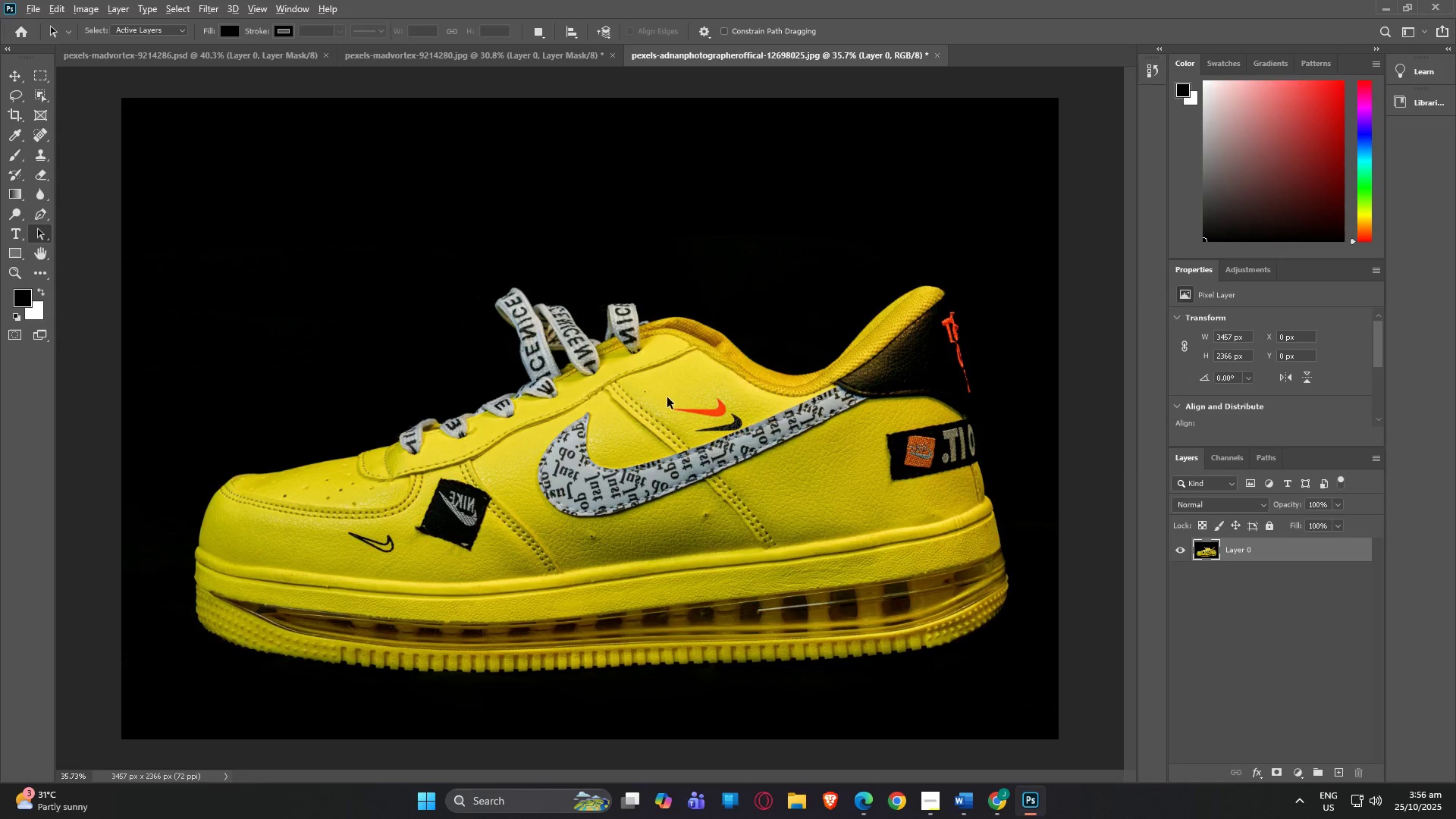 
key(Alt+AltLeft)
 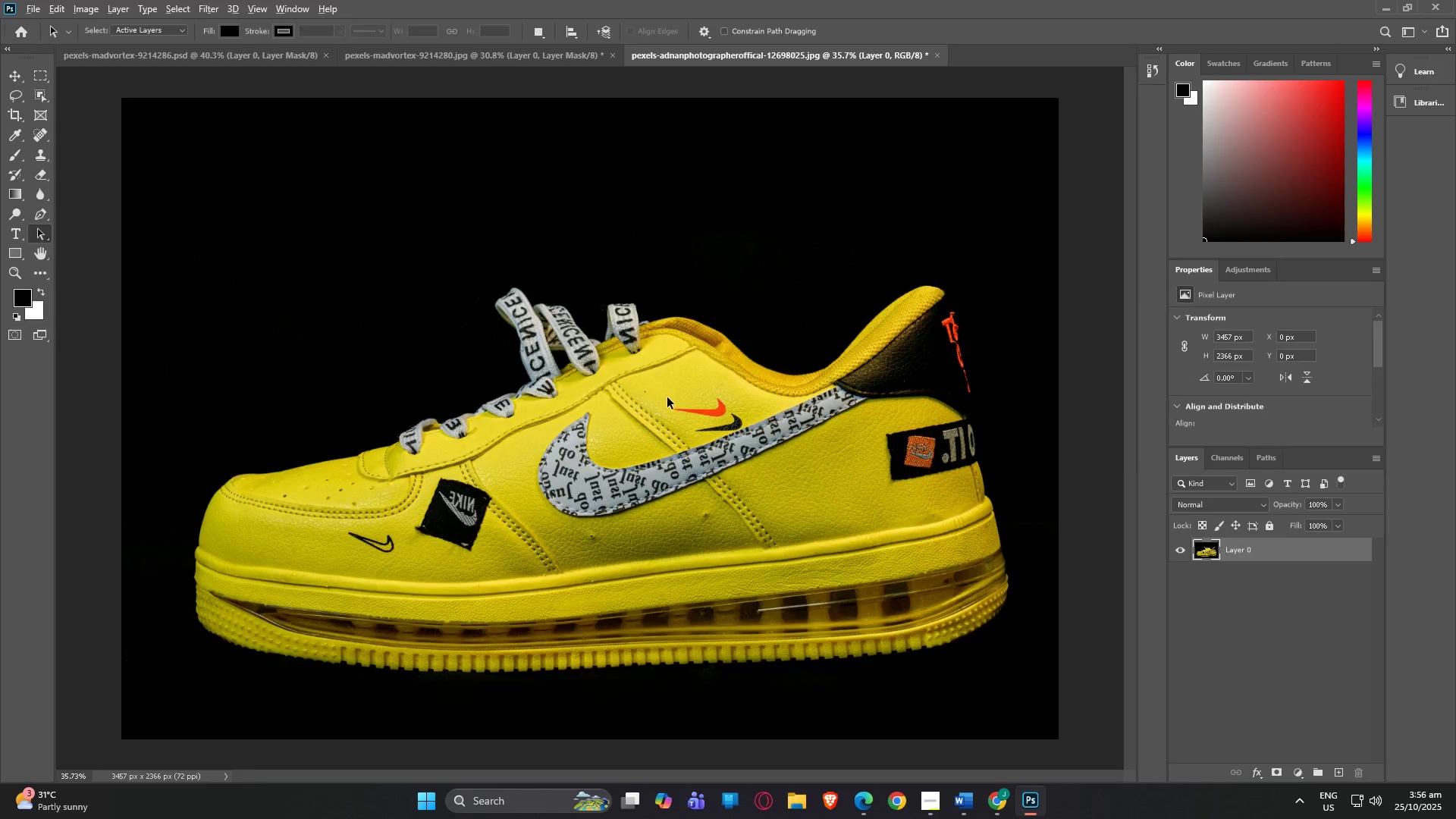 
key(Alt+Tab)
 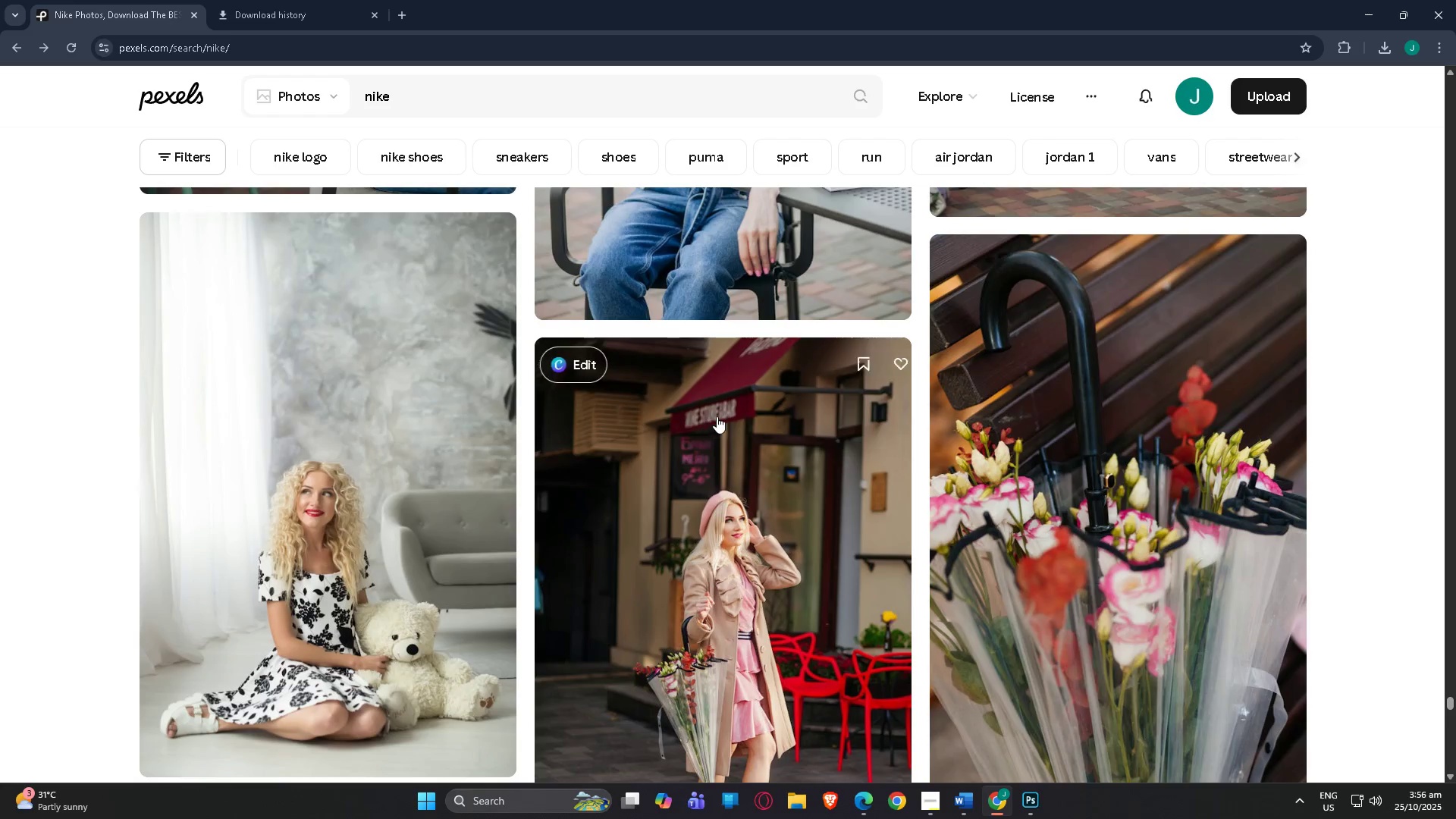 
key(Alt+AltLeft)
 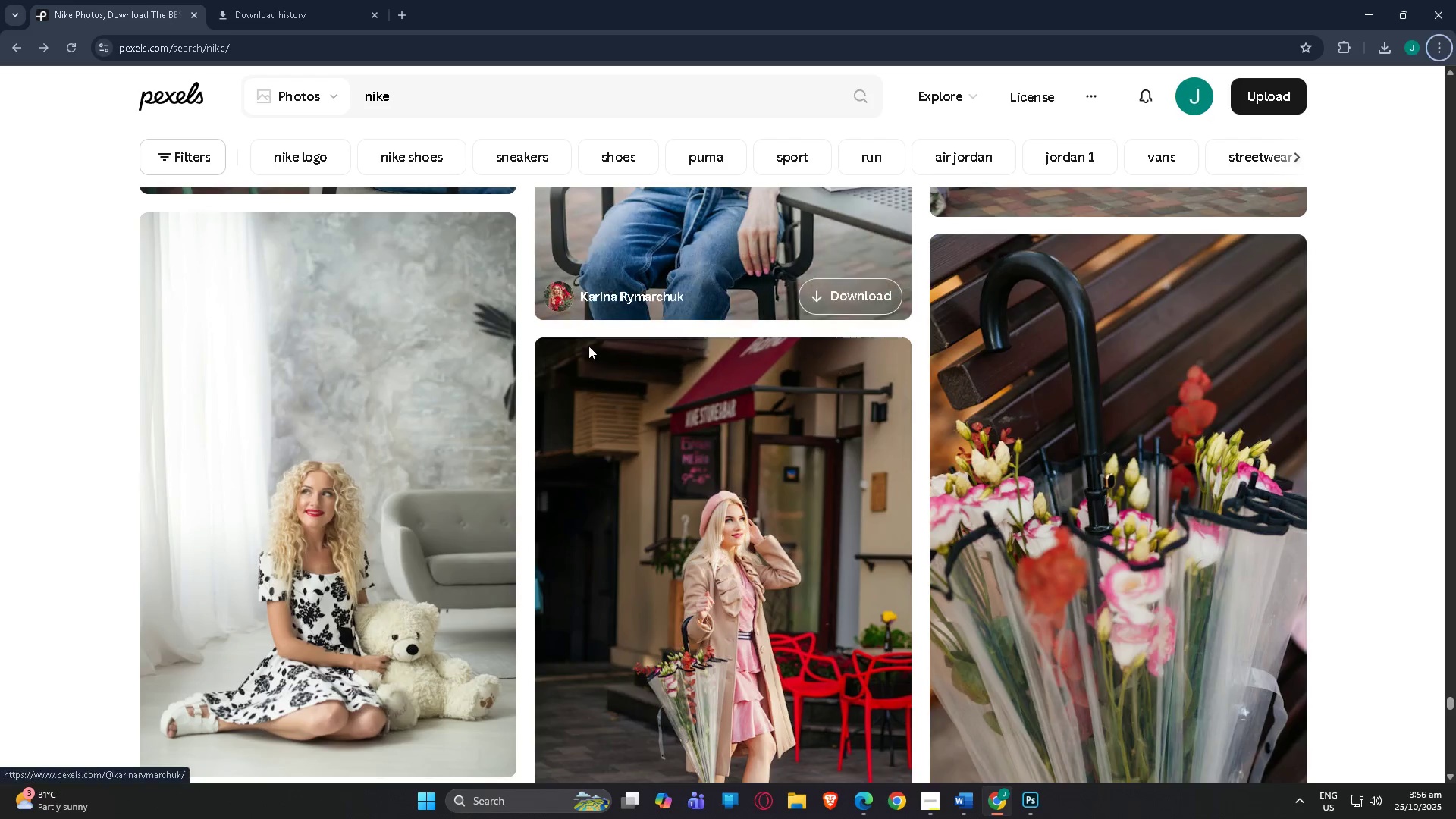 
scroll: coordinate [820, 795], scroll_direction: down, amount: 81.0
 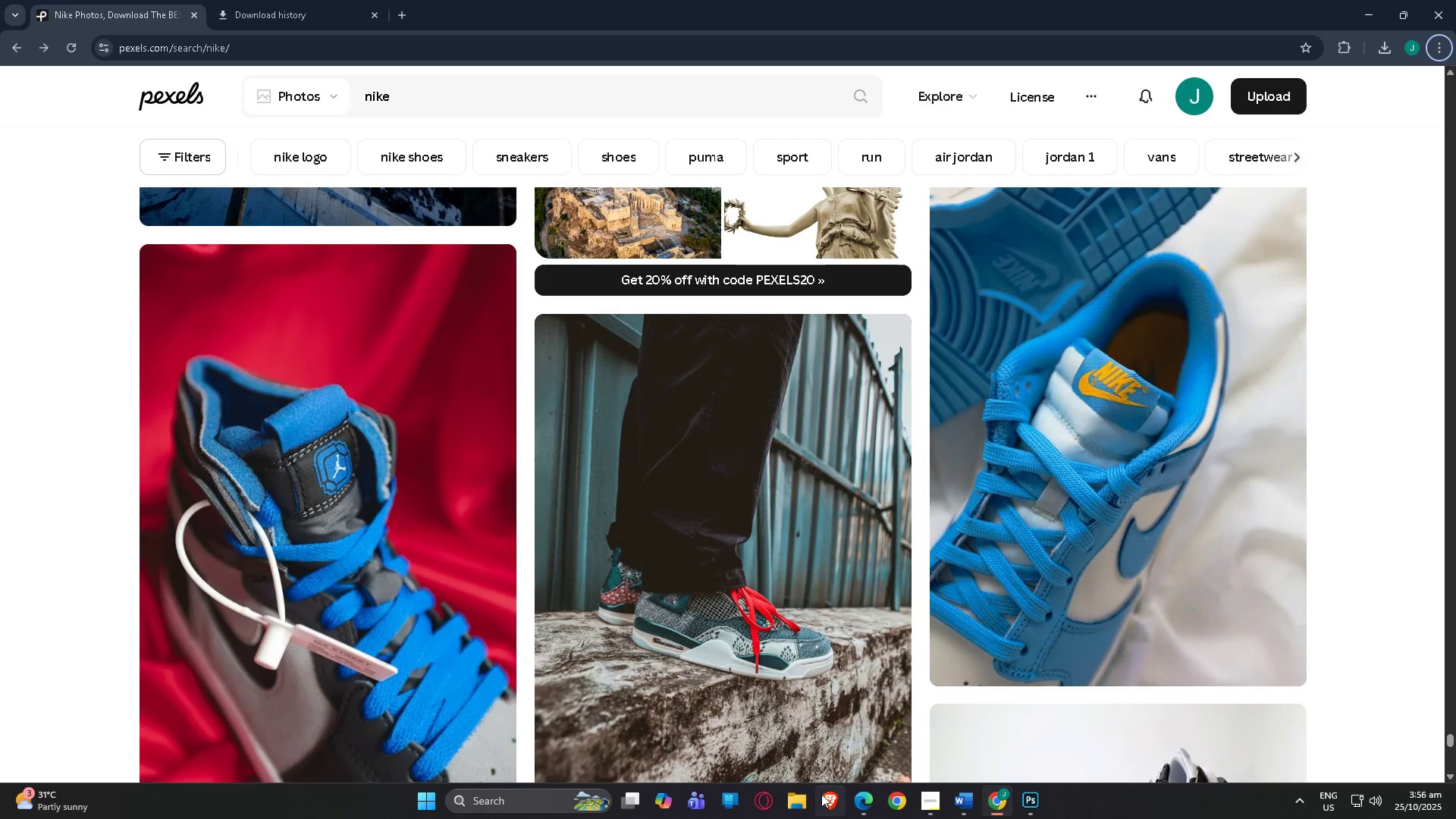 
left_click([794, 795])
 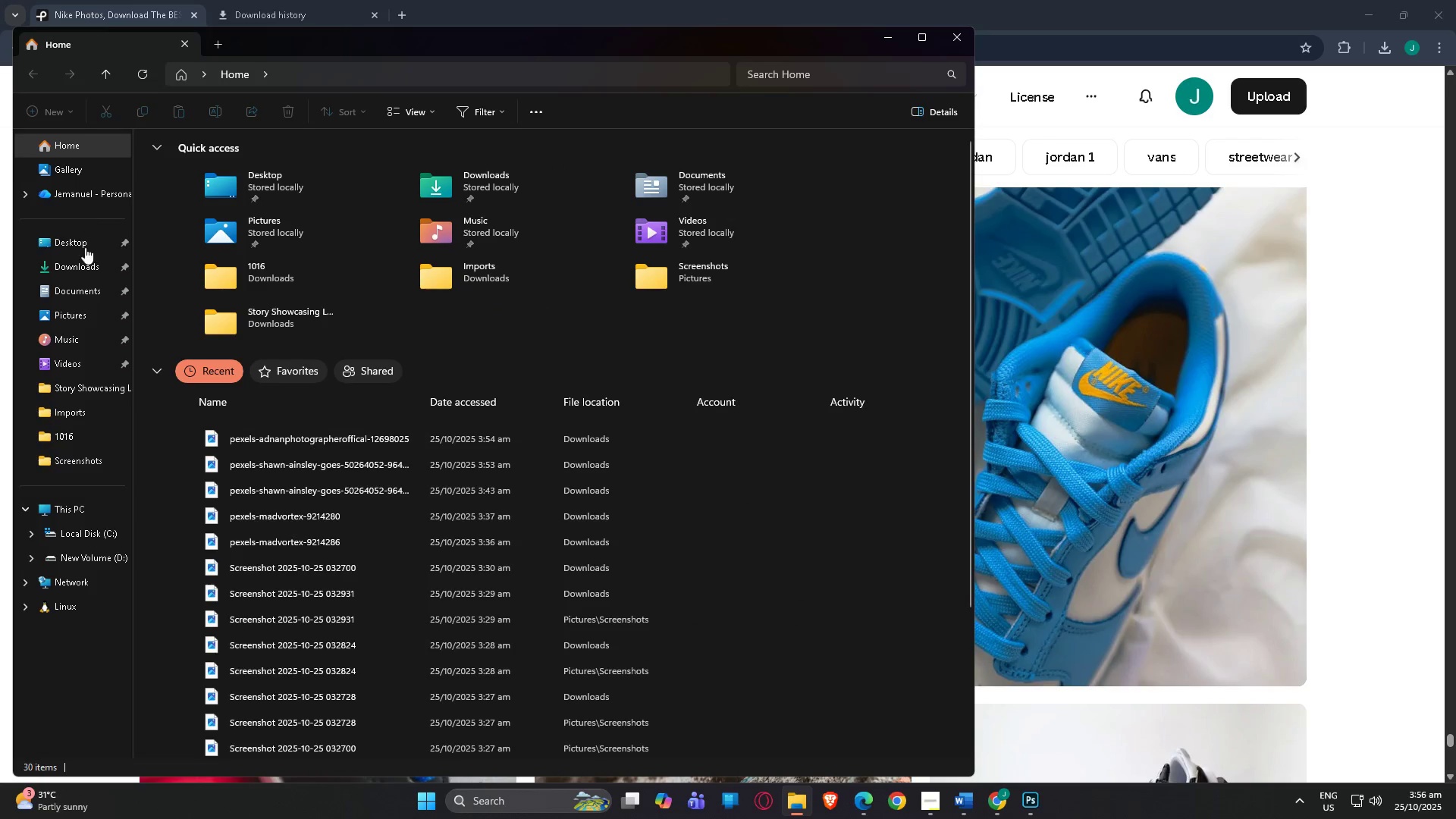 
left_click([80, 266])
 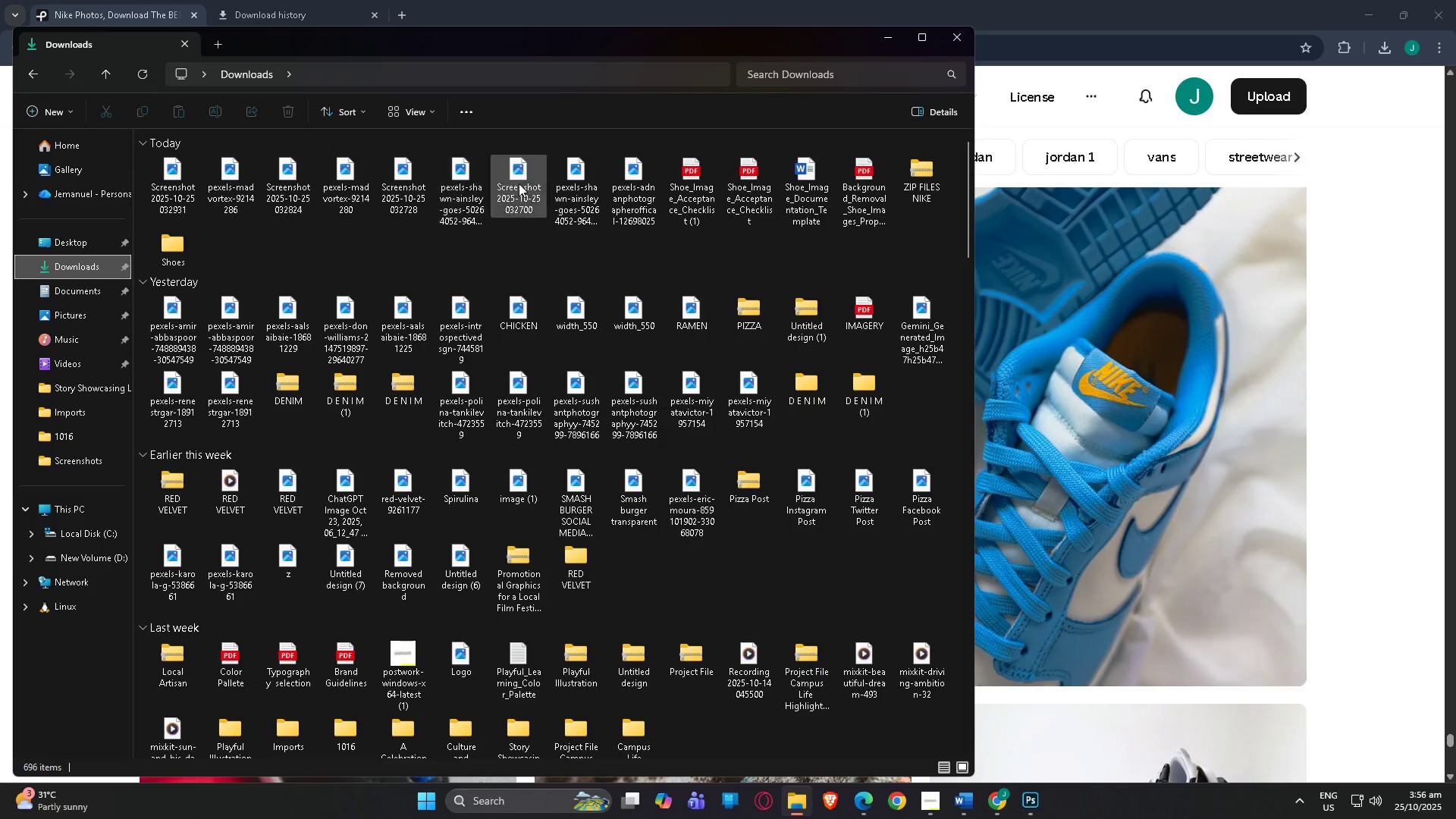 
double_click([566, 184])
 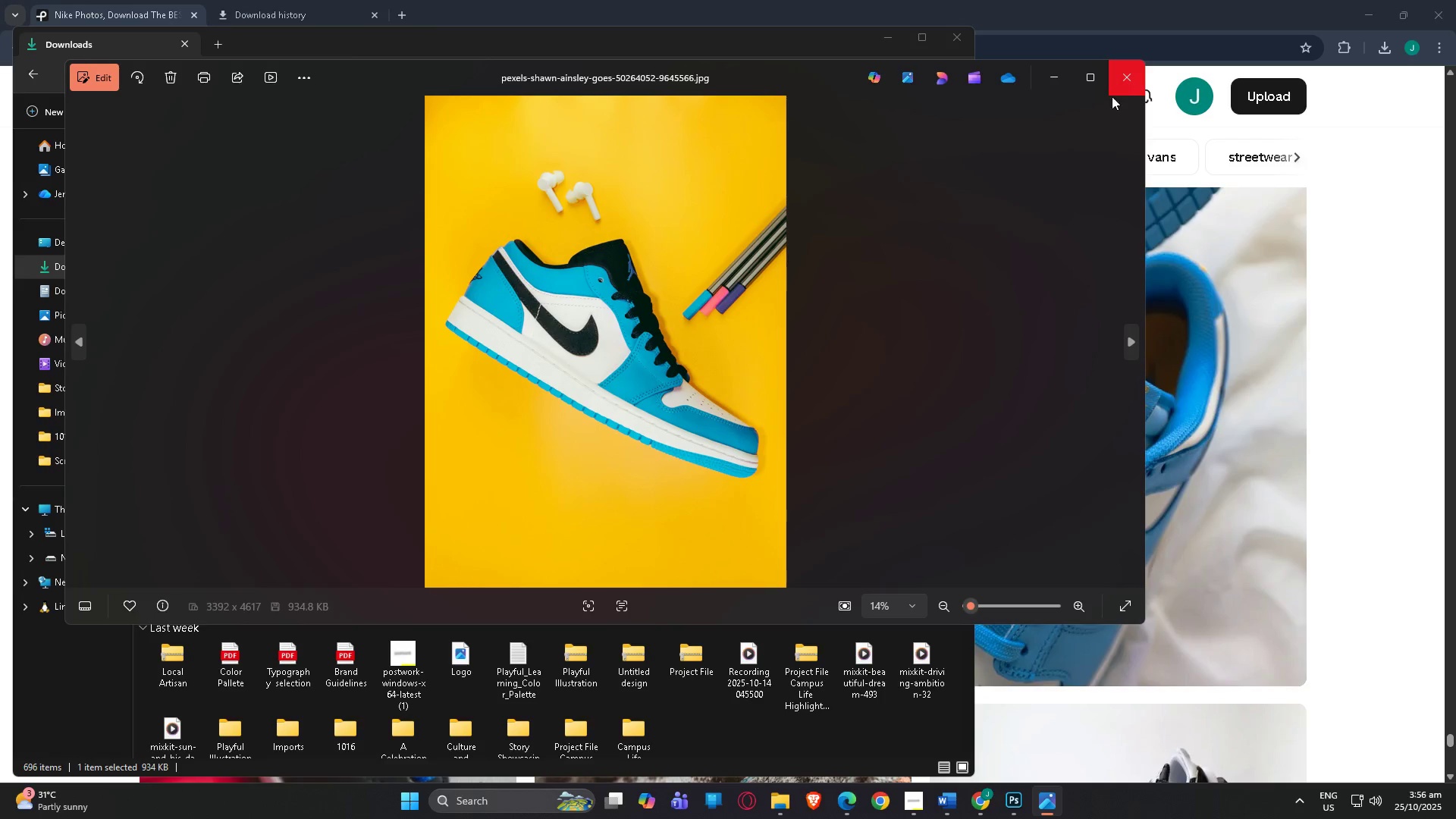 
left_click([1131, 333])
 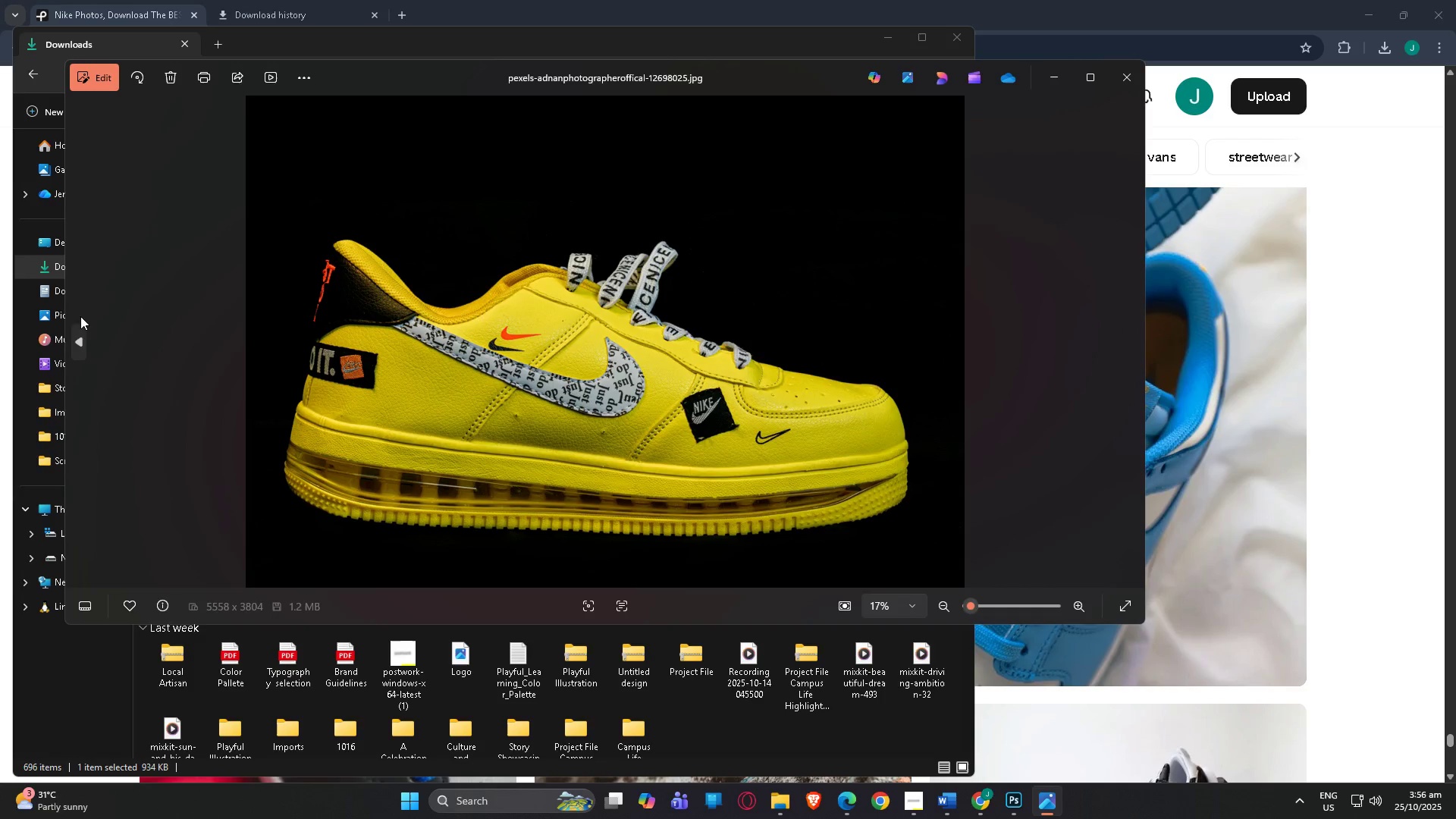 
double_click([81, 342])
 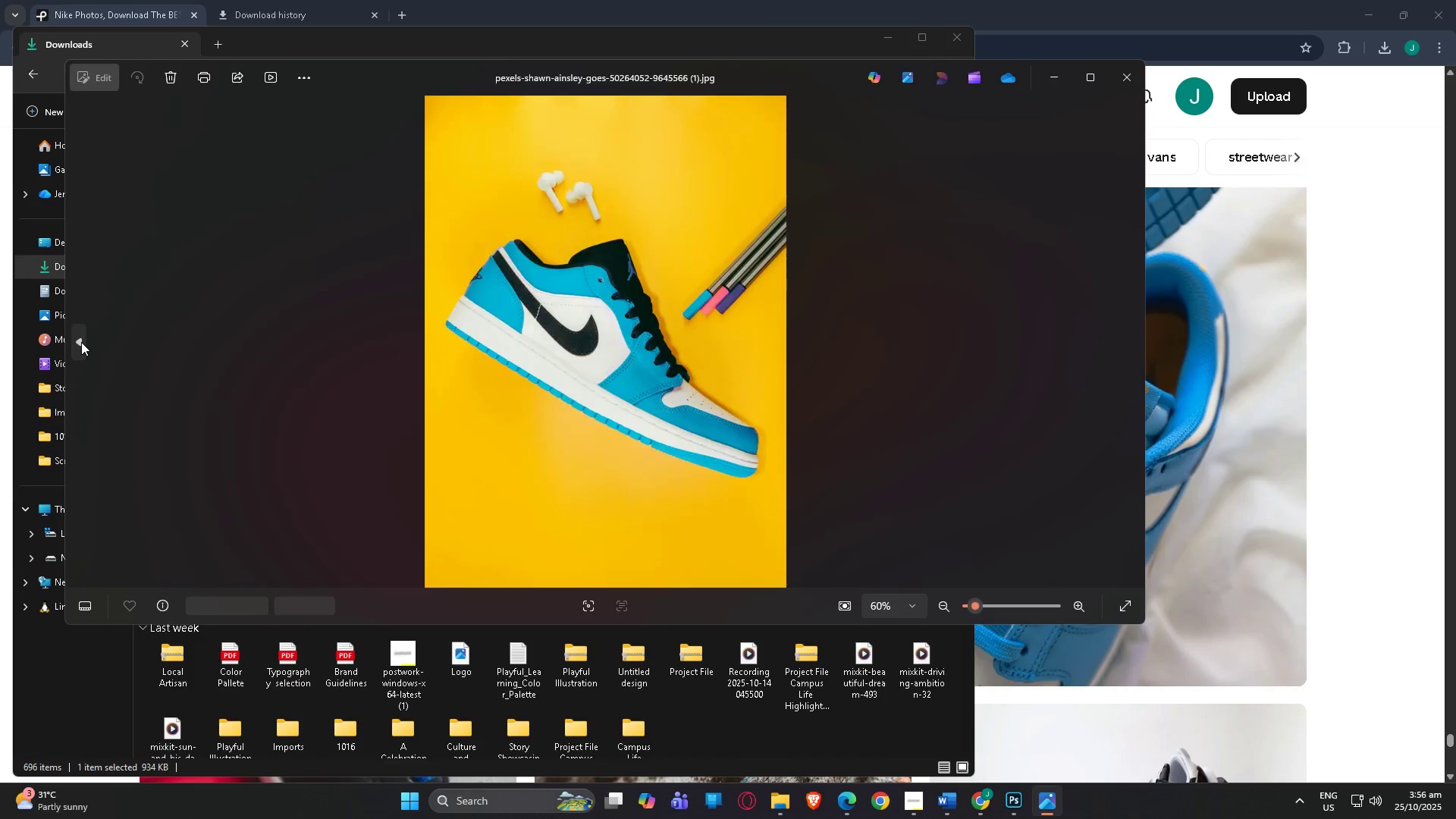 
left_click([81, 342])
 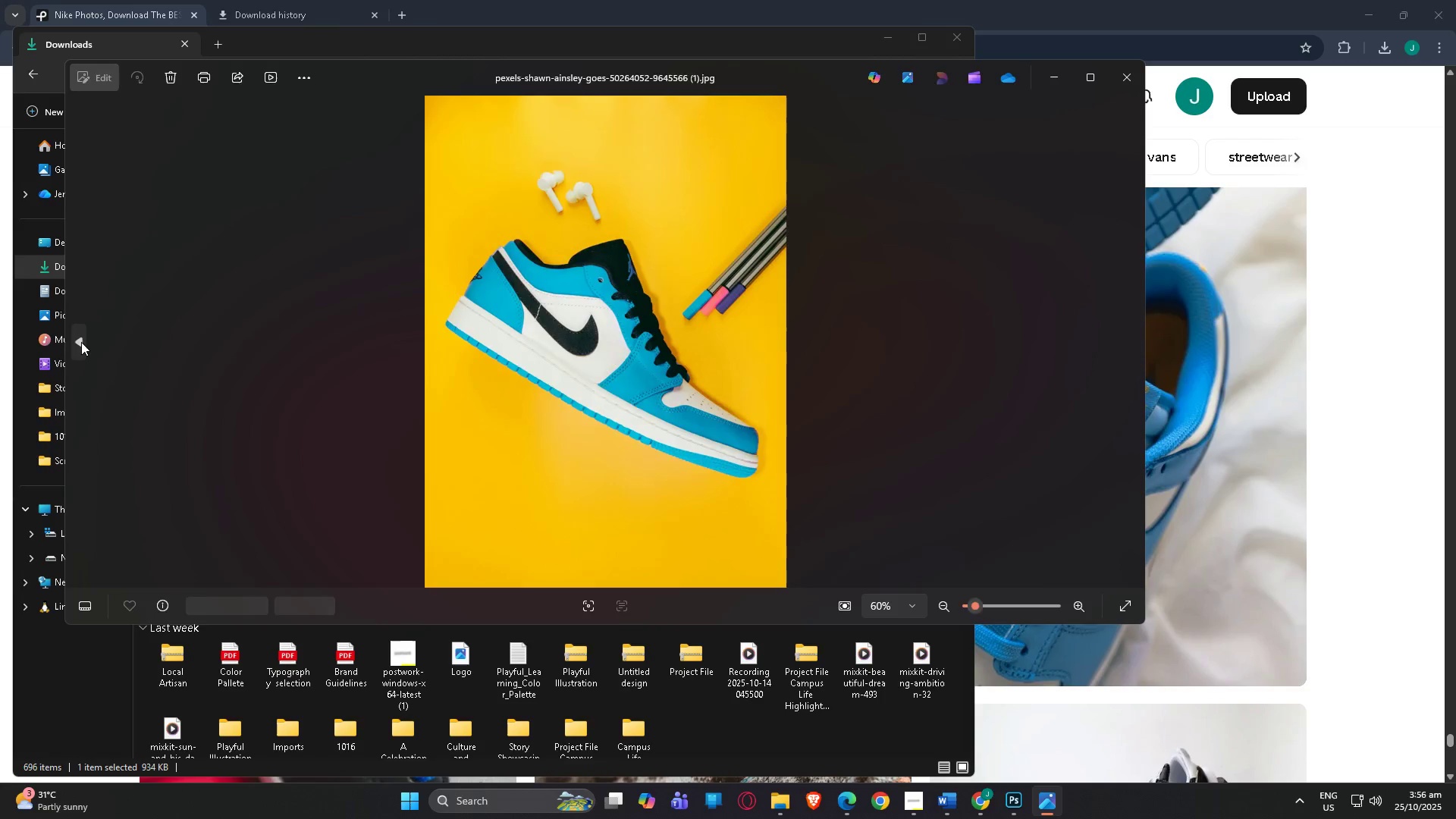 
left_click([81, 342])
 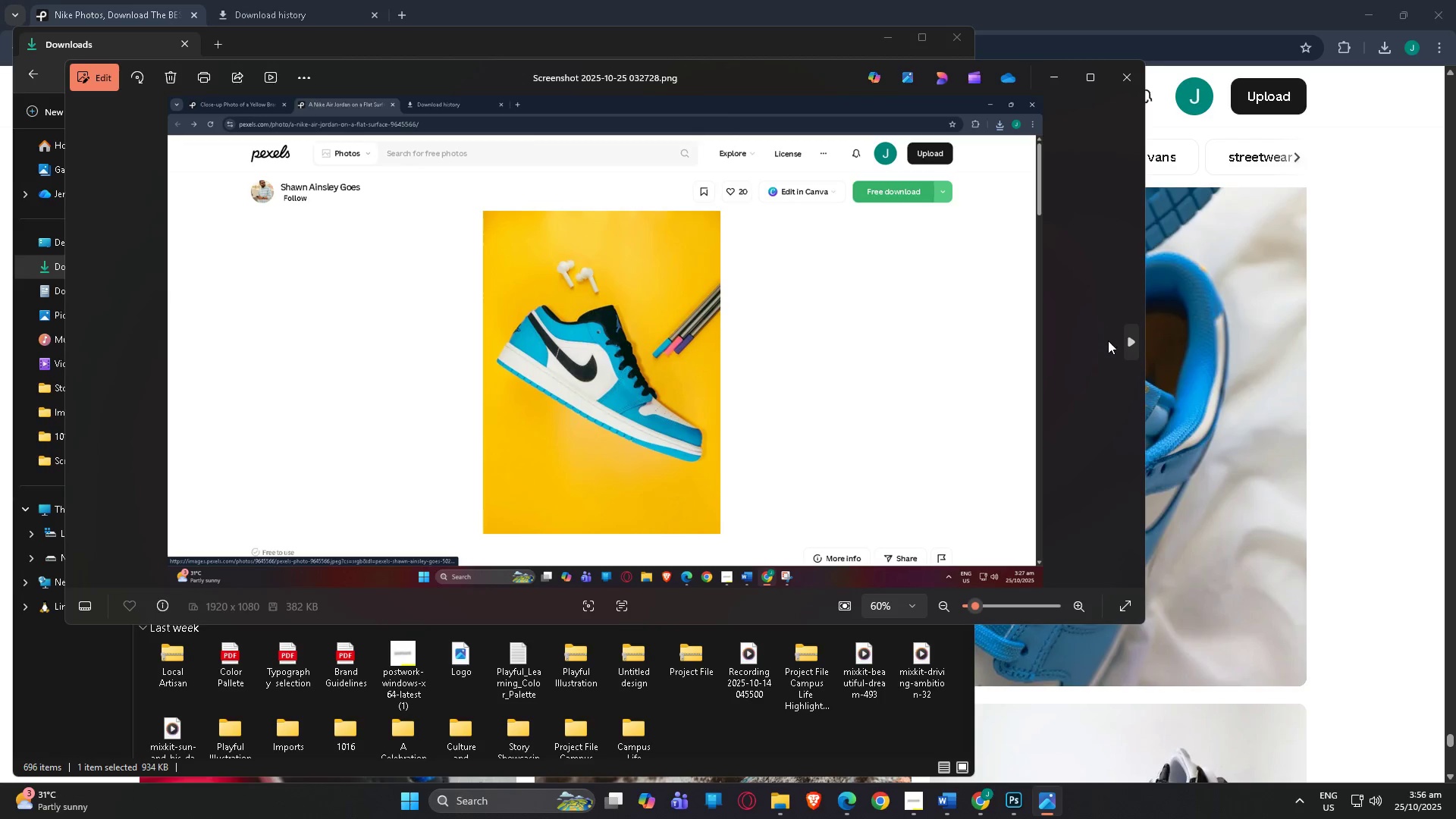 
left_click([1130, 343])
 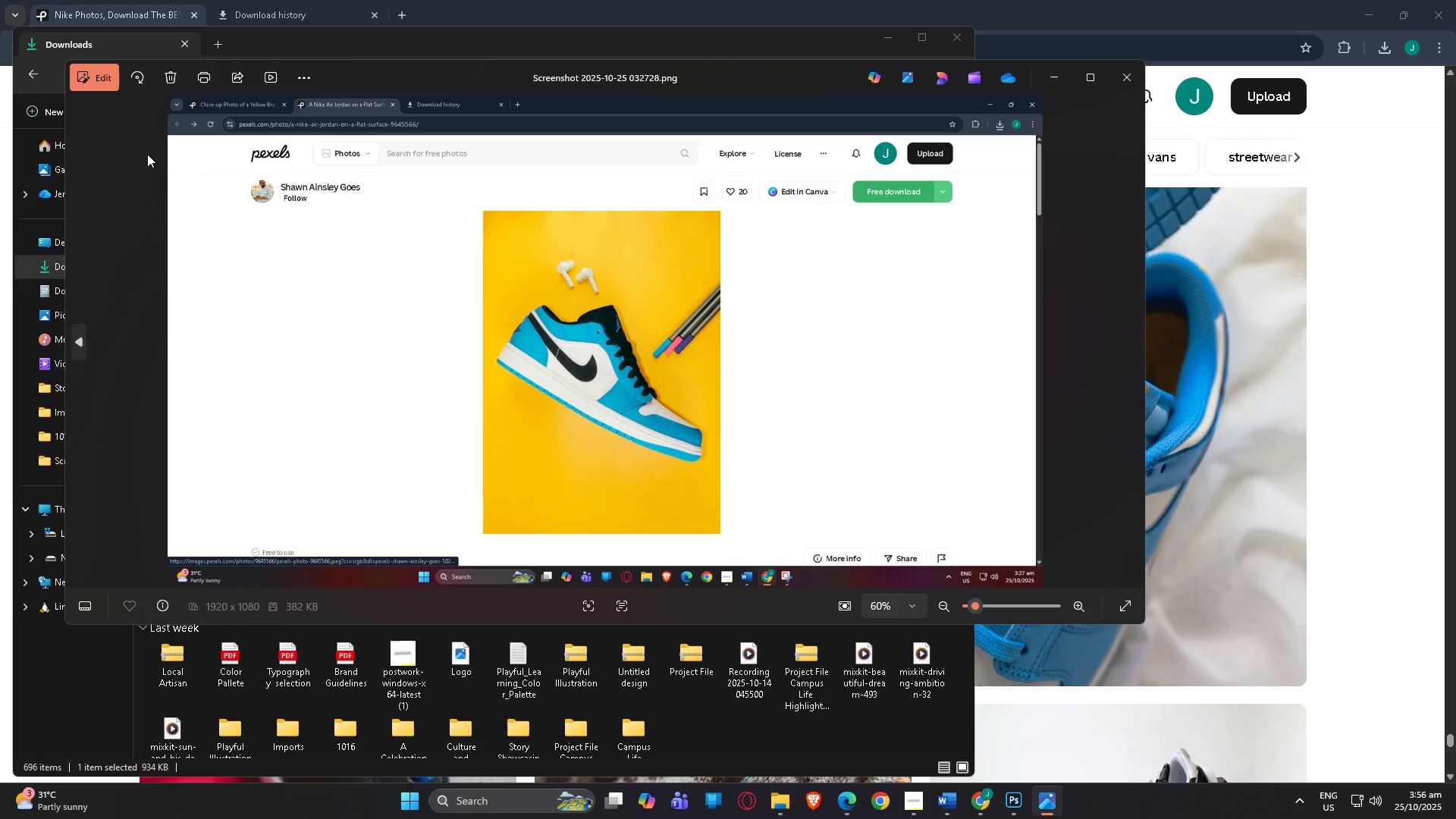 
left_click([170, 80])
 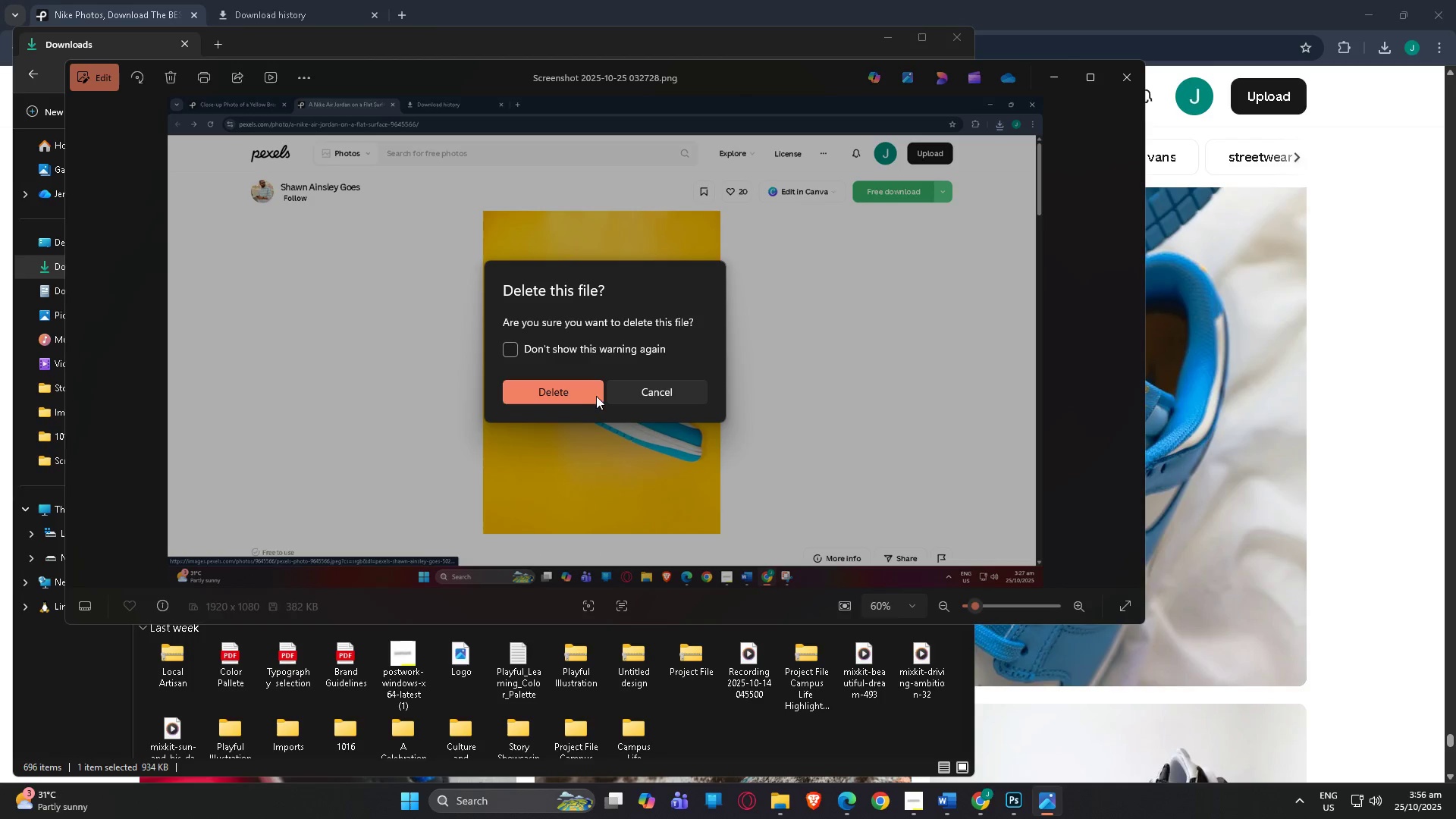 
left_click([590, 394])
 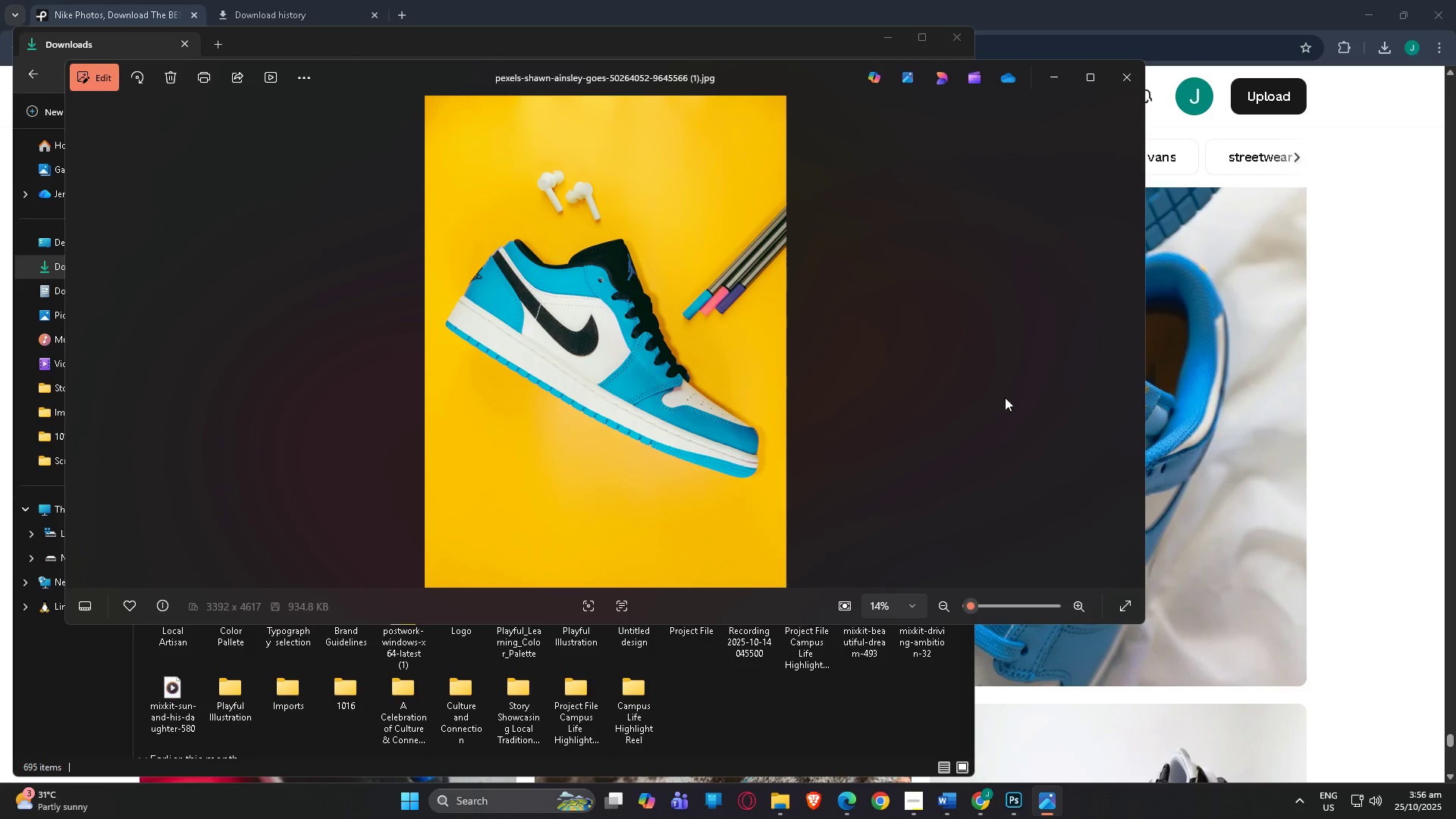 
key(ArrowRight)
 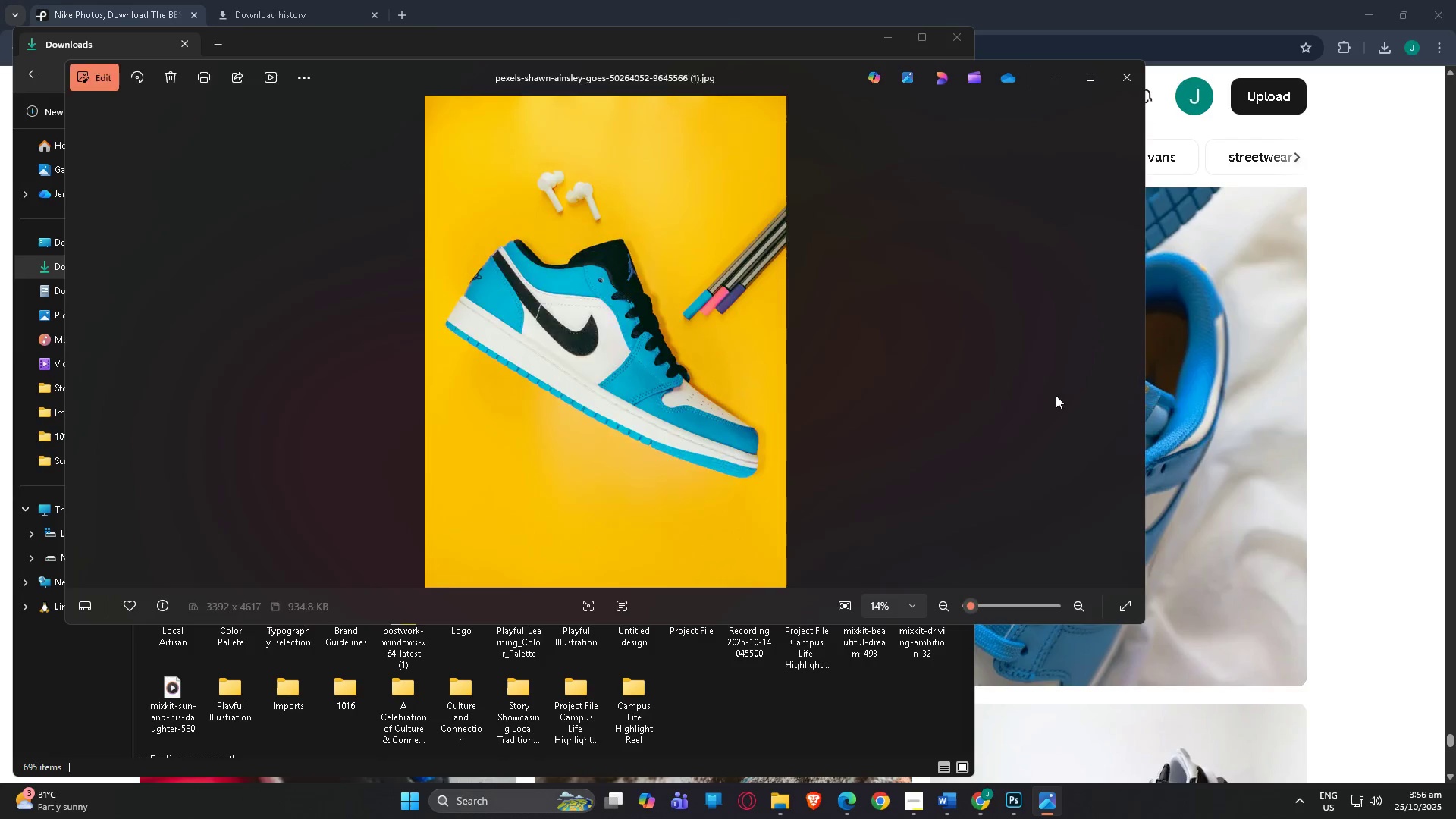 
key(ArrowRight)
 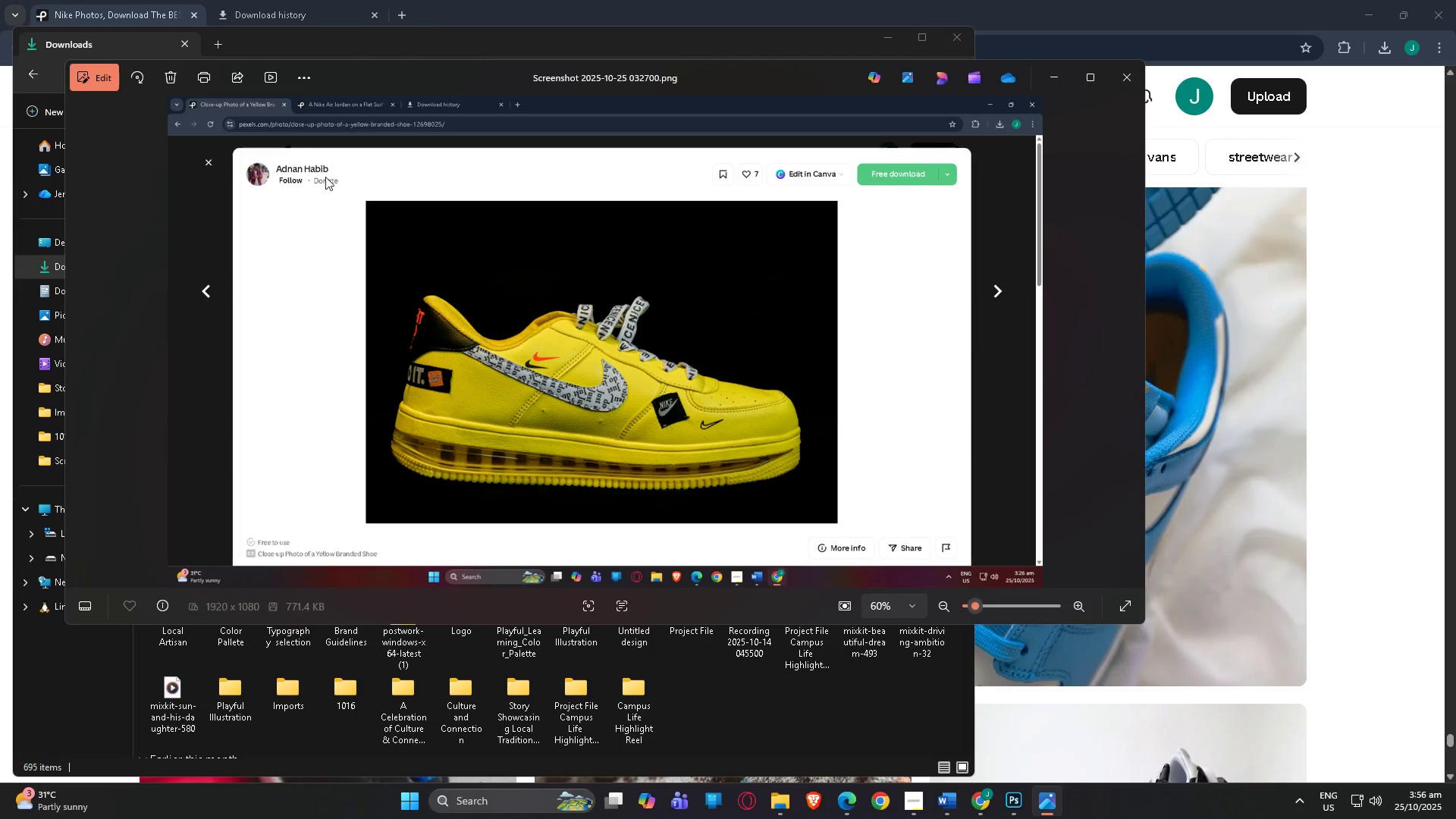 
key(ArrowLeft)
 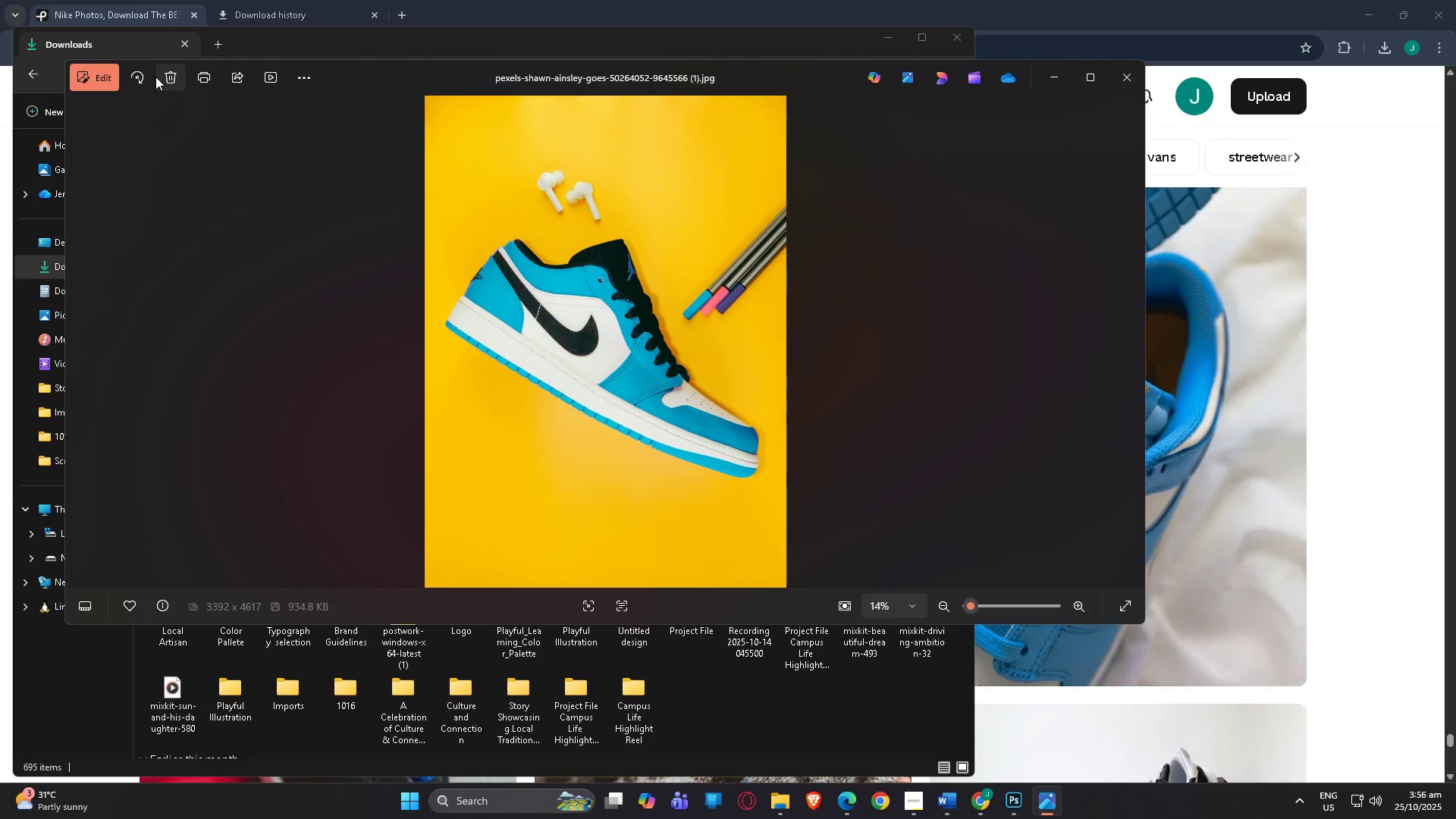 
left_click([171, 77])
 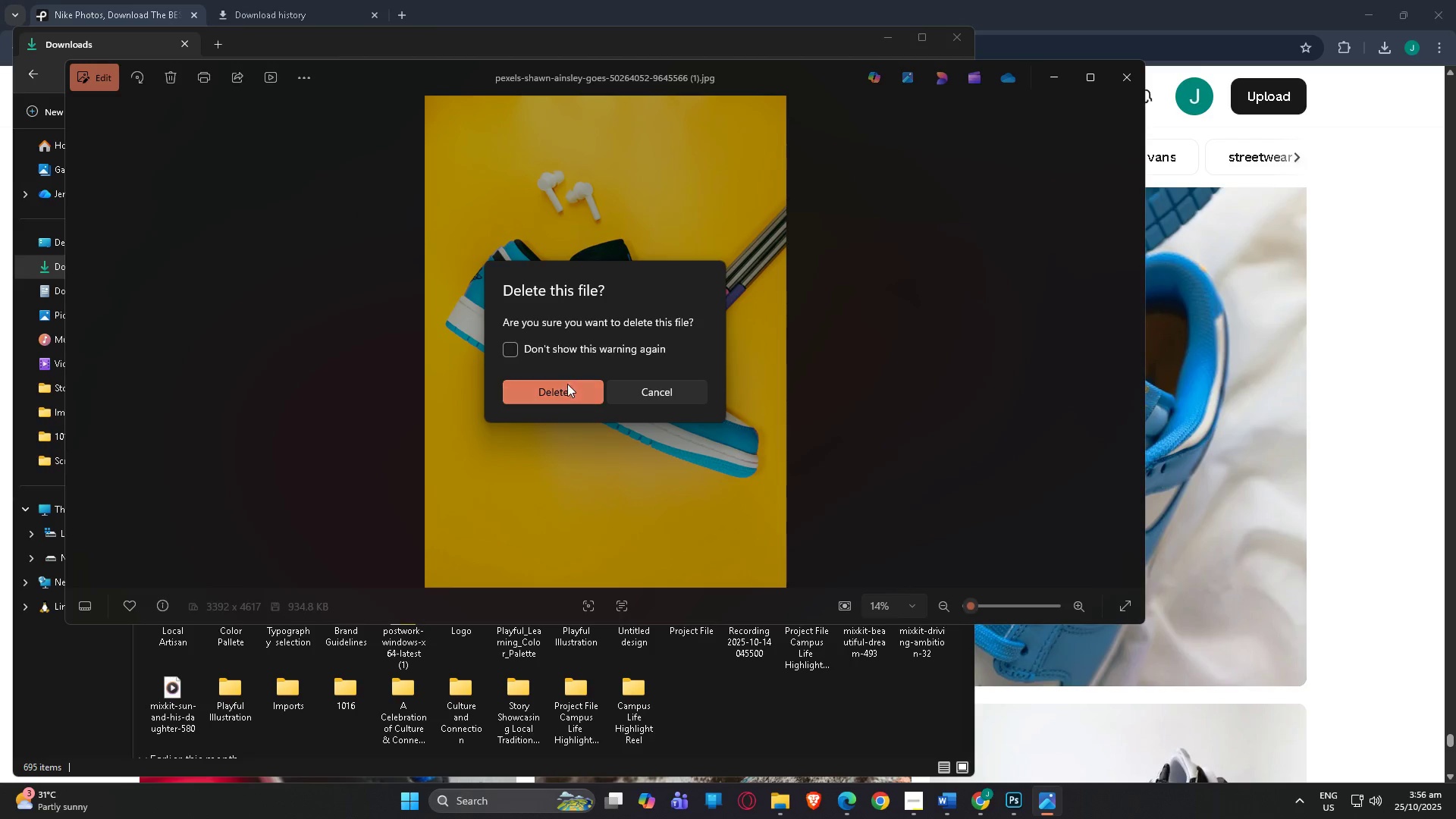 
left_click([569, 397])
 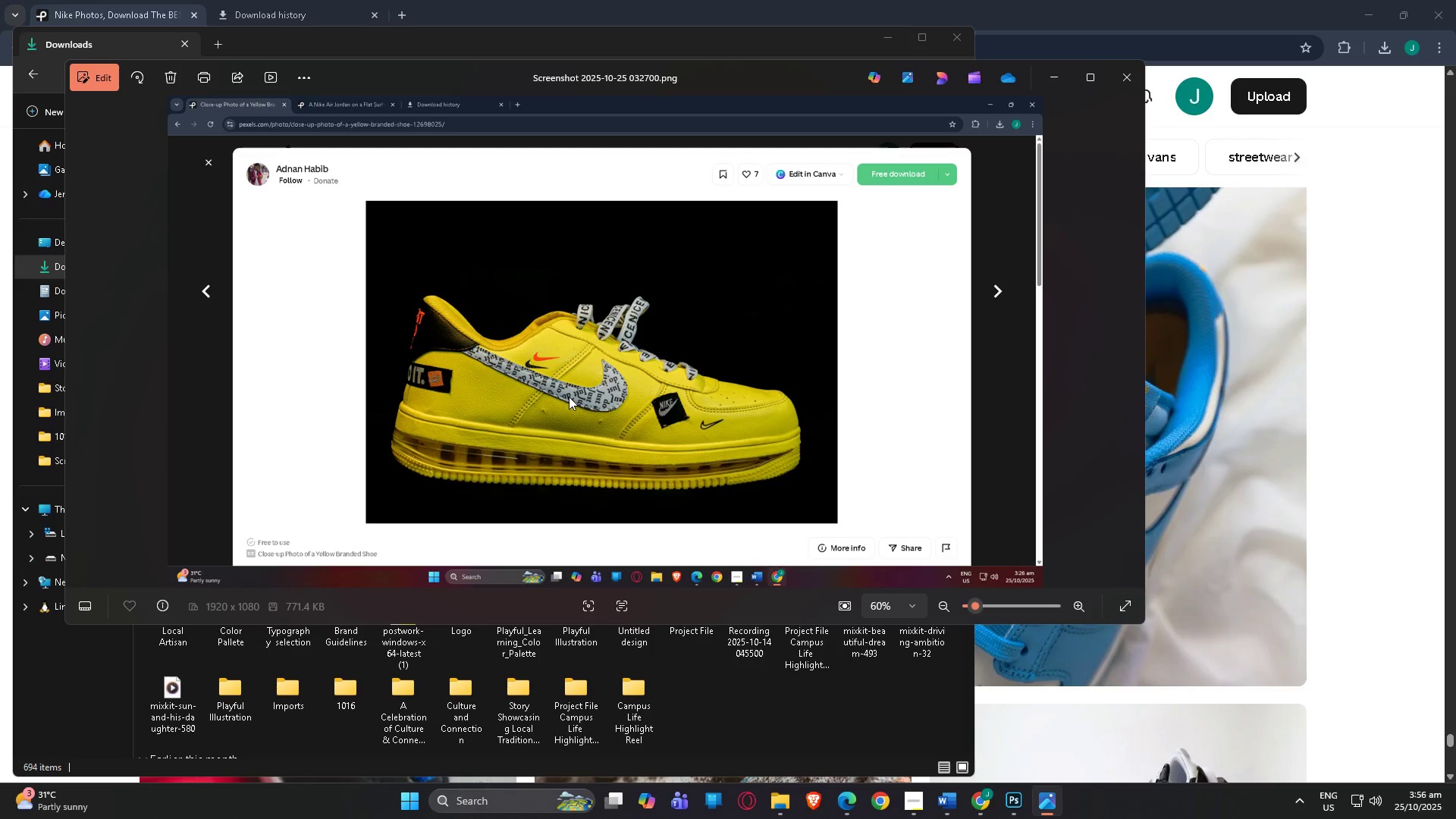 
key(ArrowRight)
 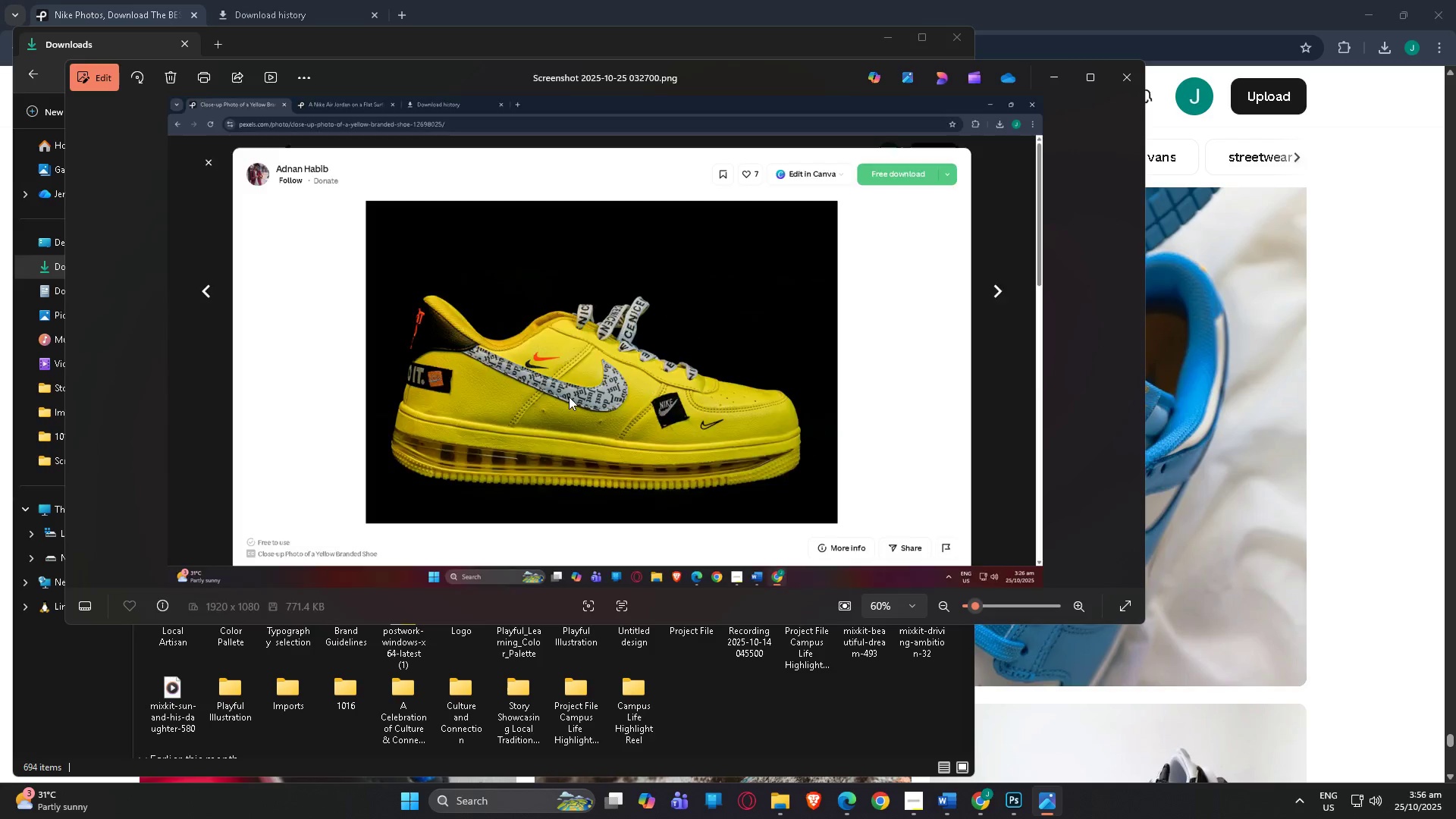 
key(ArrowRight)
 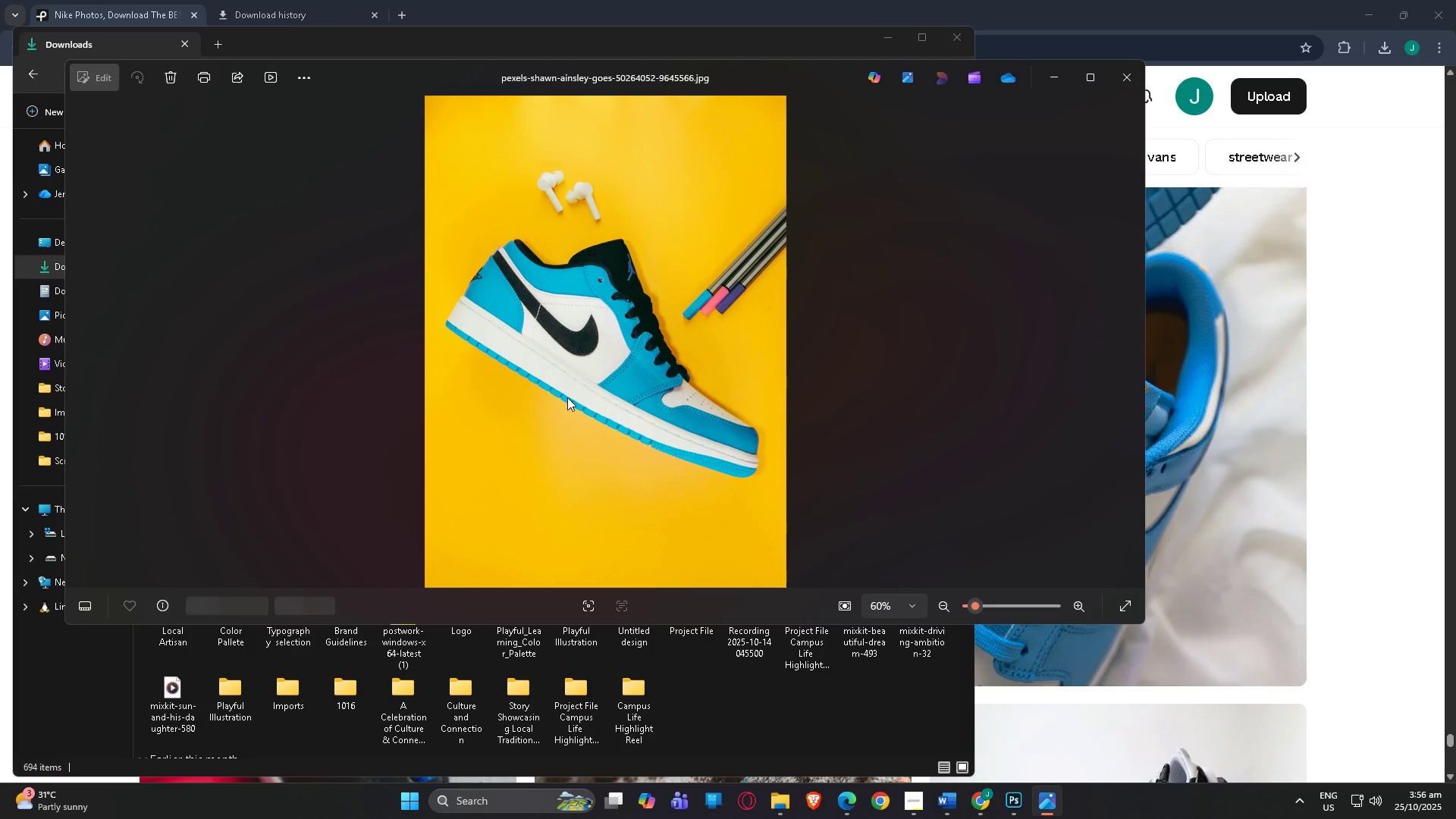 
key(ArrowRight)
 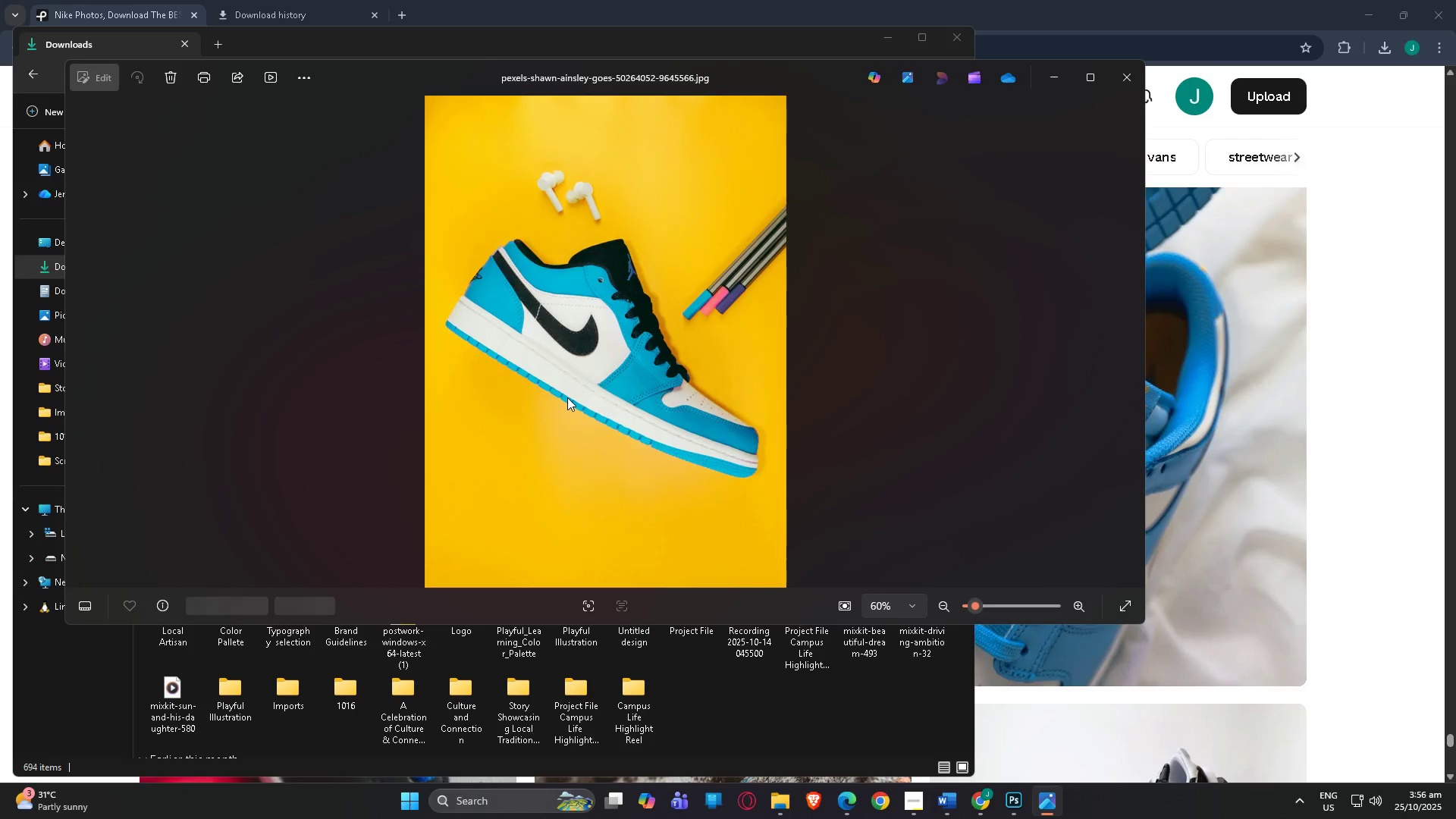 
key(ArrowRight)
 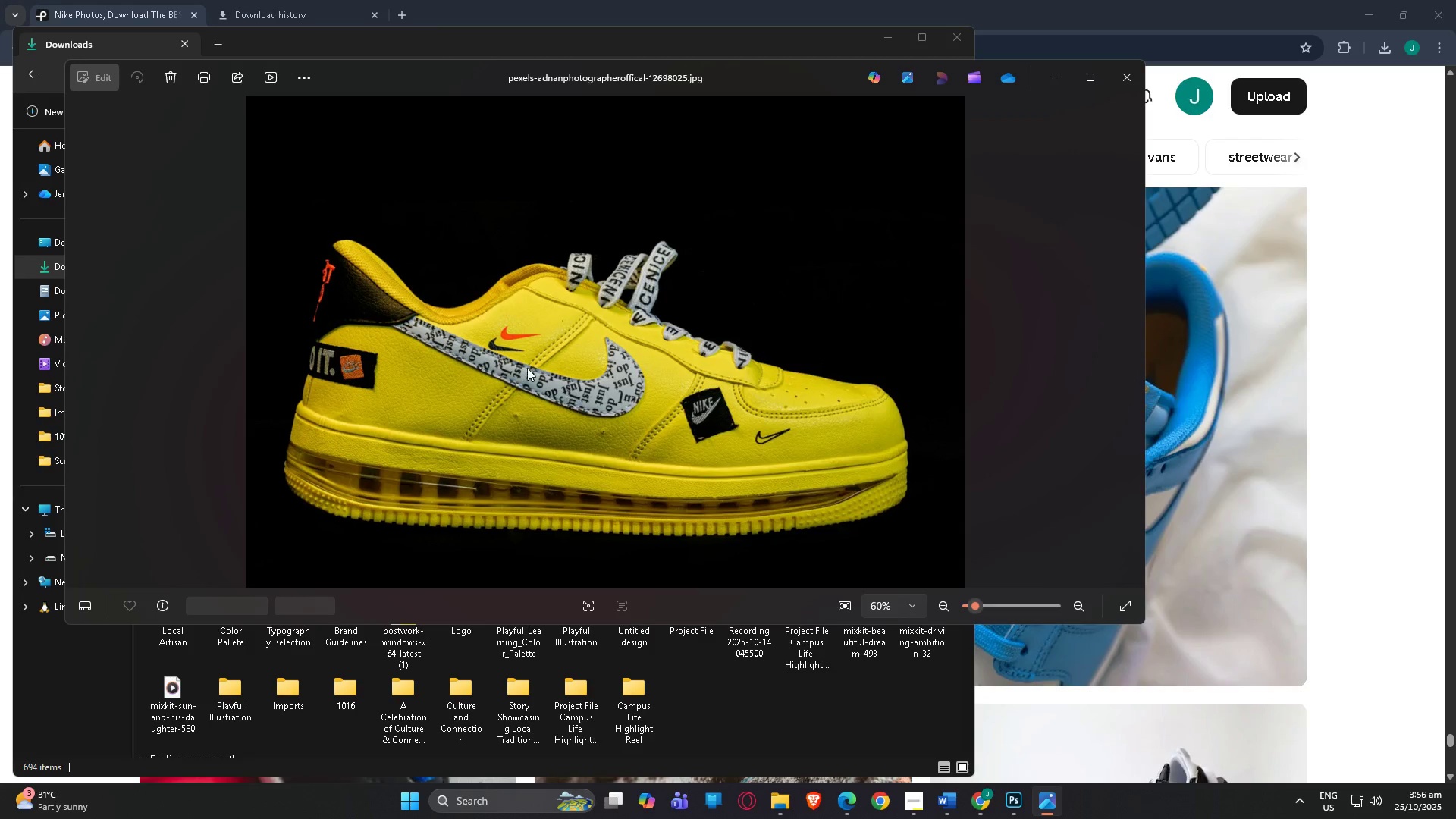 
key(ArrowLeft)
 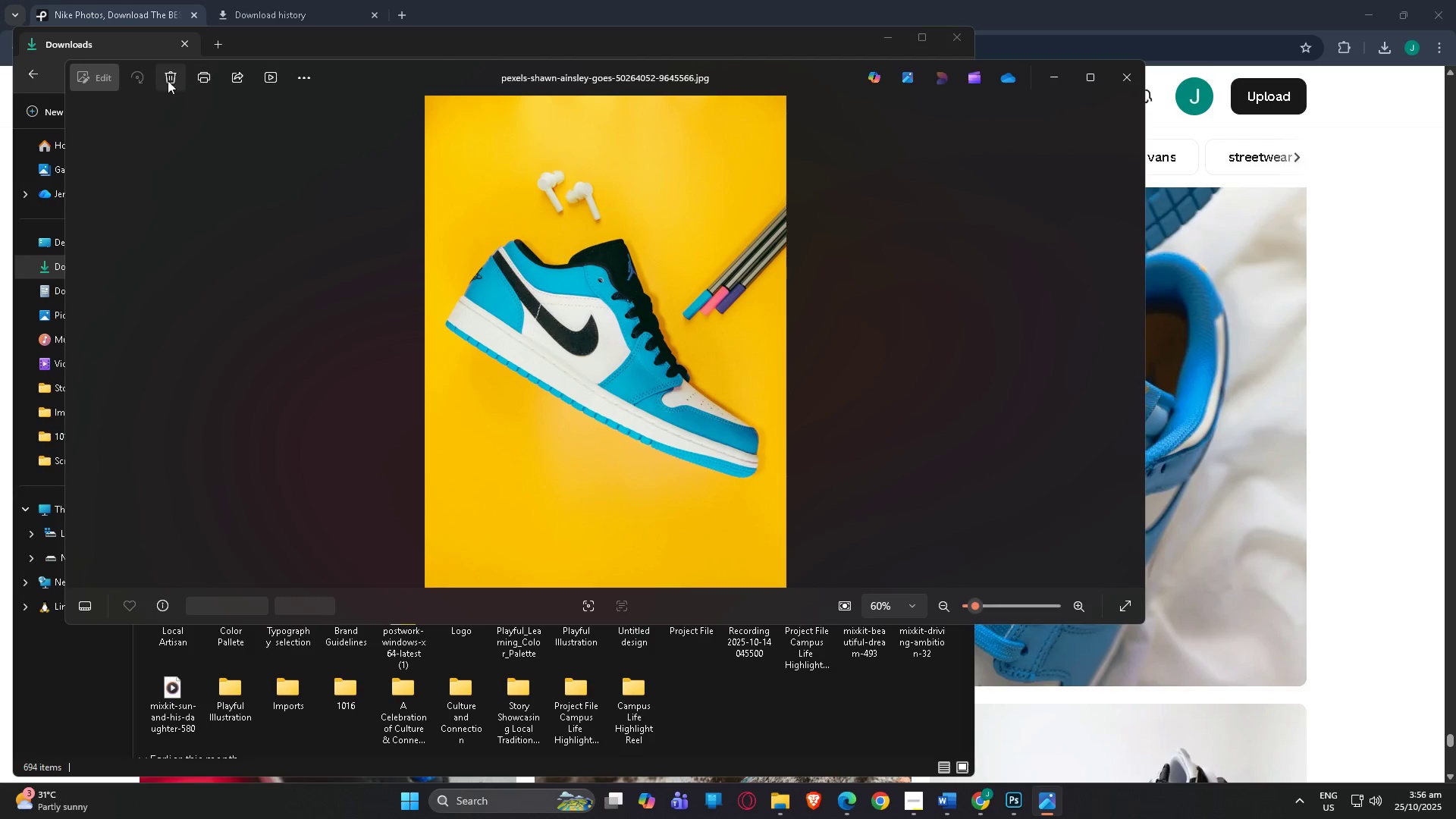 
left_click([165, 79])
 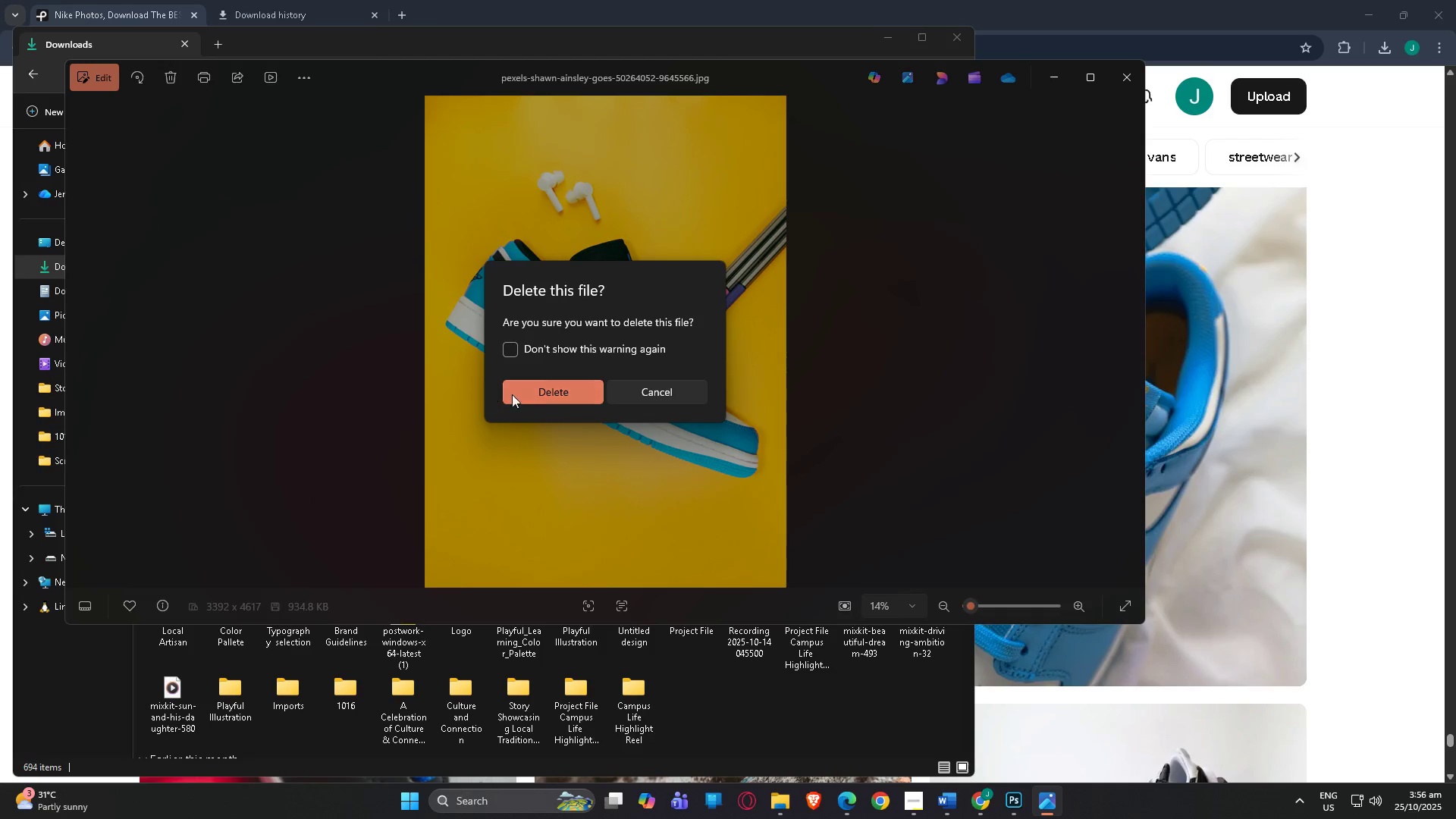 
left_click([546, 394])
 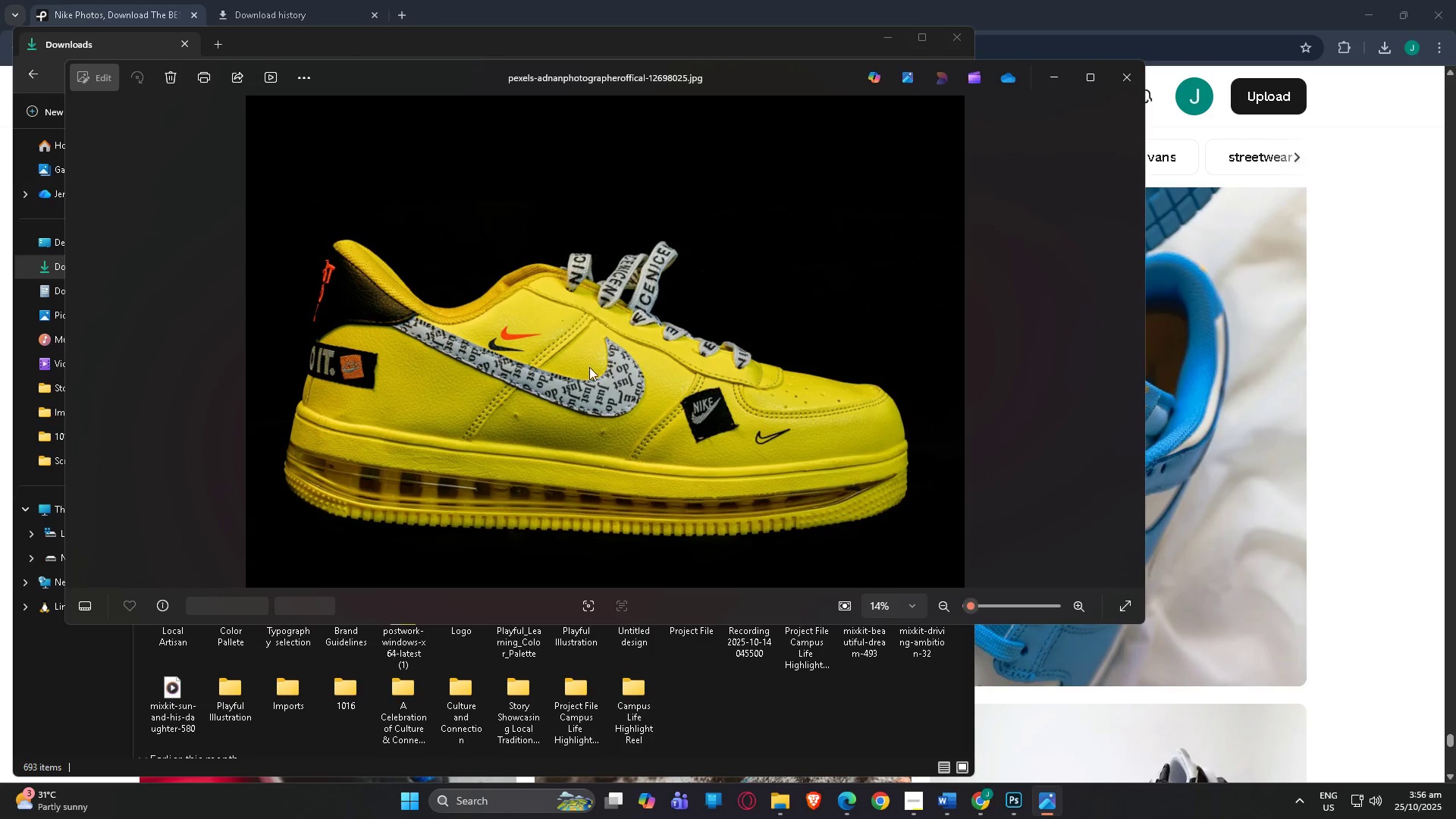 
key(ArrowRight)
 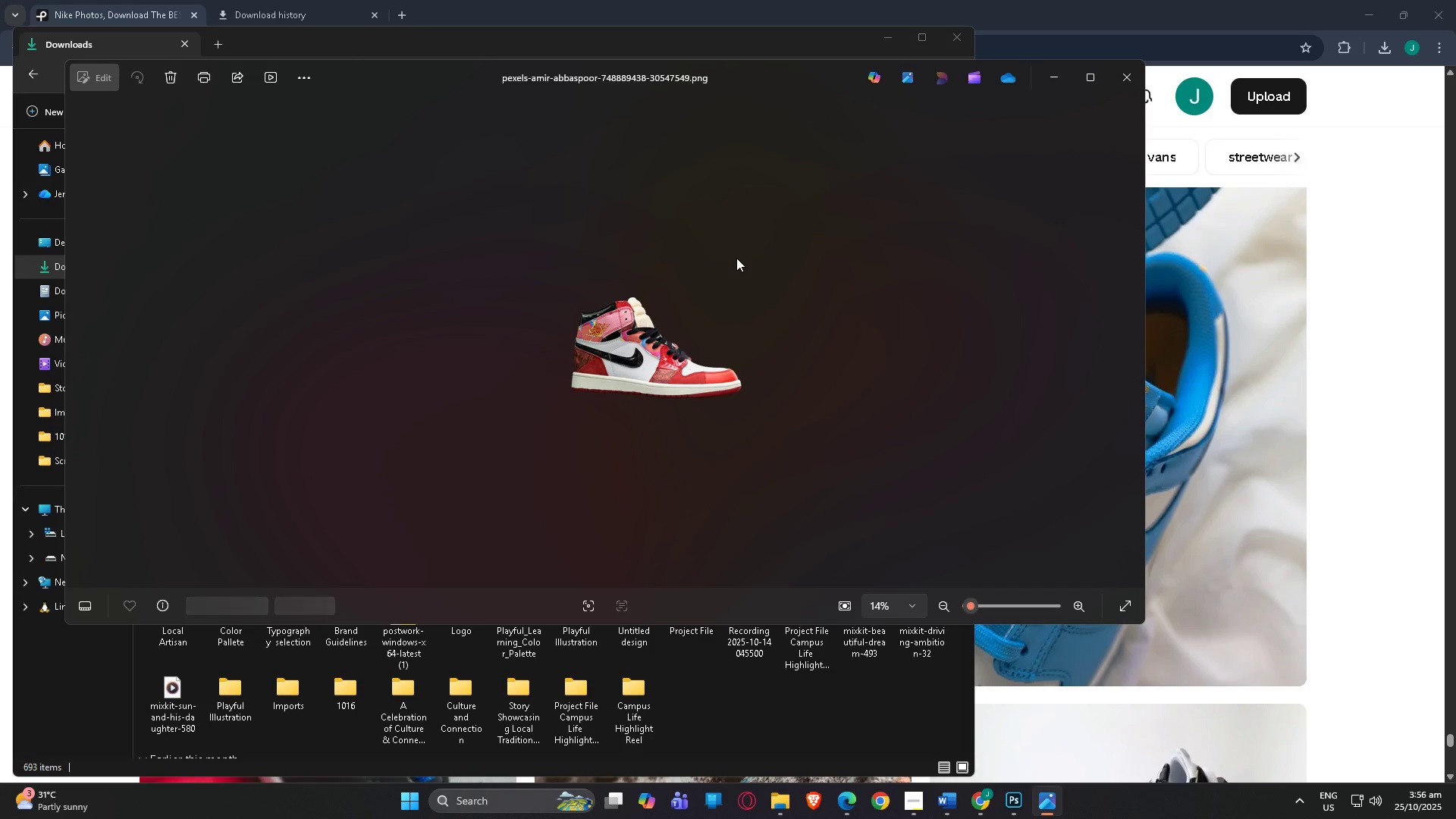 
key(ArrowLeft)
 